 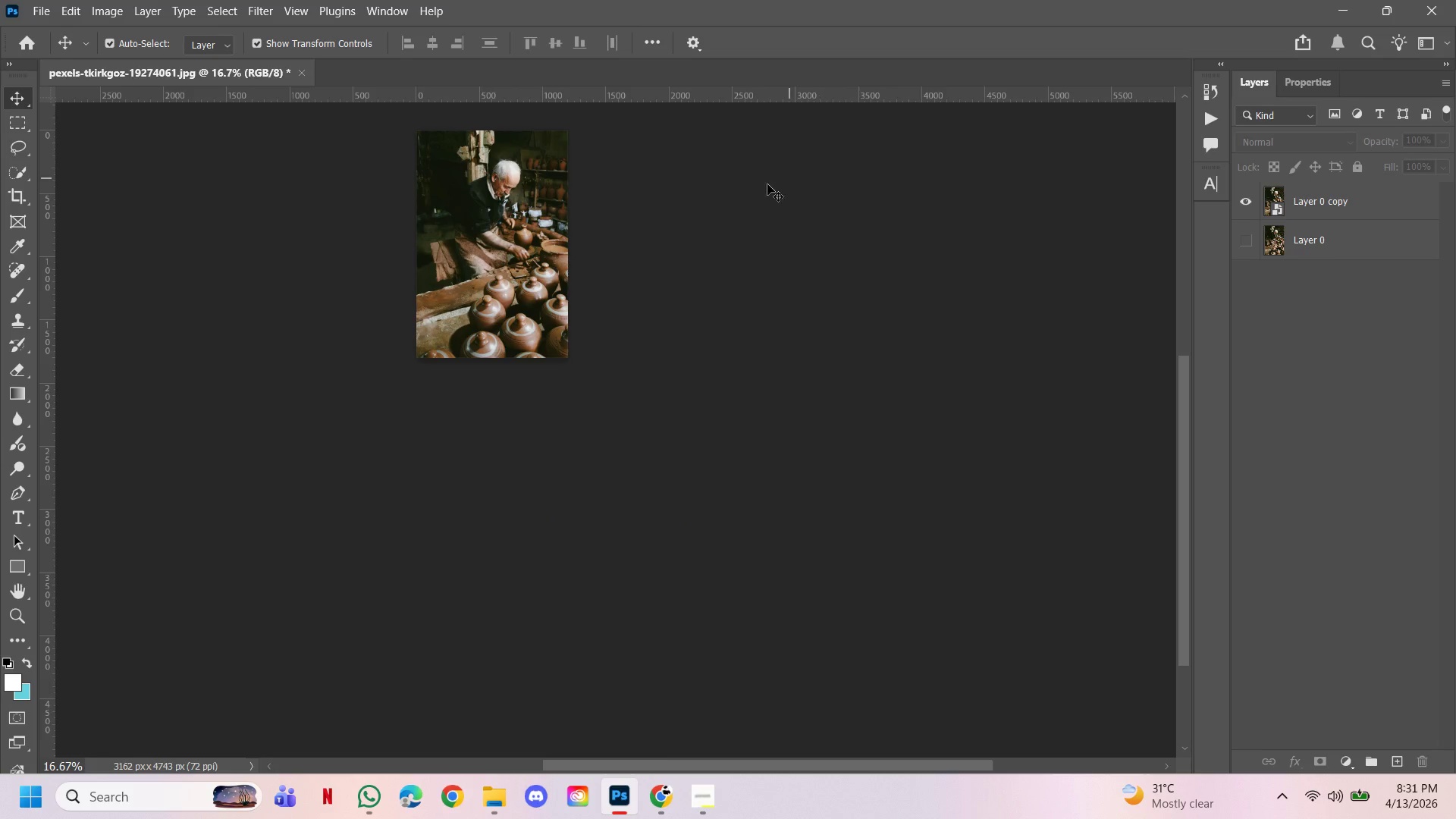 
hold_key(key=Space, duration=1.51)
 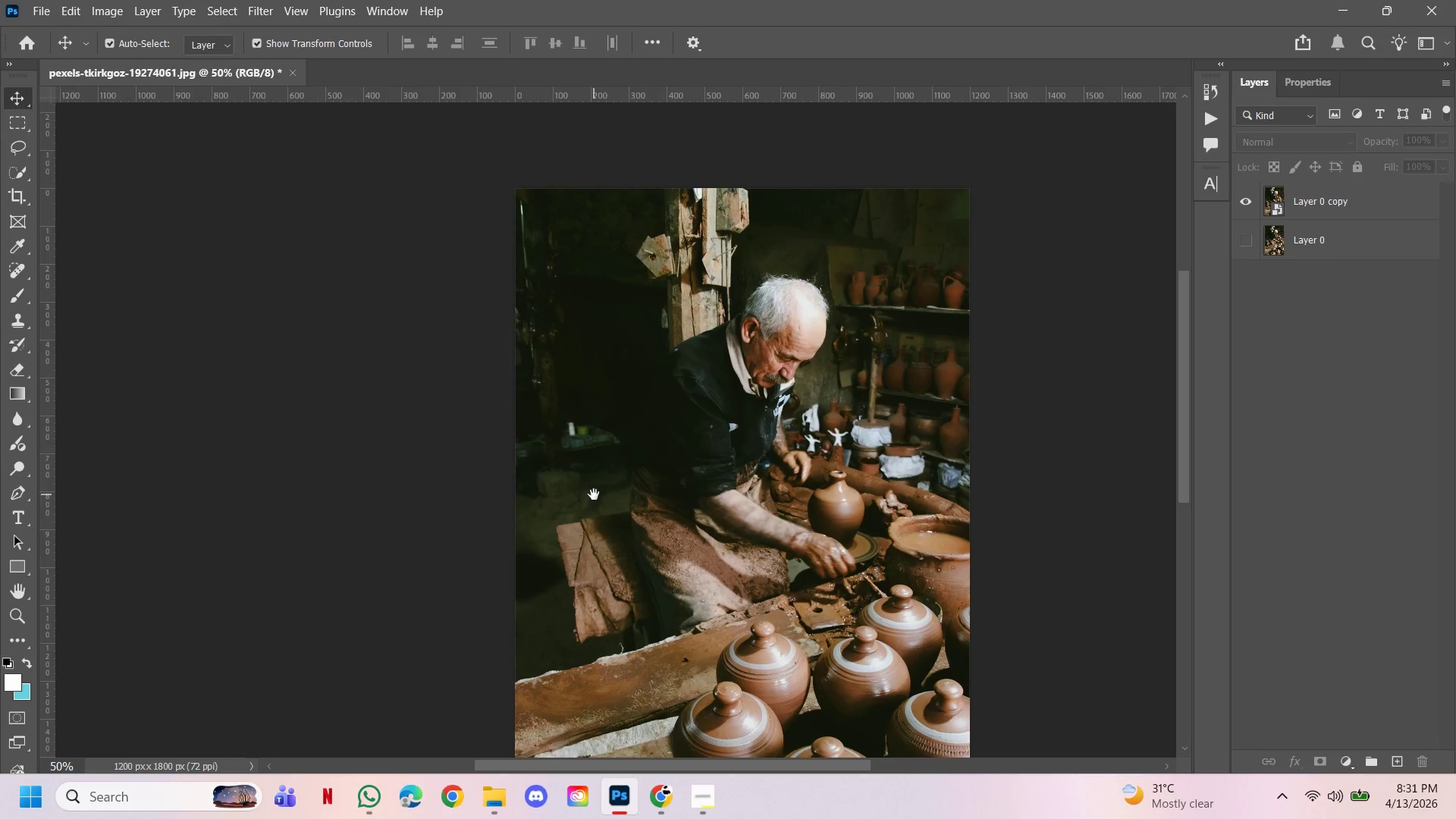 
double_click([425, 238])
 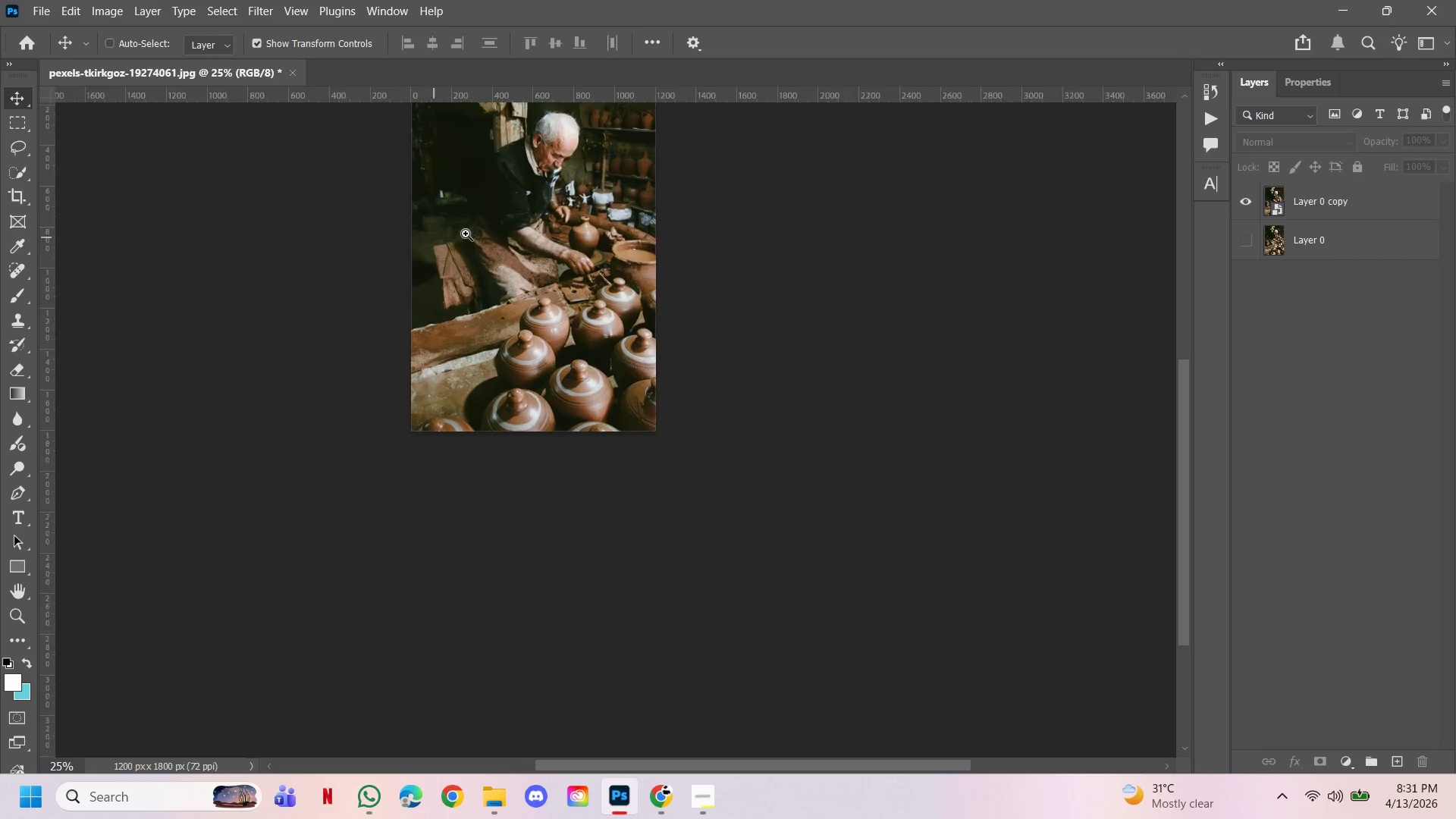 
triple_click([466, 234])
 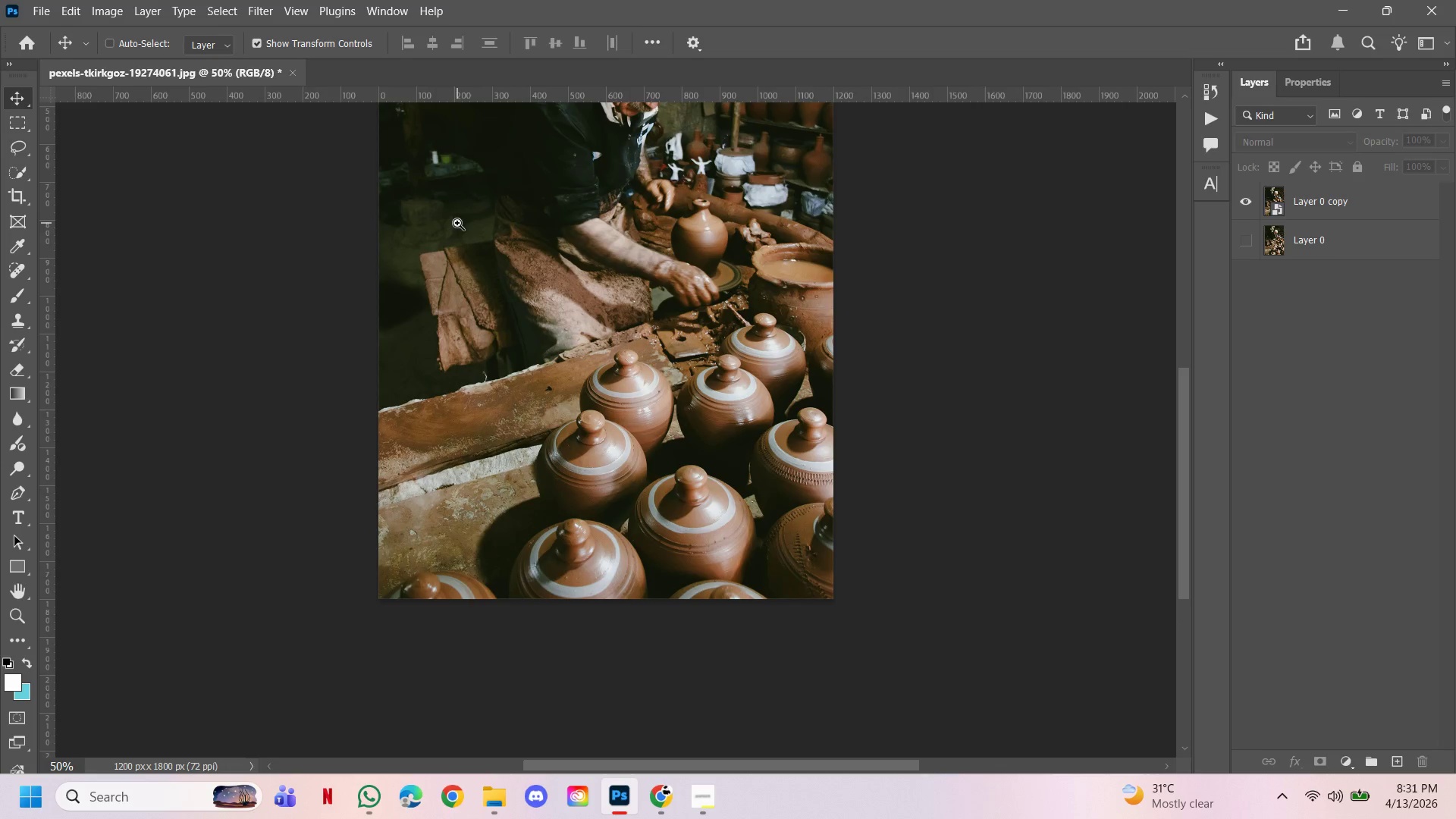 
left_click_drag(start_coordinate=[457, 223], to_coordinate=[594, 494])
 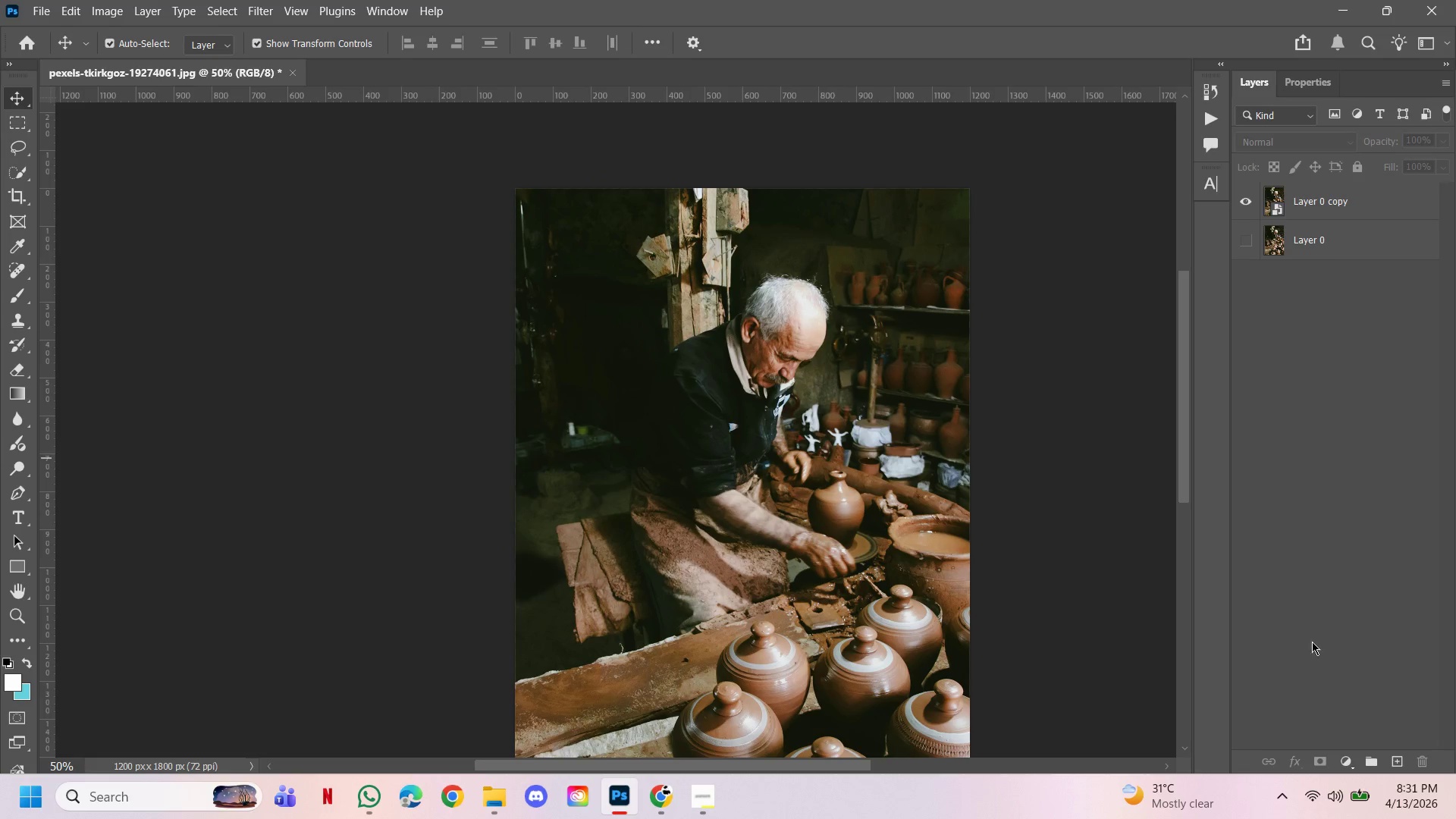 
hold_key(key=Space, duration=0.67)
 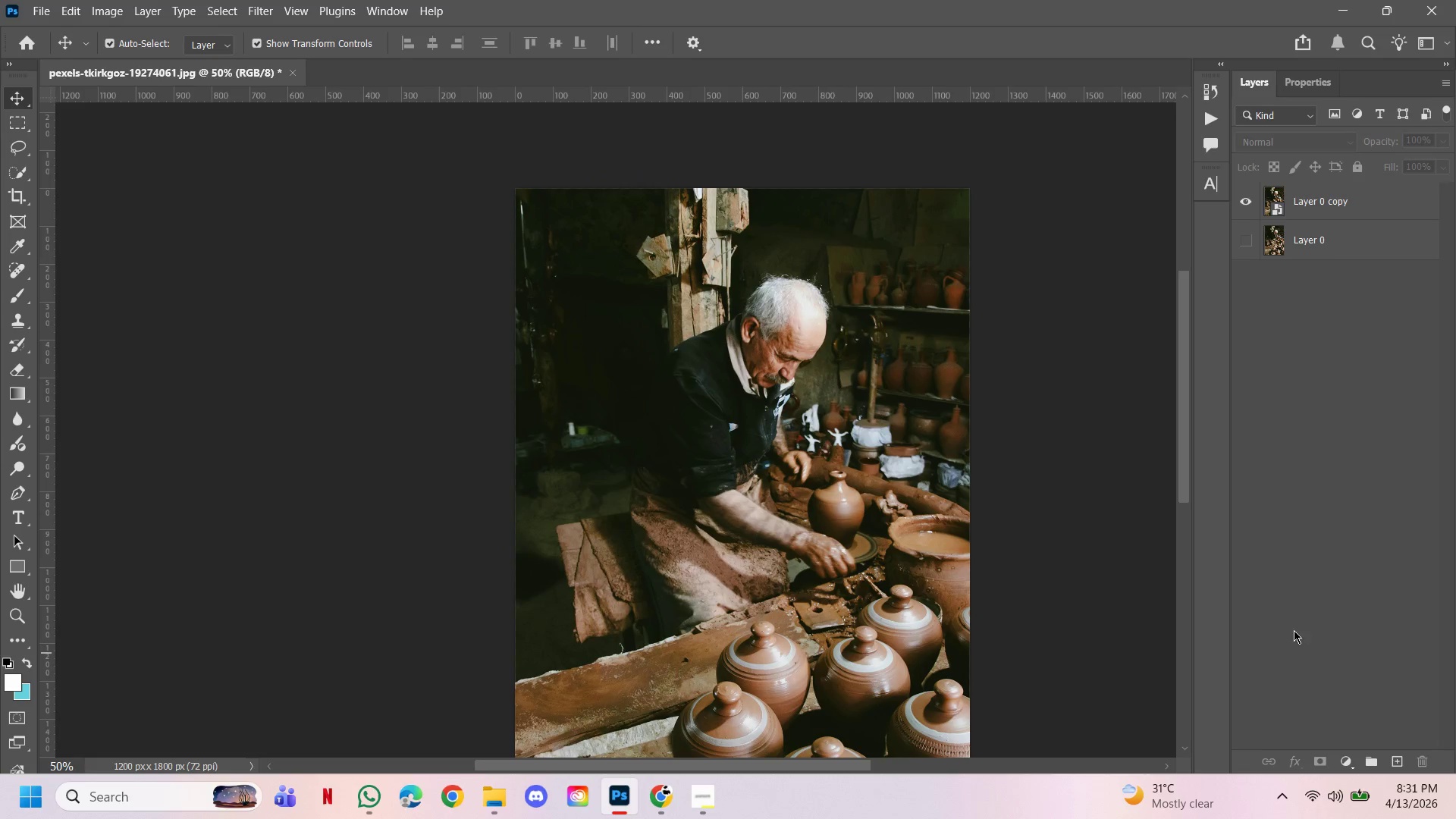 
key(Control+ControlLeft)
 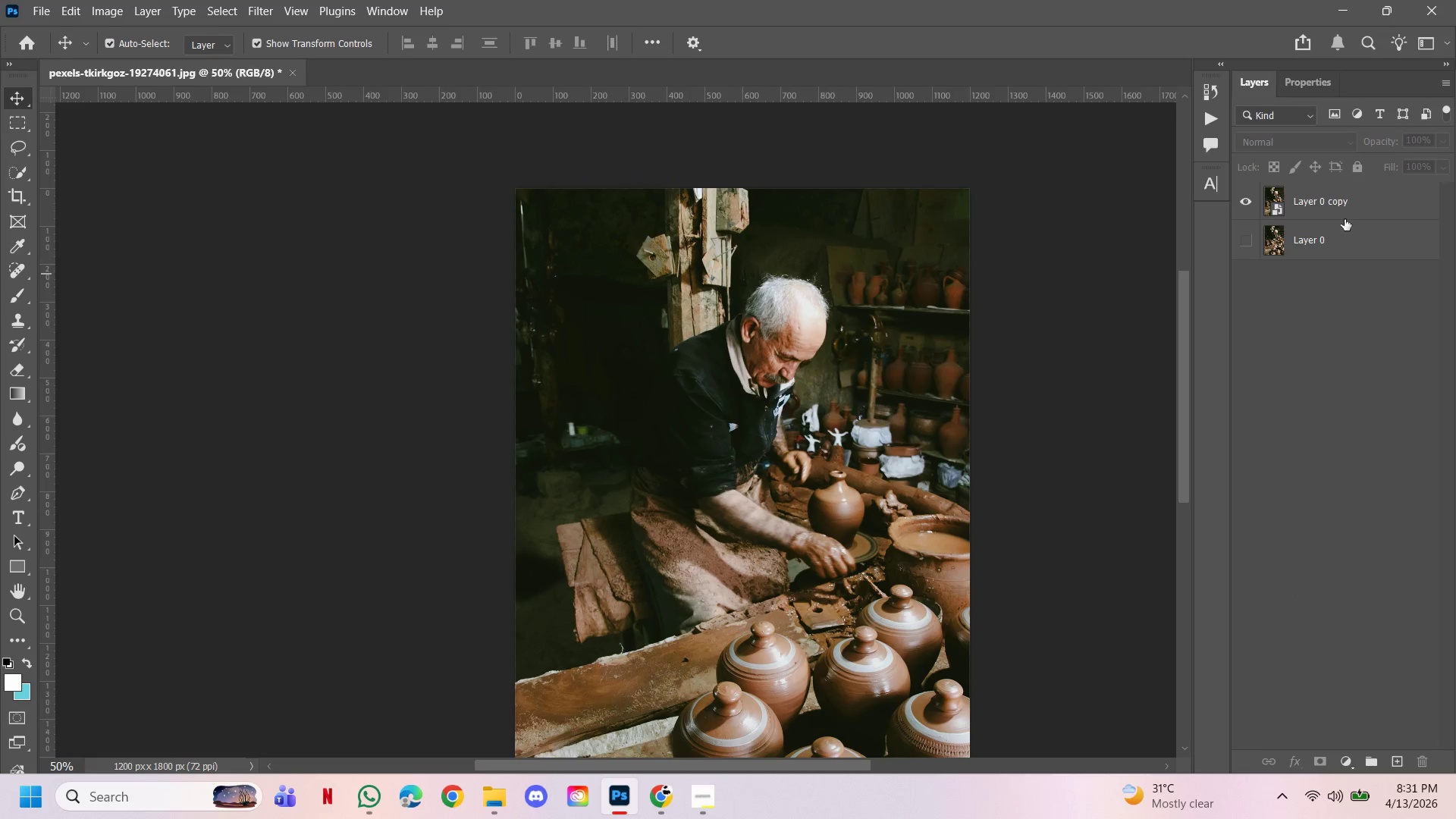 
left_click([1344, 212])
 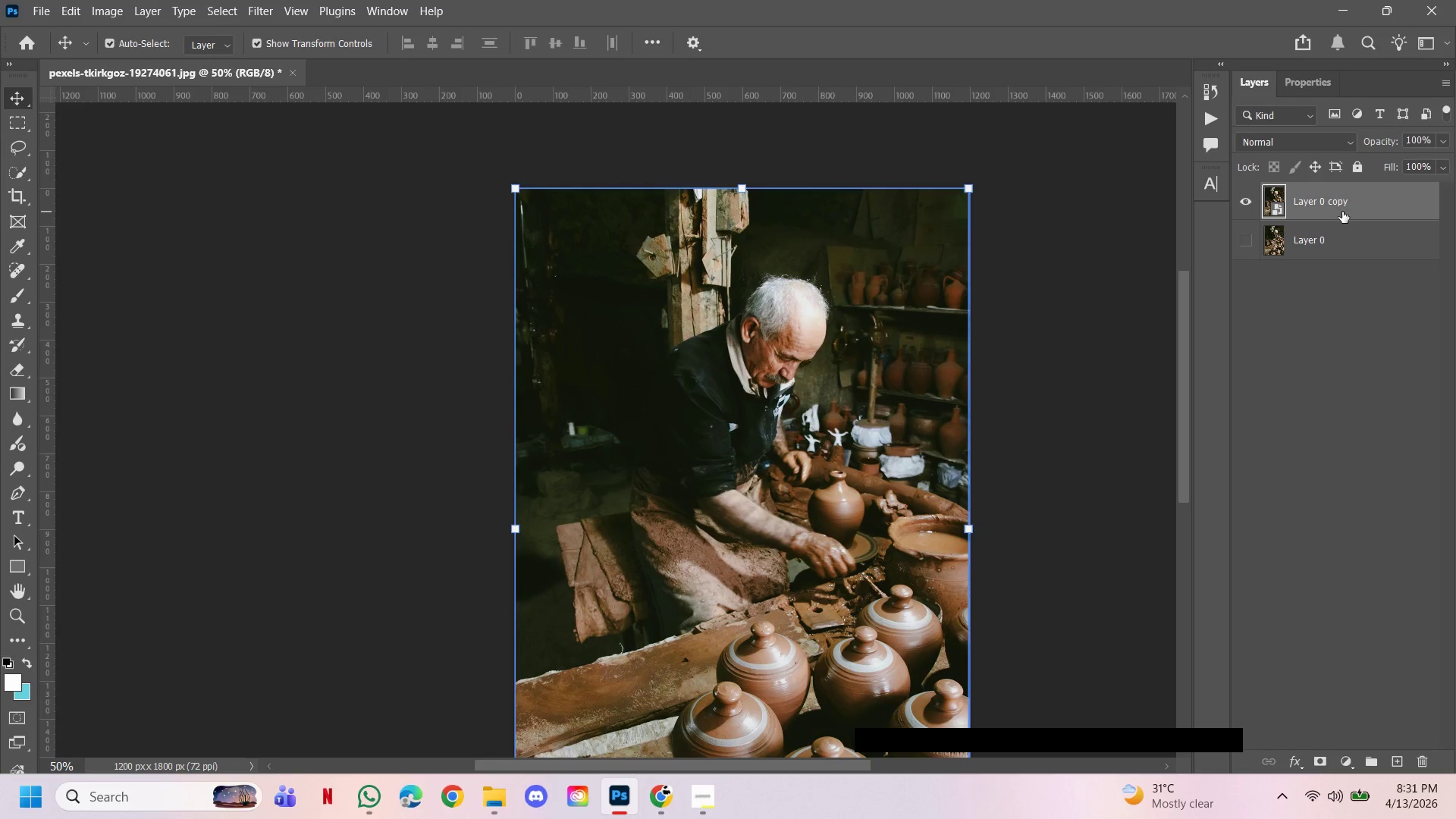 
key(Control+Shift+A)
 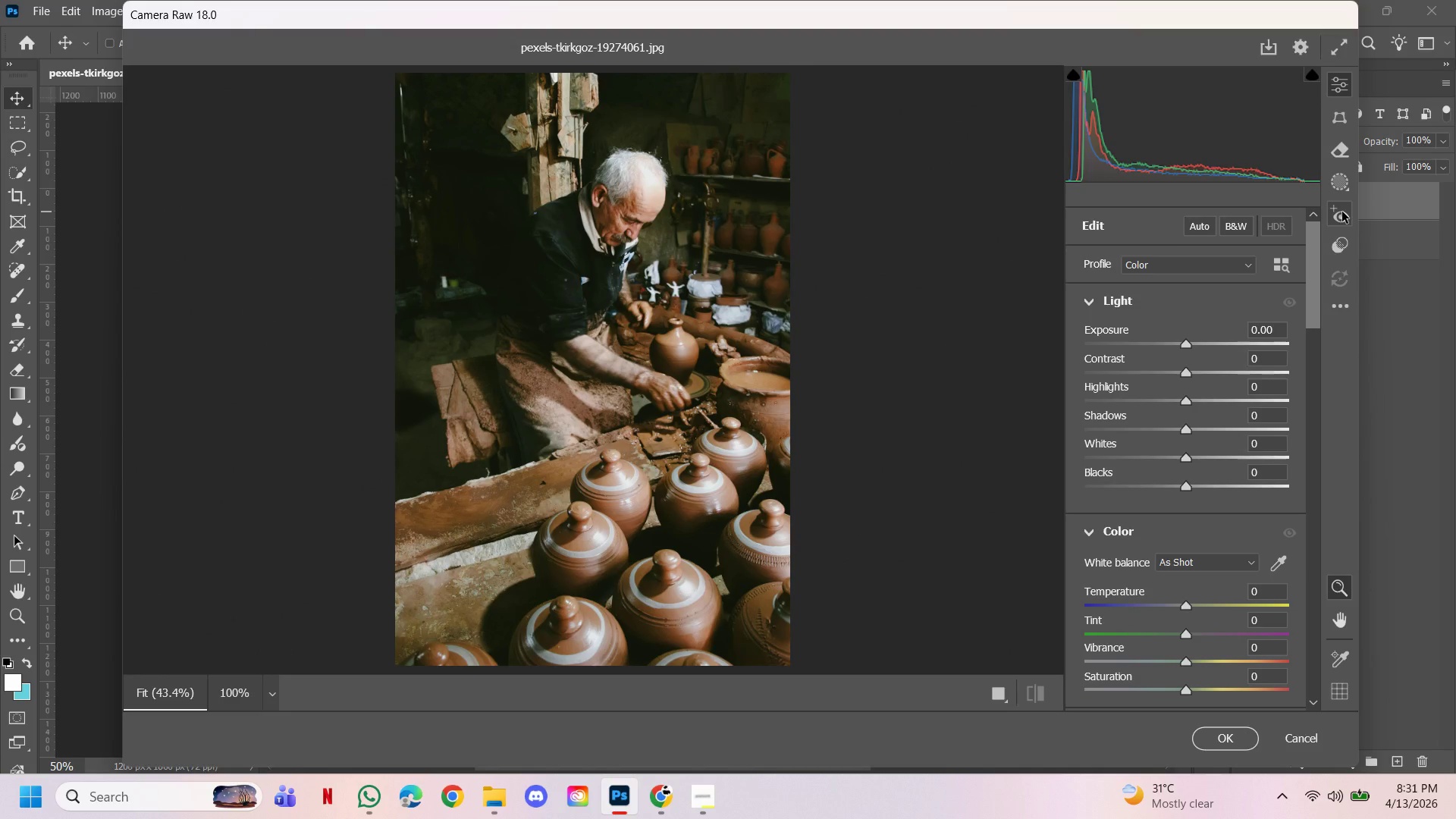 
wait(8.56)
 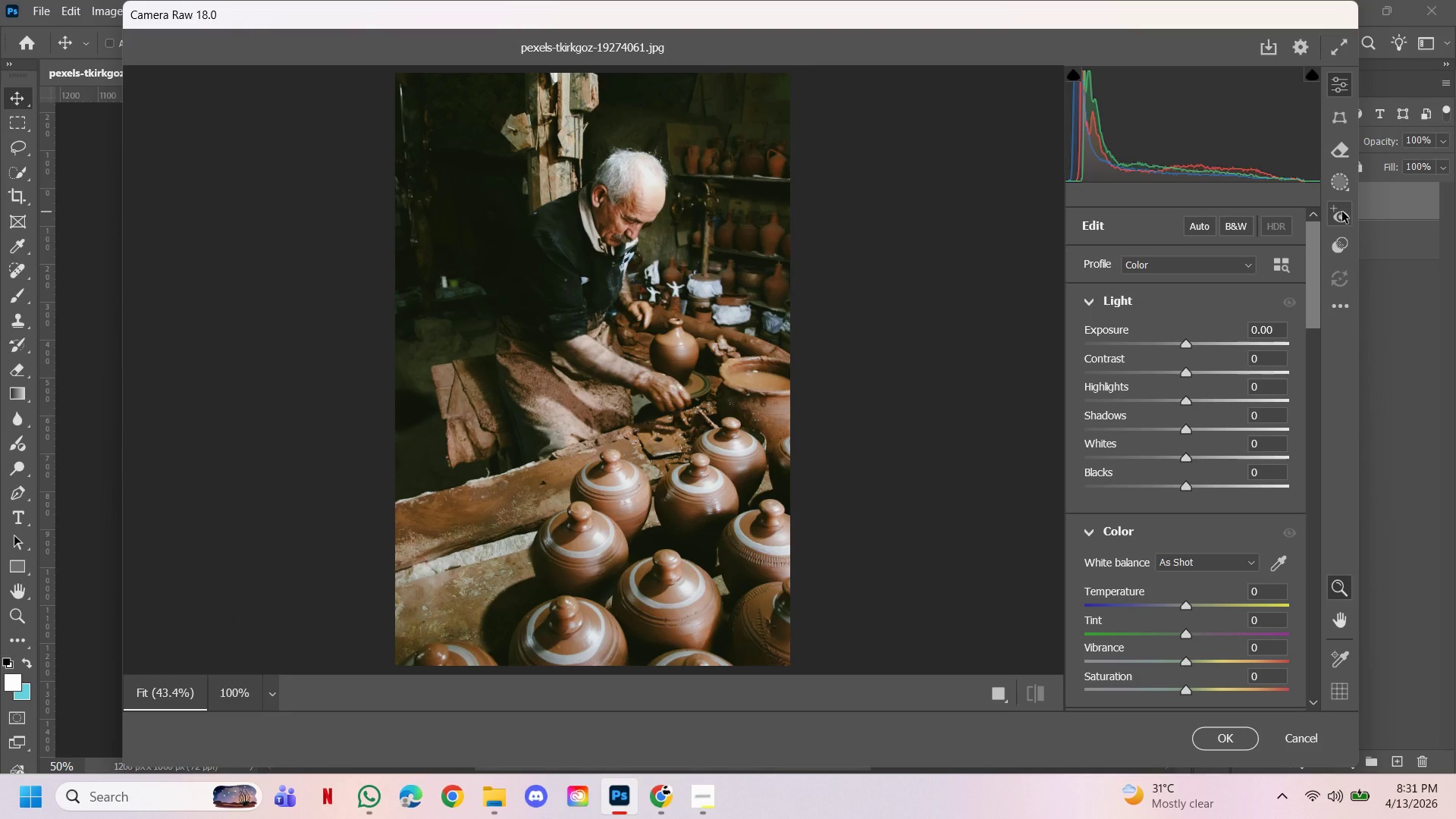 
left_click_drag(start_coordinate=[1185, 344], to_coordinate=[1200, 337])
 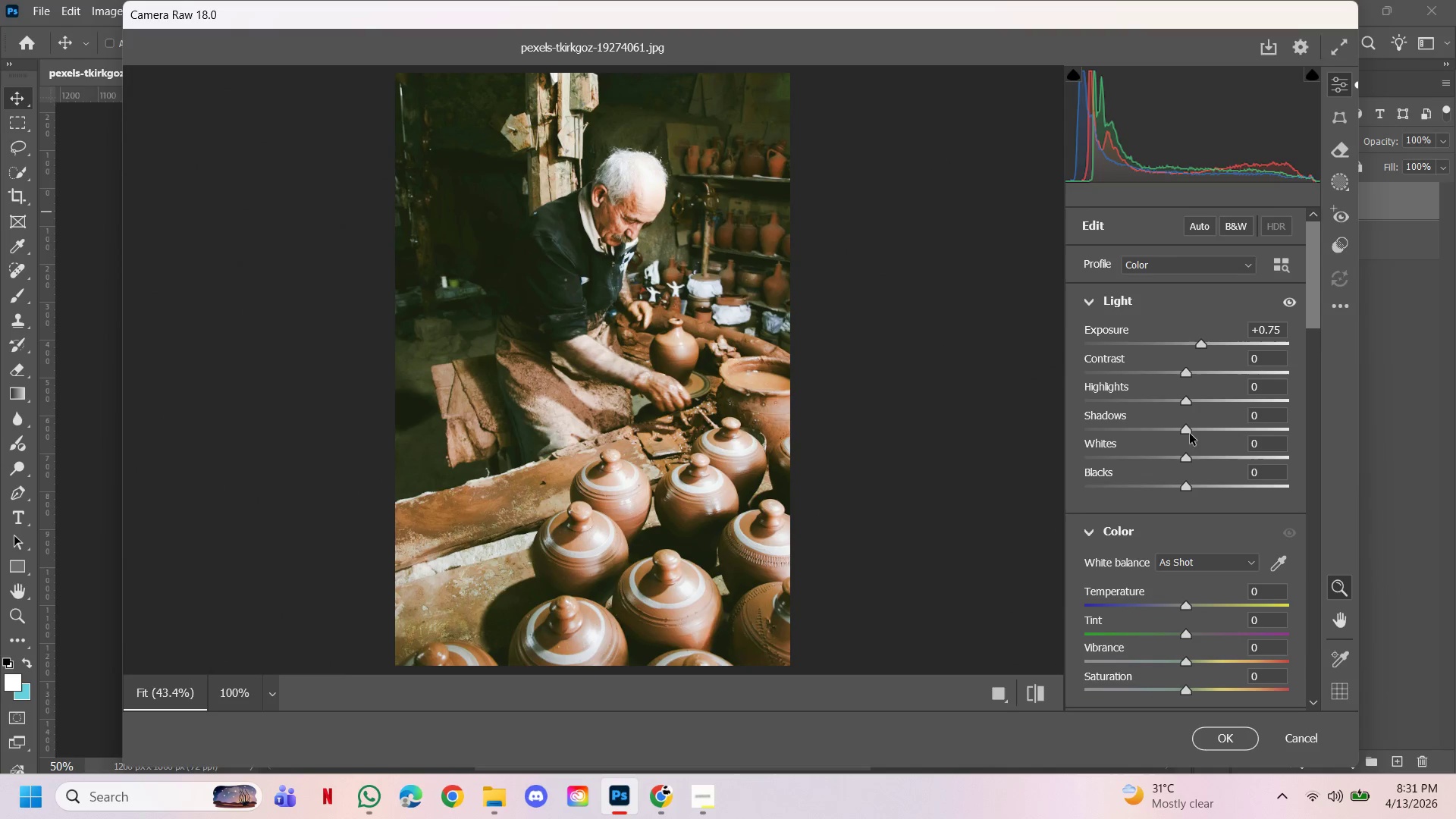 
left_click_drag(start_coordinate=[1182, 433], to_coordinate=[1242, 420])
 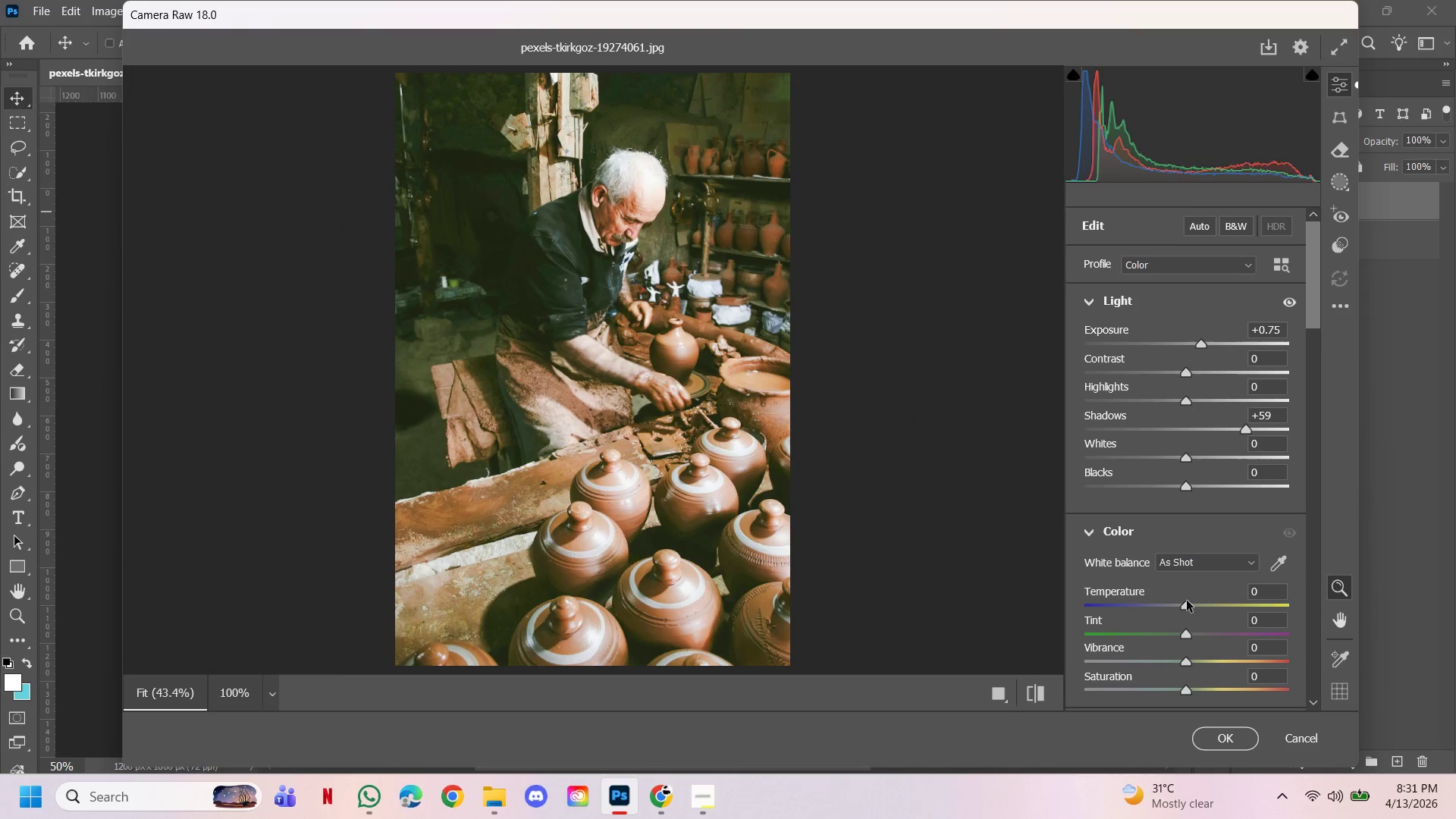 
left_click_drag(start_coordinate=[1185, 607], to_coordinate=[1175, 608])
 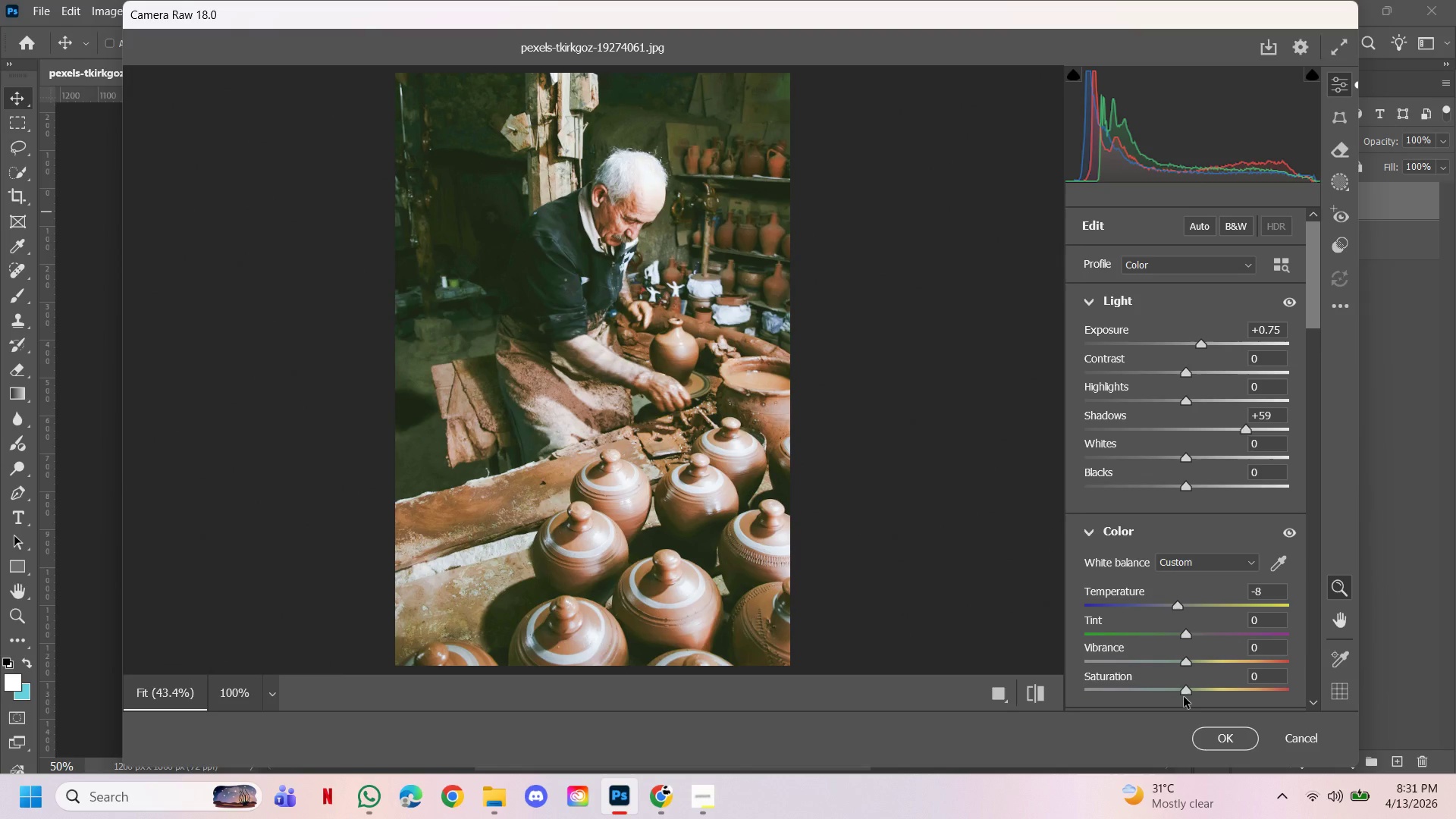 
left_click_drag(start_coordinate=[1184, 691], to_coordinate=[1221, 678])
 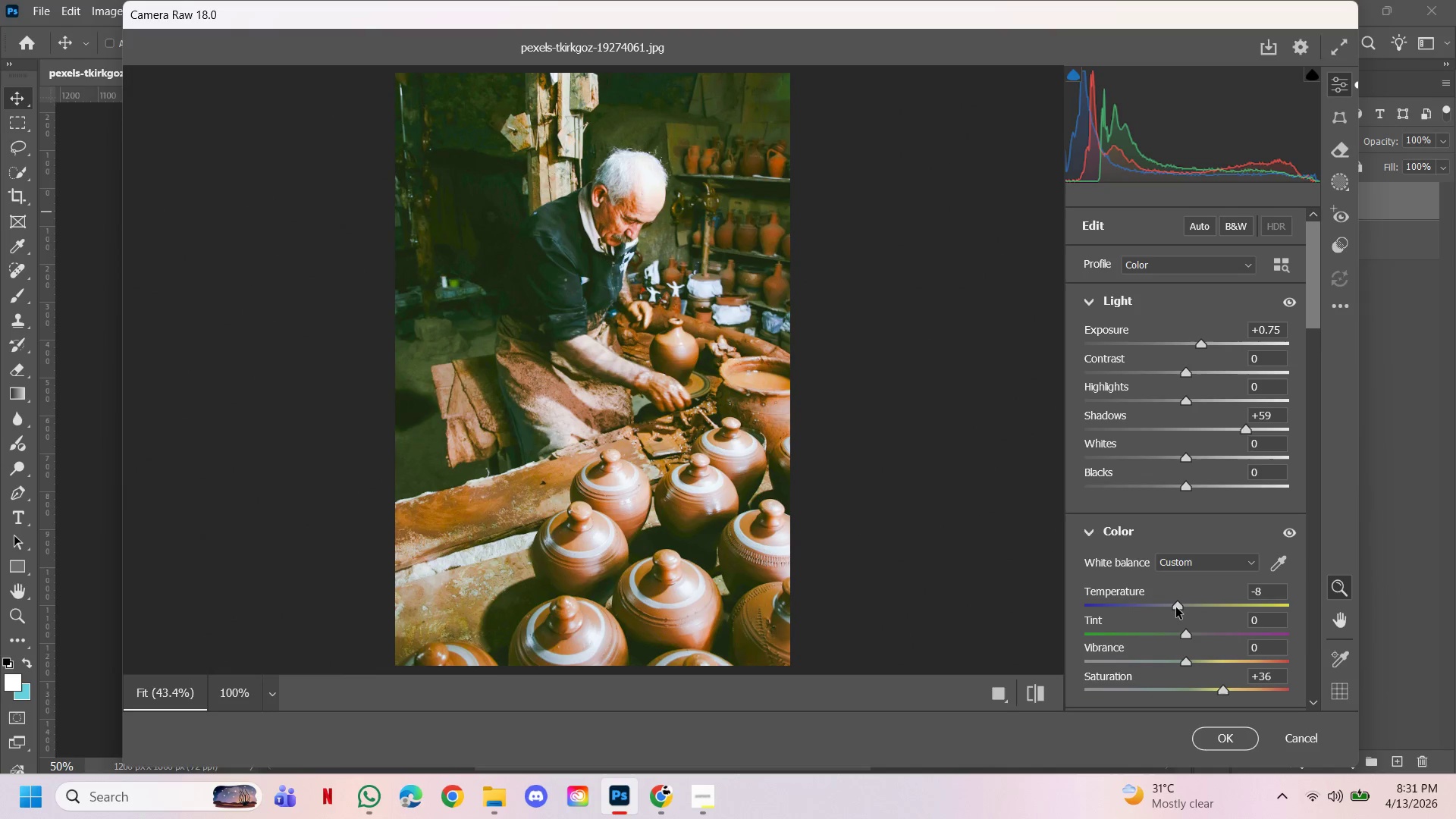 
left_click_drag(start_coordinate=[1176, 607], to_coordinate=[1178, 600])
 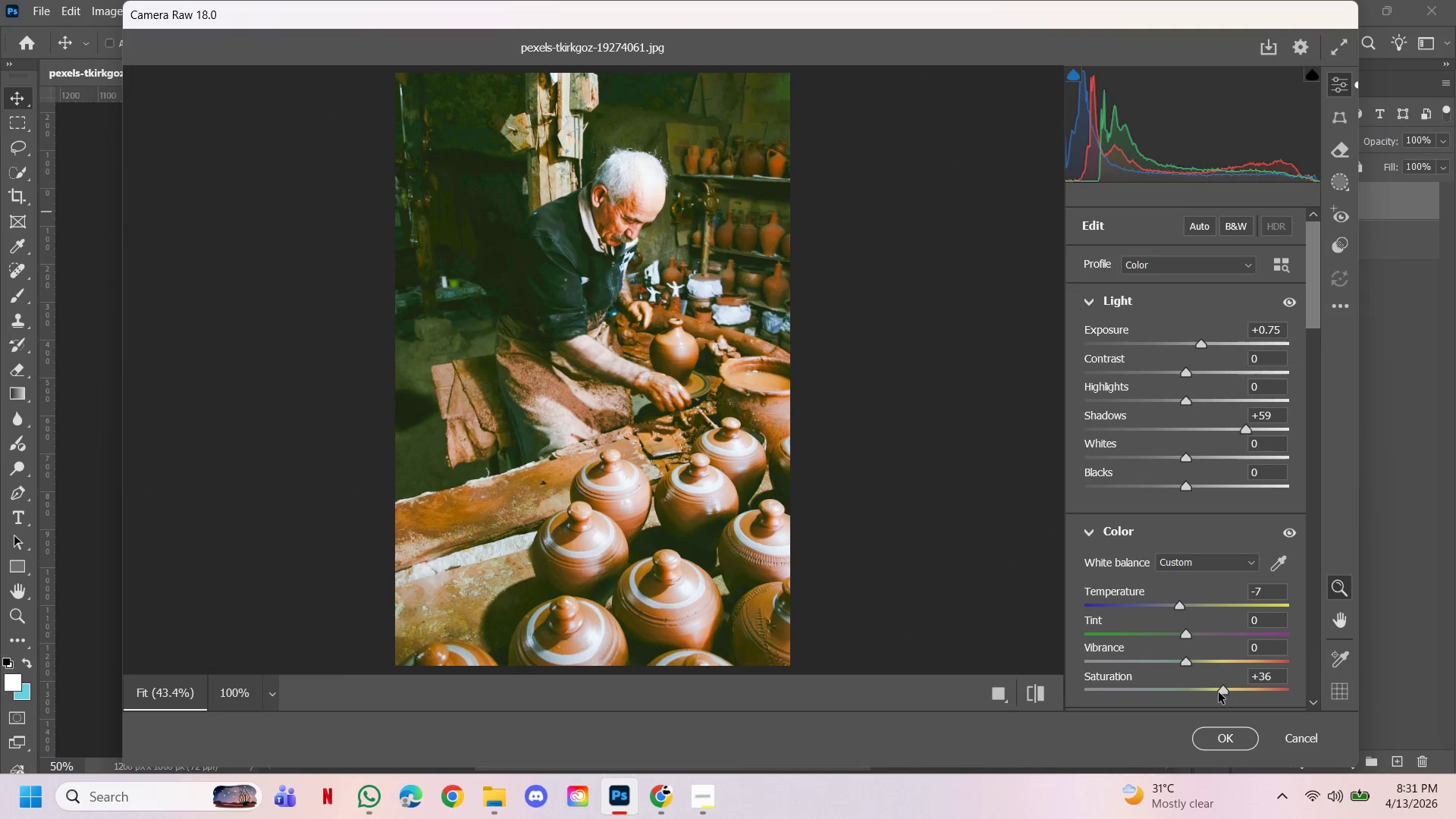 
left_click_drag(start_coordinate=[1220, 691], to_coordinate=[1216, 686])
 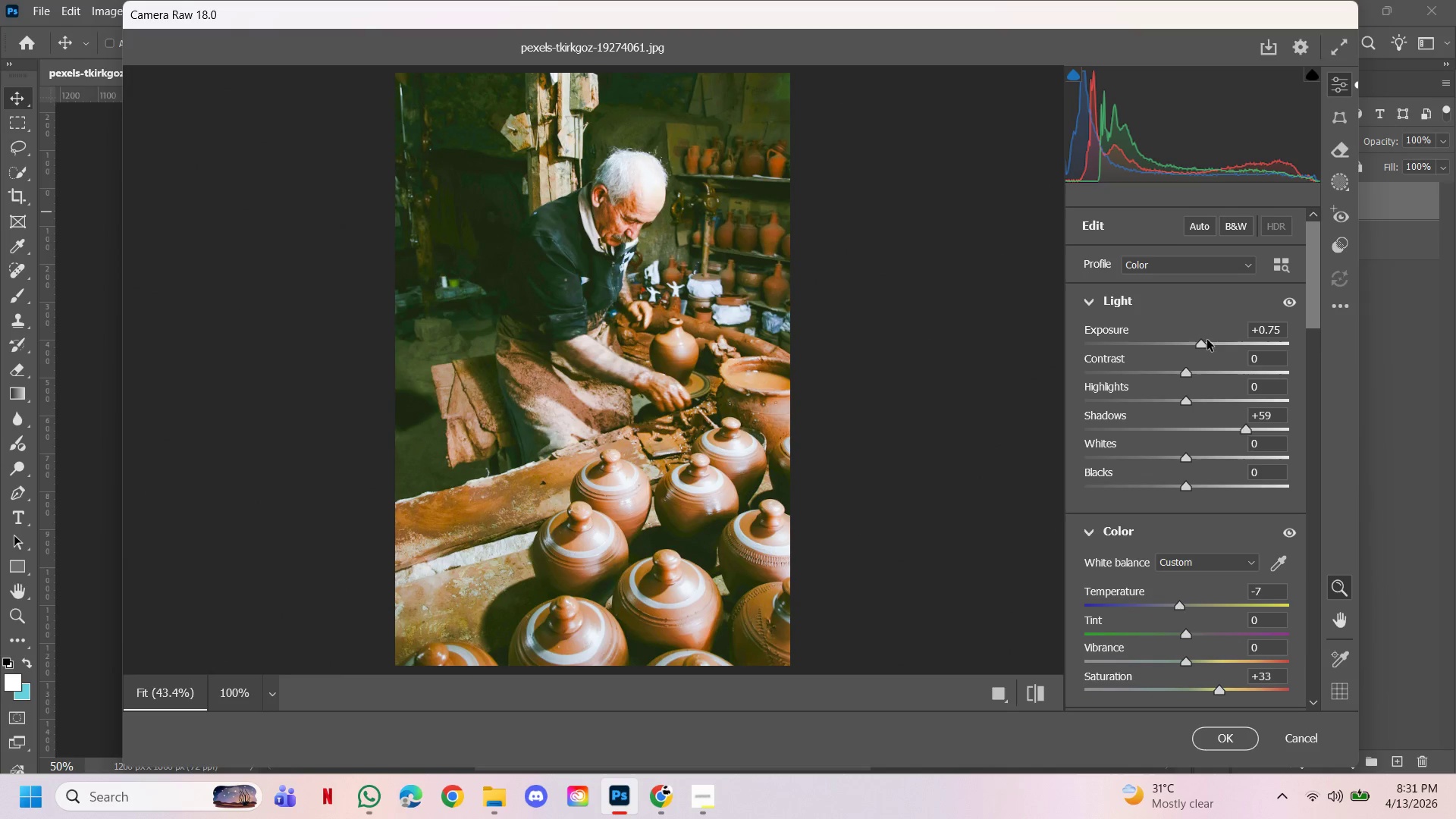 
left_click_drag(start_coordinate=[1197, 344], to_coordinate=[1196, 337])
 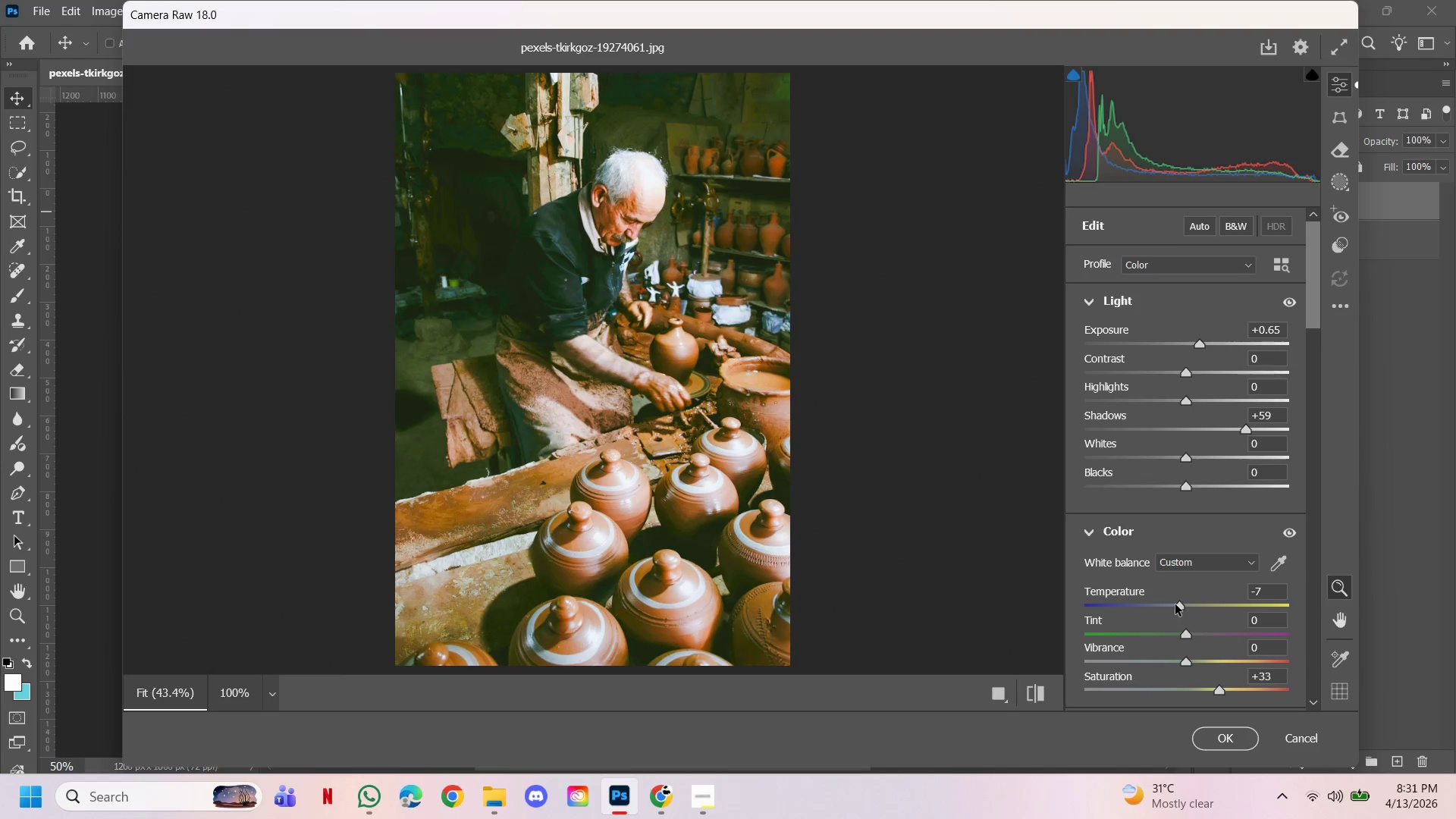 
left_click_drag(start_coordinate=[1178, 607], to_coordinate=[1183, 604])
 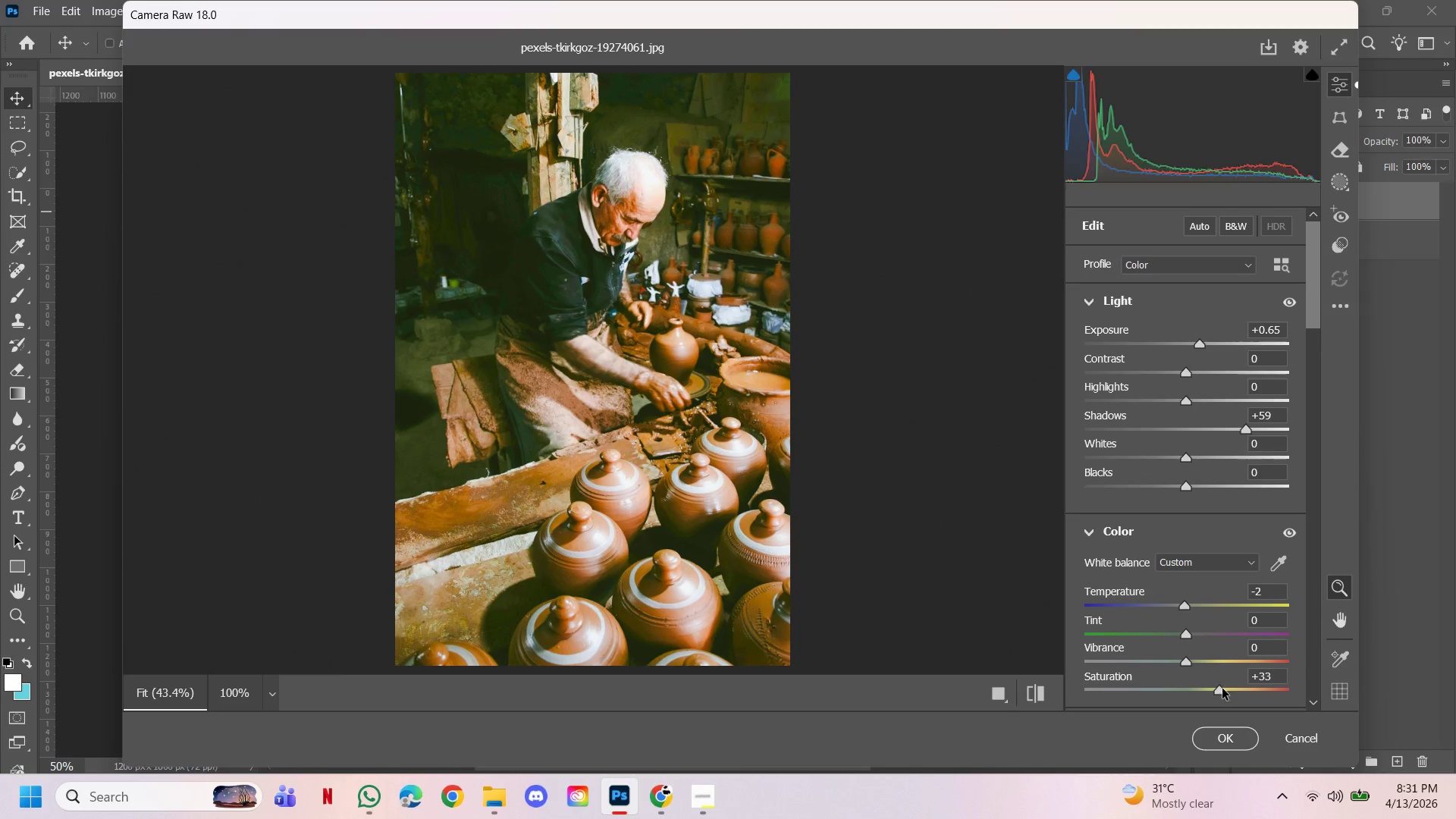 
left_click_drag(start_coordinate=[1218, 689], to_coordinate=[1220, 685])
 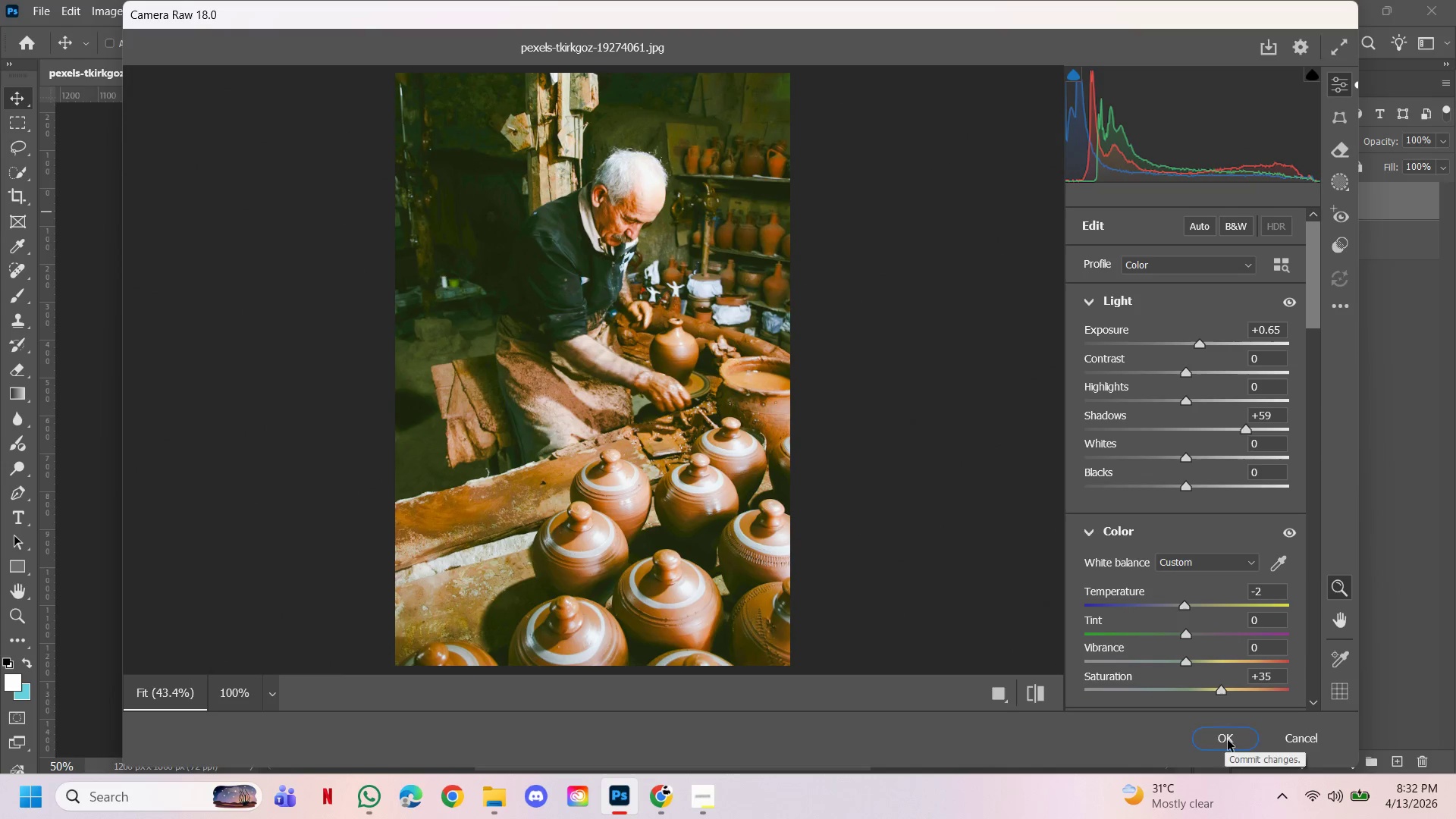 
left_click([1228, 740])
 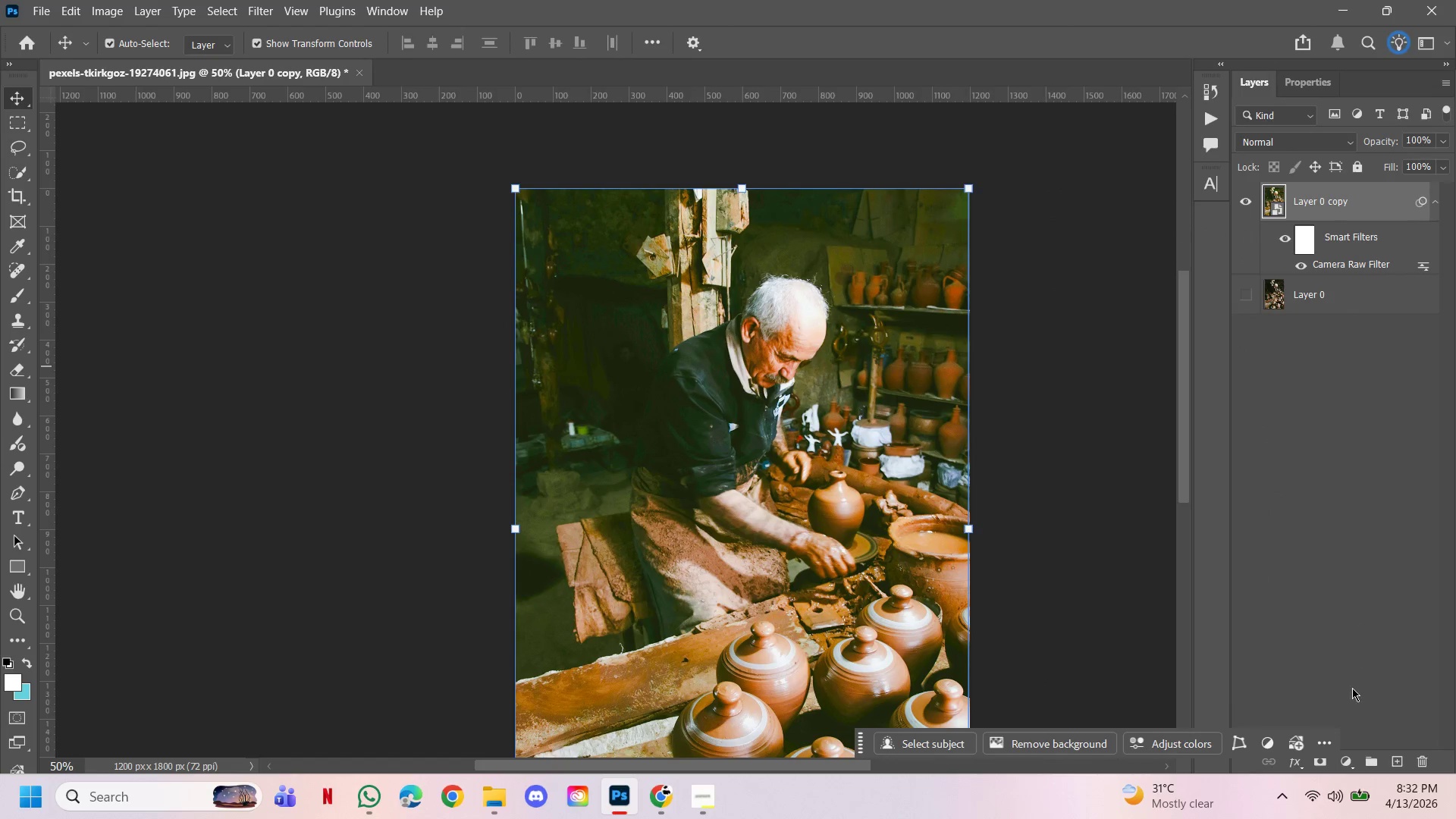 
left_click([1347, 758])
 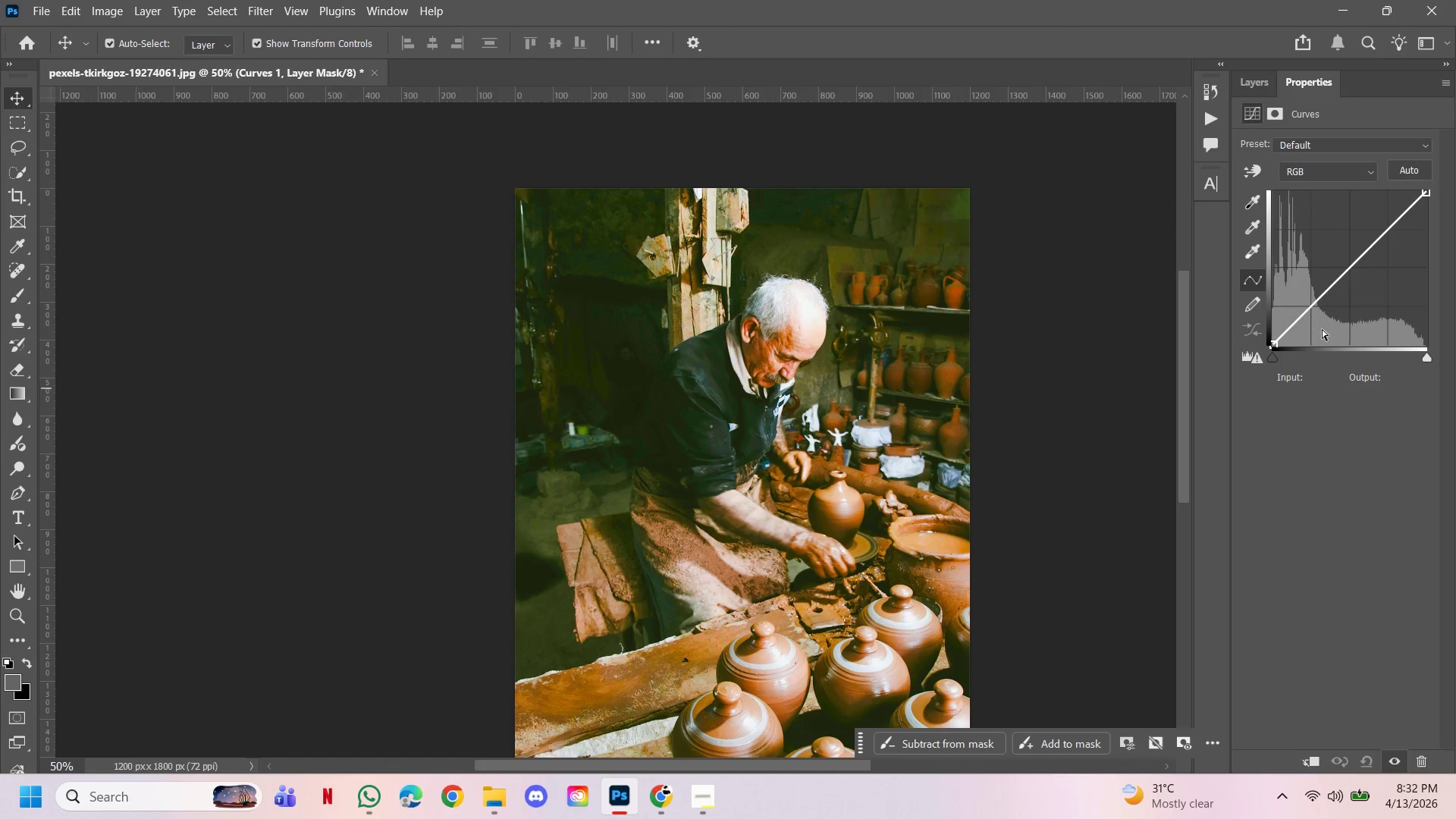 
left_click_drag(start_coordinate=[1328, 289], to_coordinate=[1323, 287])
 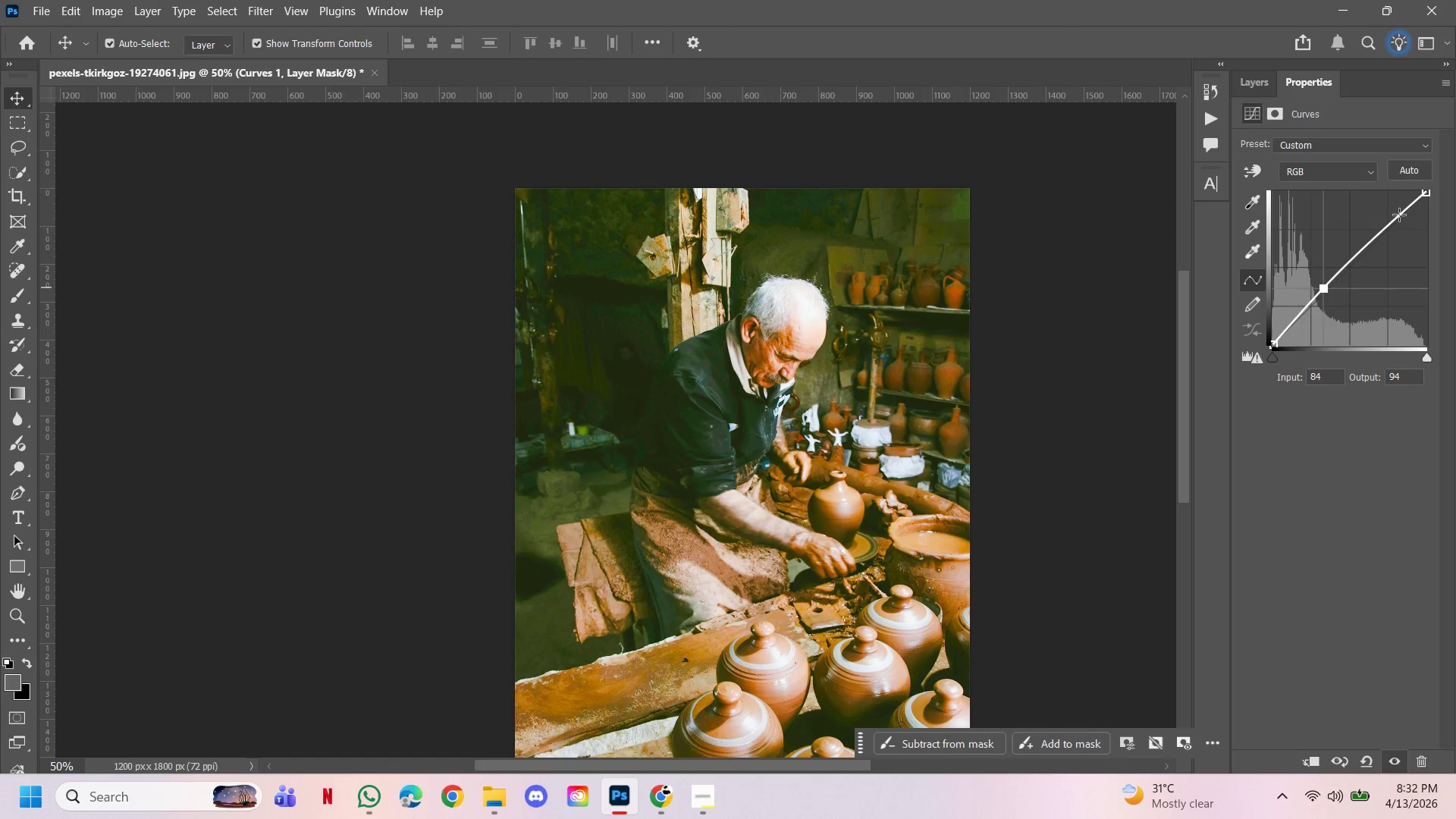 
left_click_drag(start_coordinate=[1398, 214], to_coordinate=[1193, 180])
 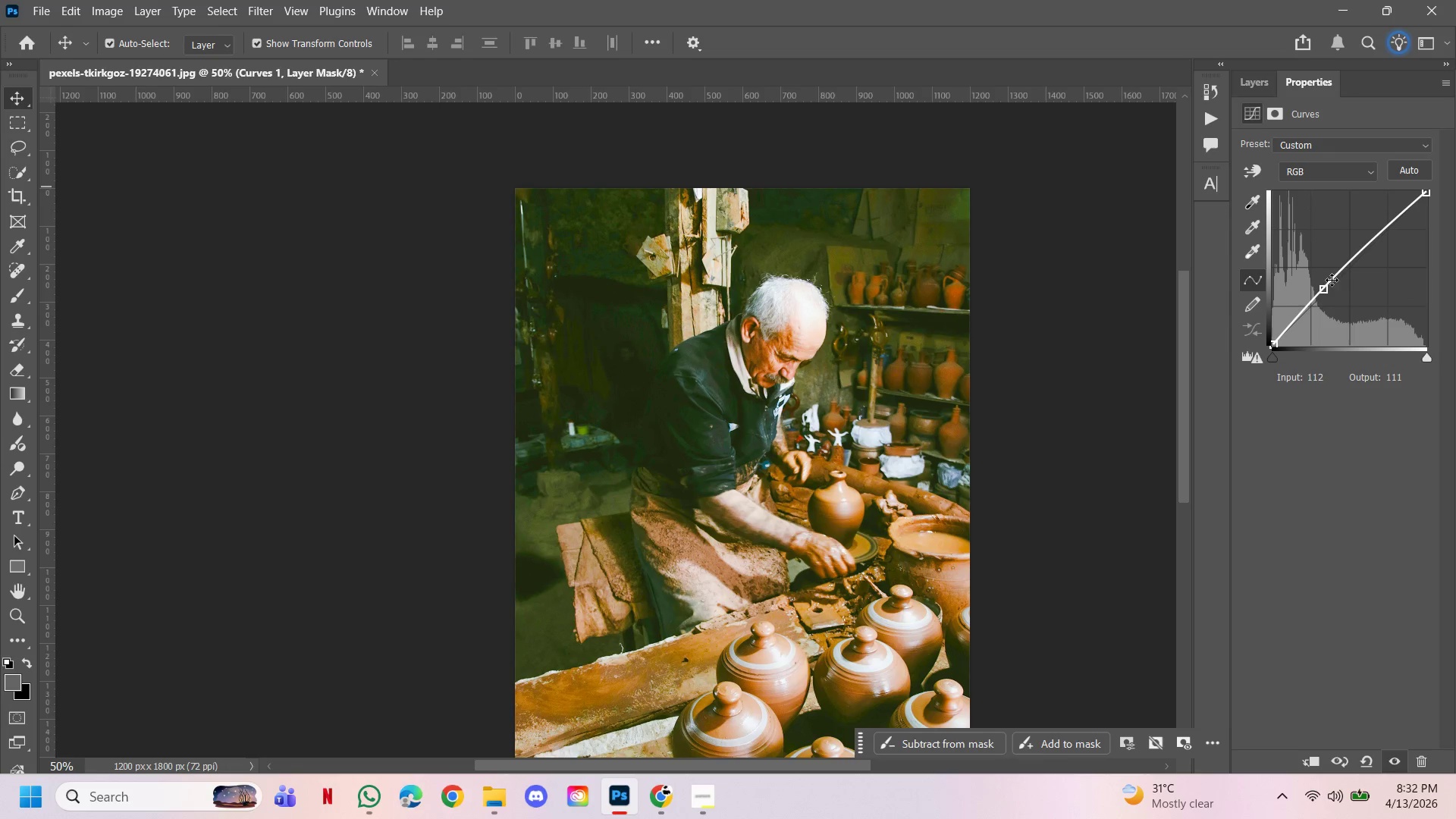 
left_click_drag(start_coordinate=[1323, 284], to_coordinate=[1328, 277])
 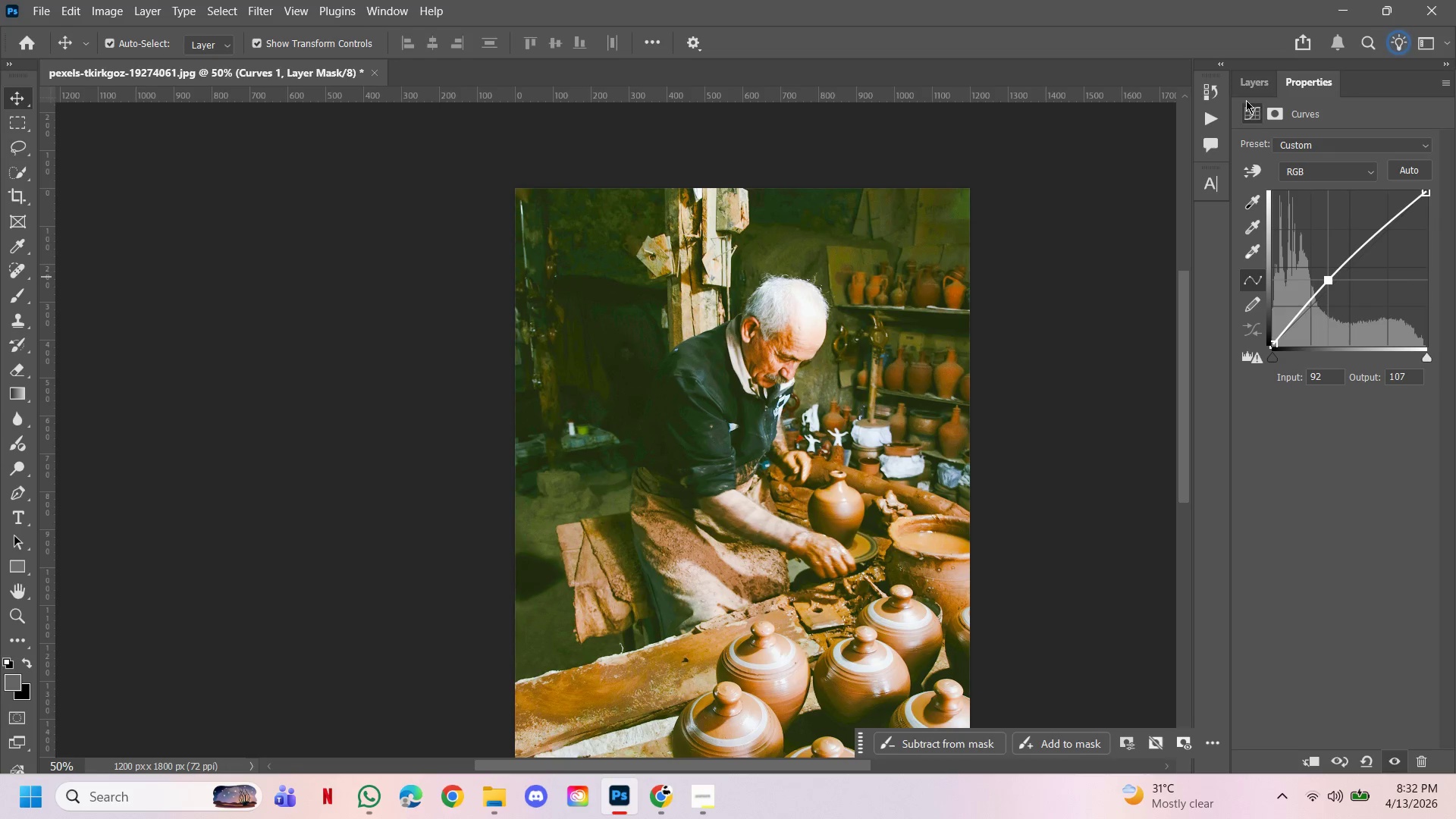 
left_click([1251, 79])
 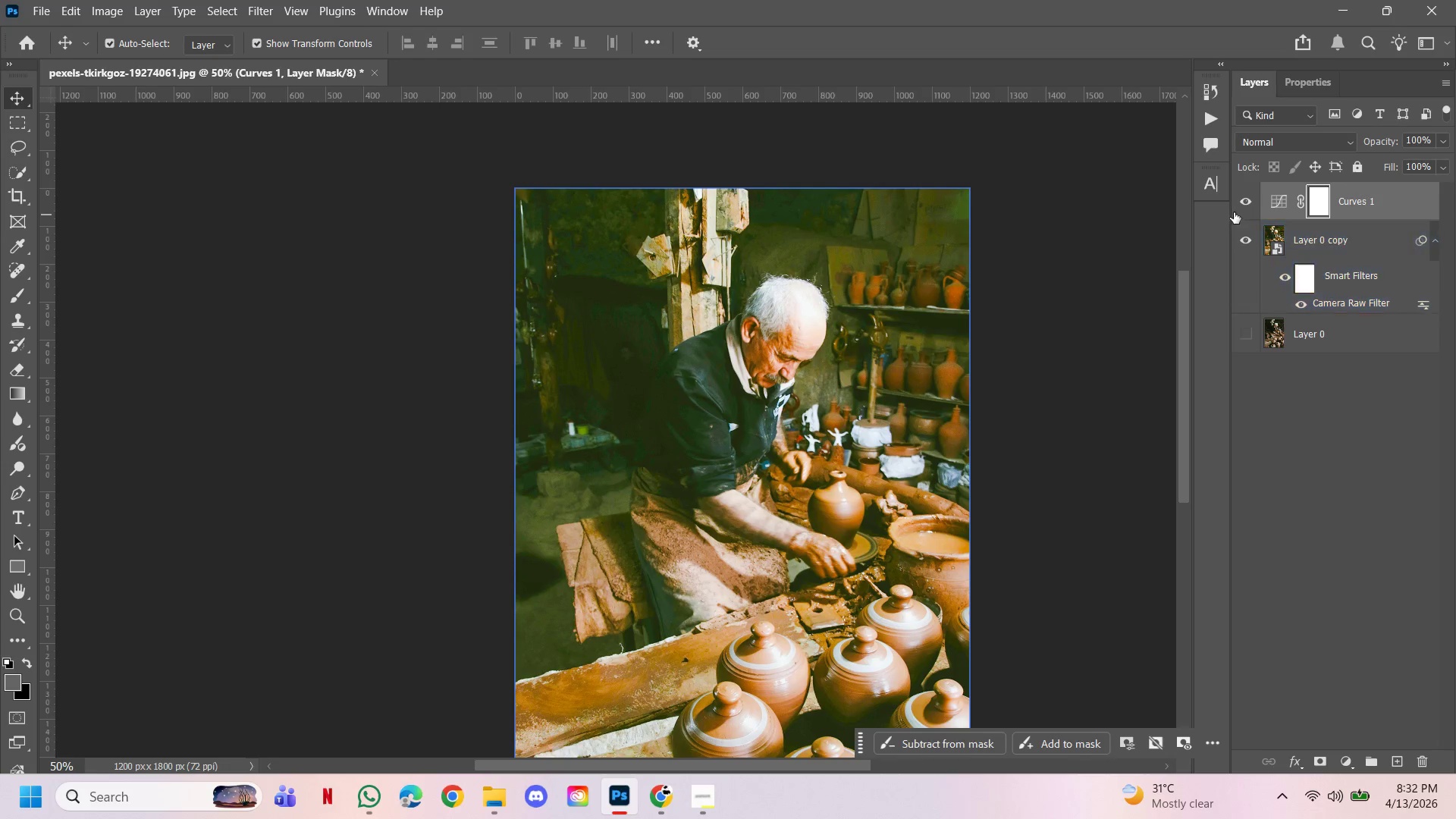 
left_click([1244, 199])
 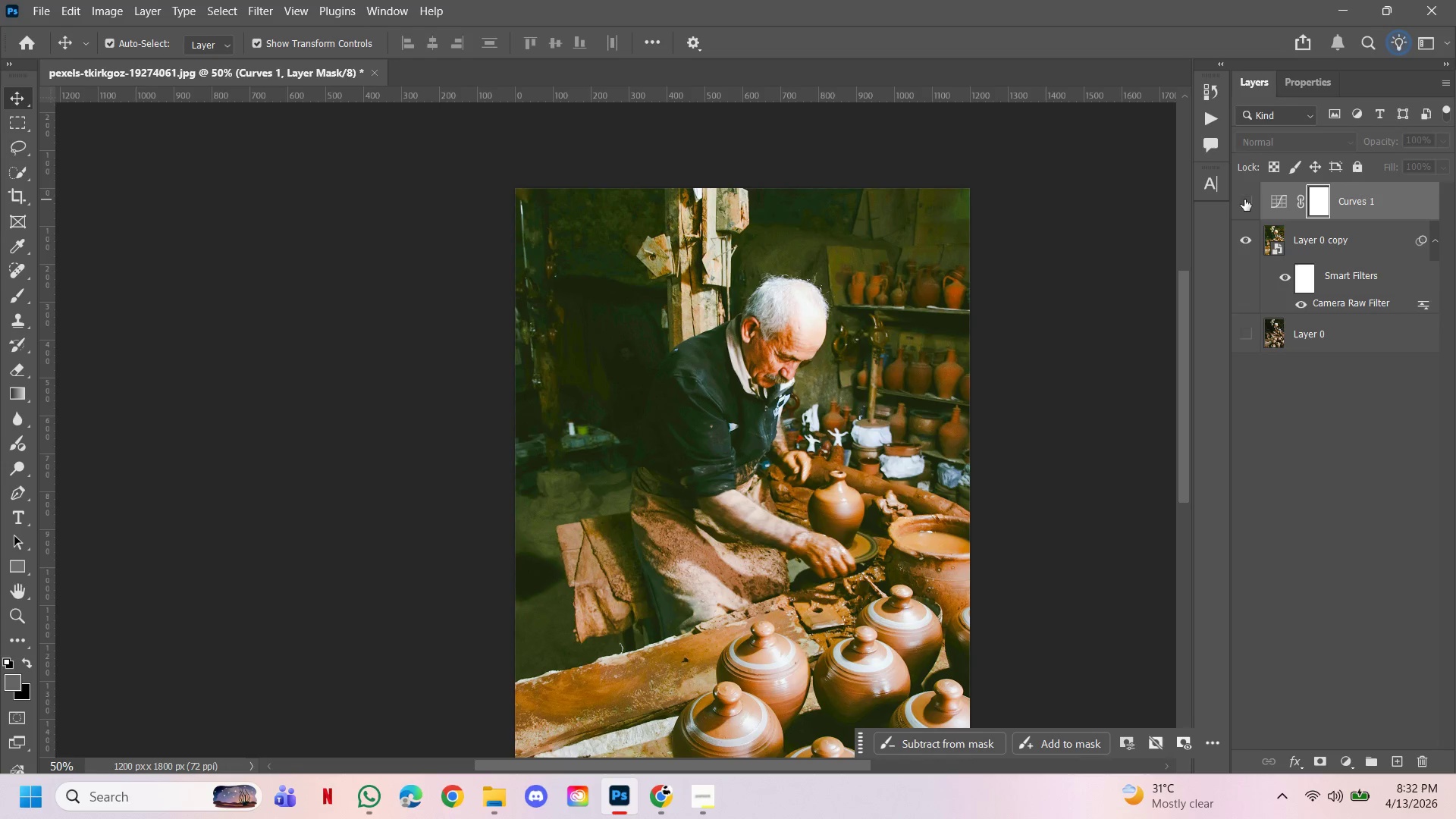 
left_click([1244, 199])
 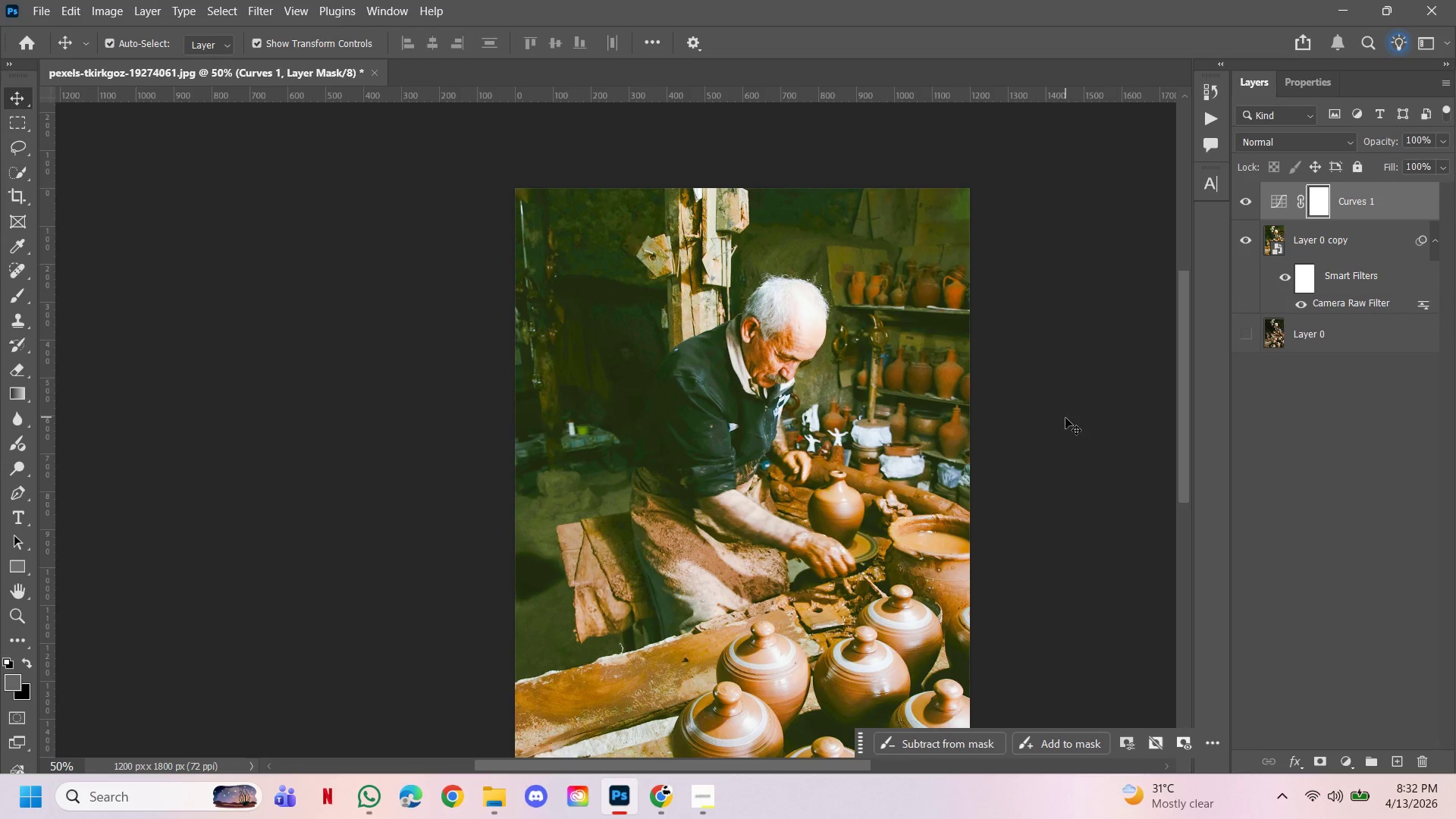 
left_click([1090, 410])
 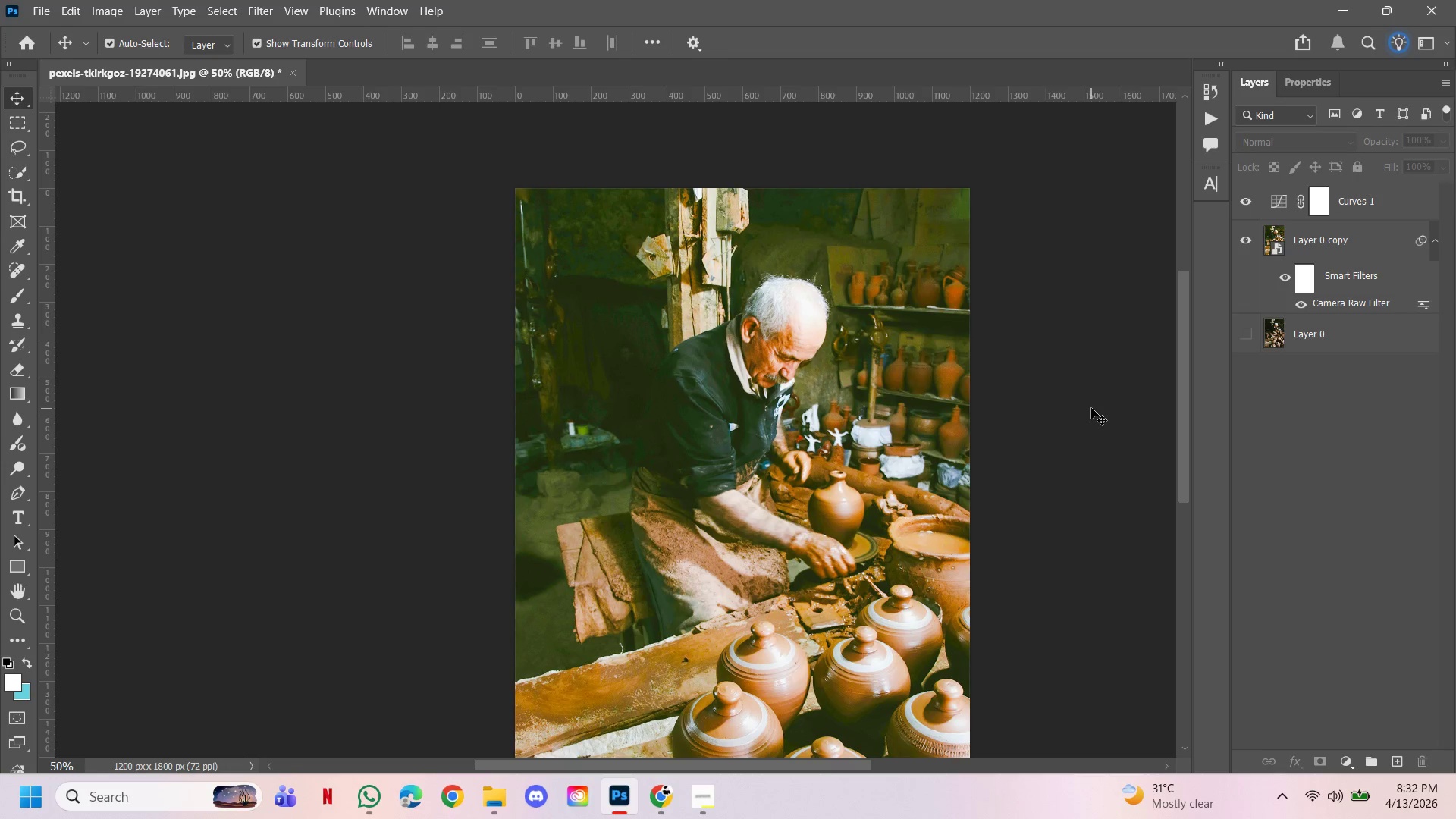 
hold_key(key=ControlLeft, duration=1.2)
 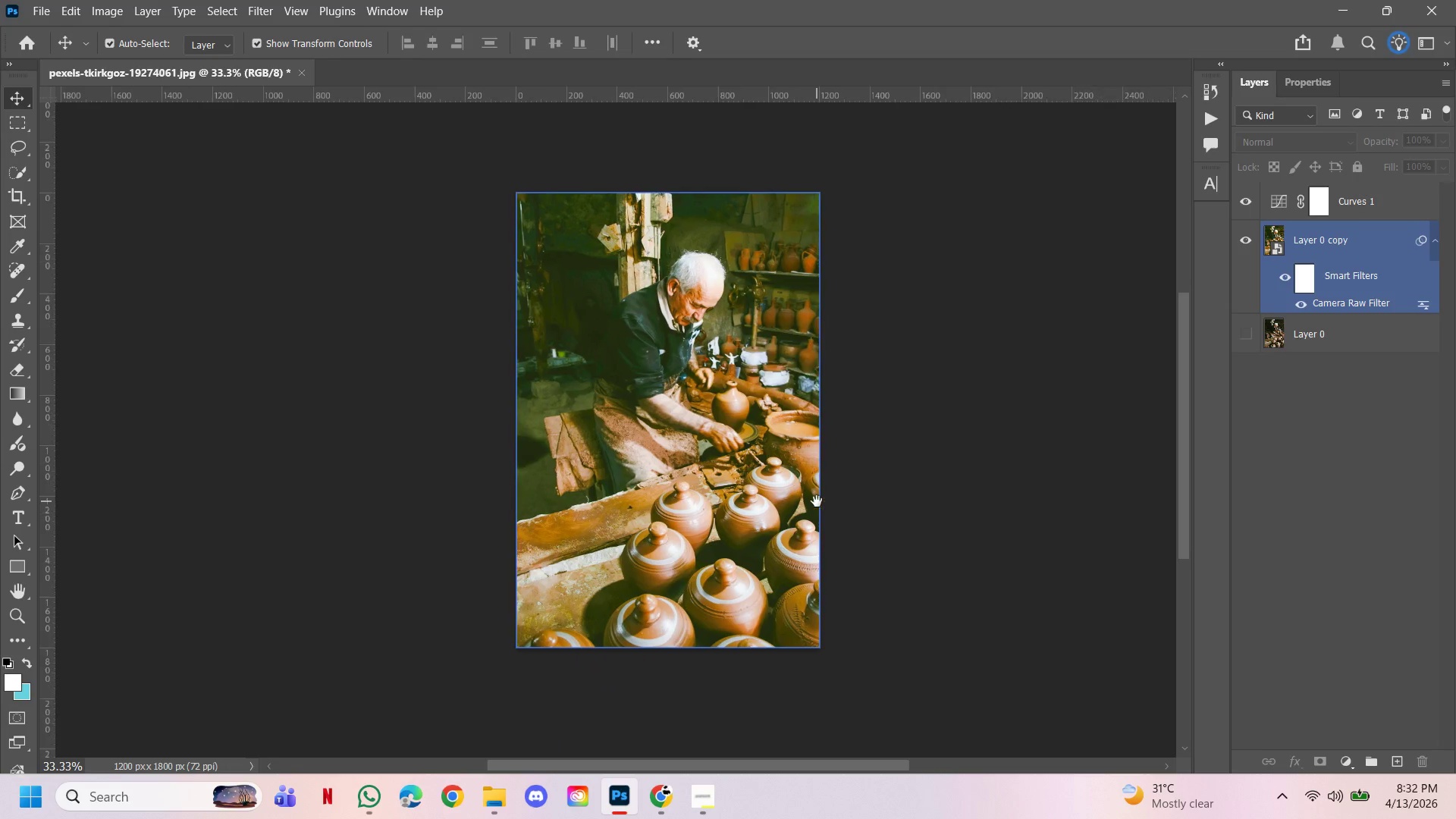 
hold_key(key=Space, duration=2.22)
 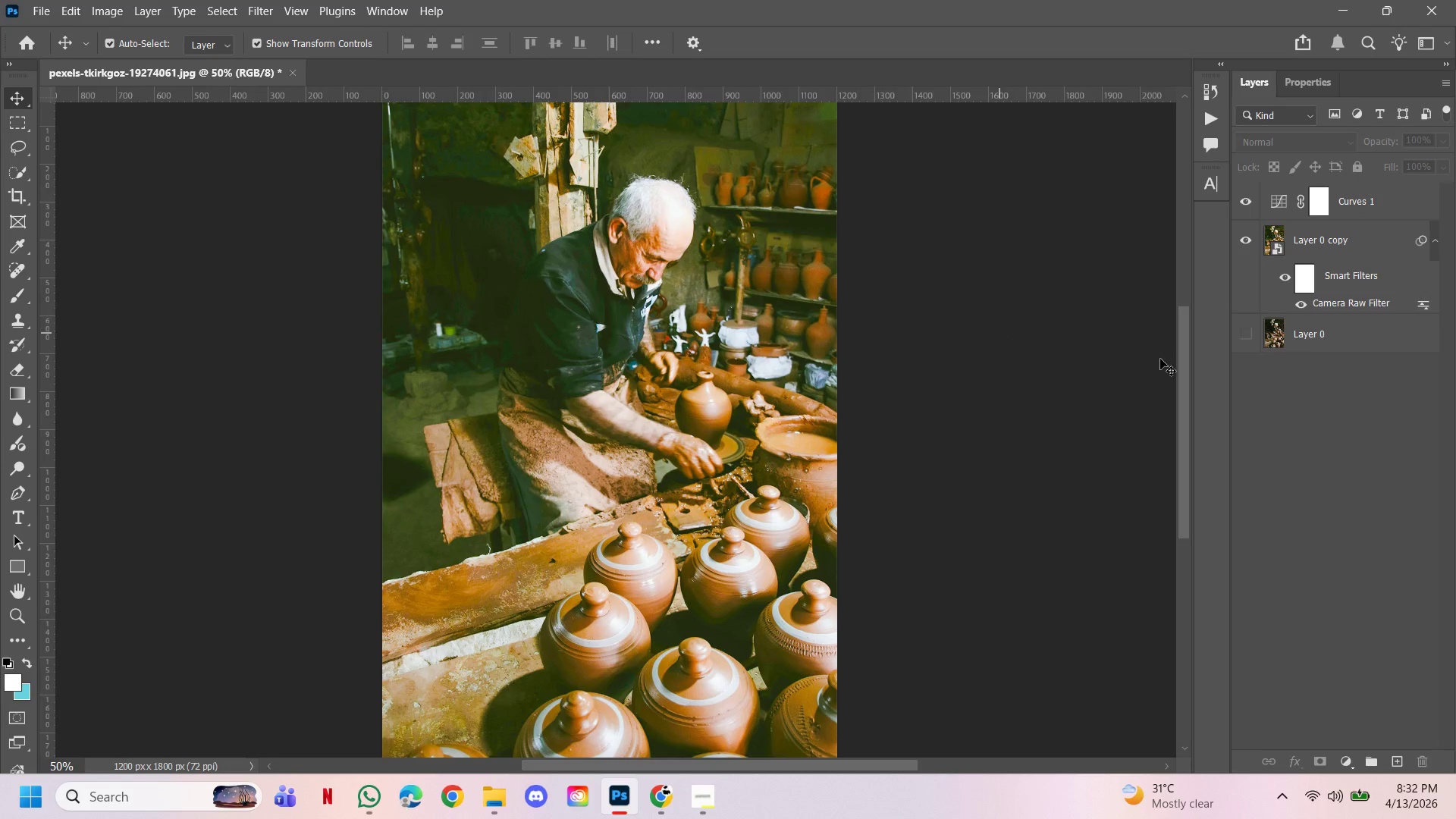 
hold_key(key=AltLeft, duration=0.94)
left_click([884, 496])
 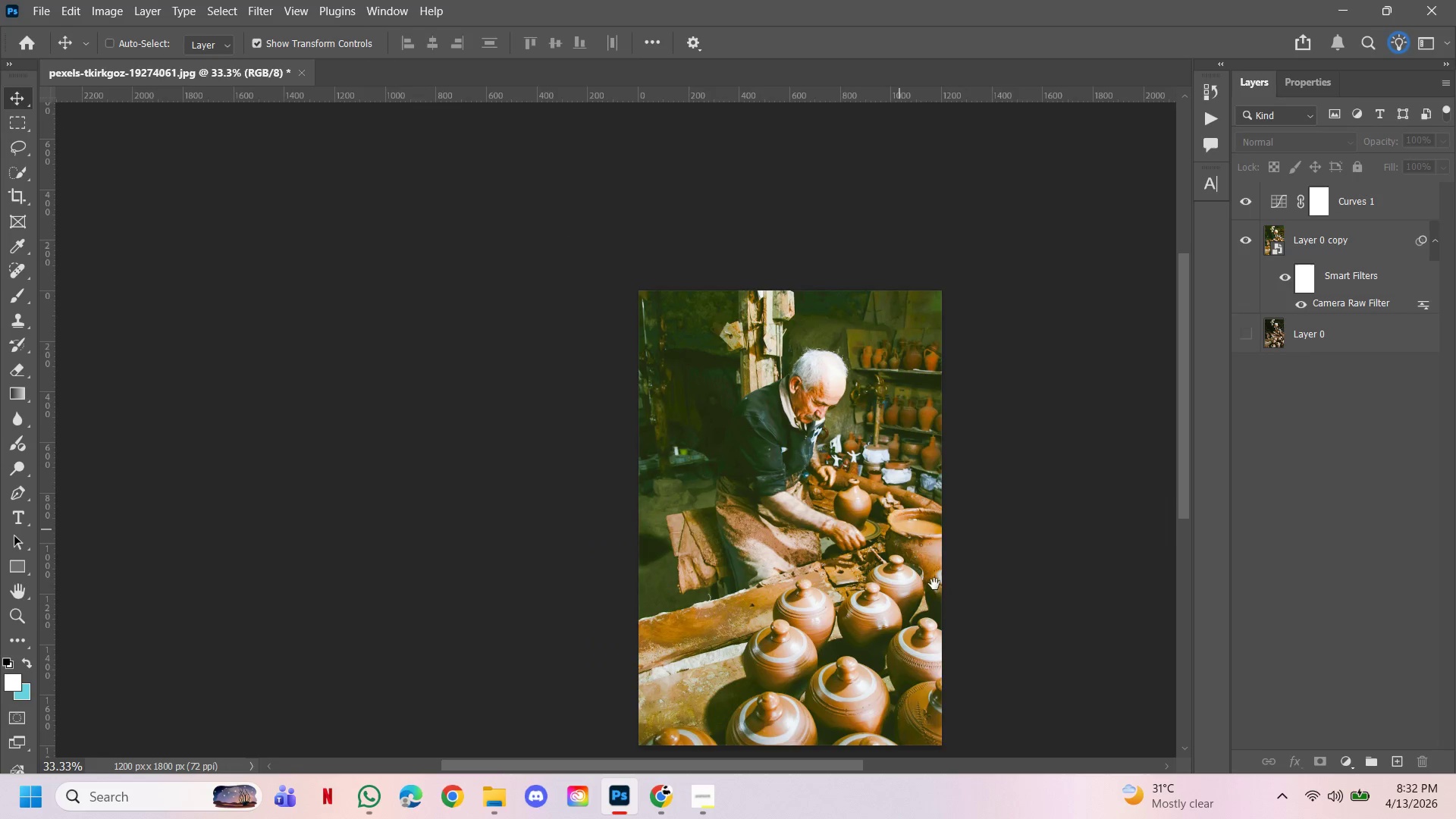 
left_click_drag(start_coordinate=[939, 599], to_coordinate=[817, 501])
 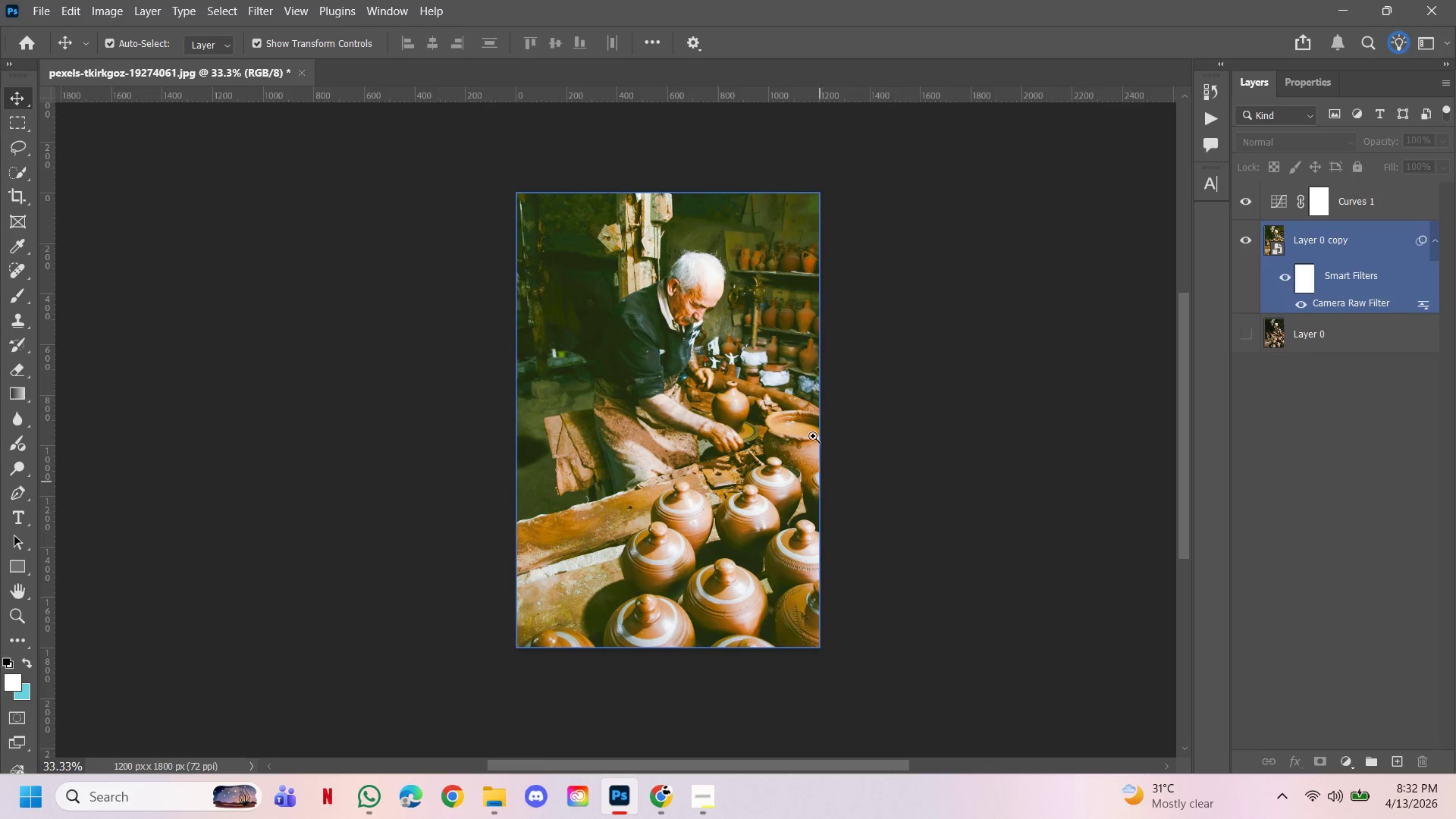 
hold_key(key=ControlLeft, duration=0.47)
left_click([784, 402])
 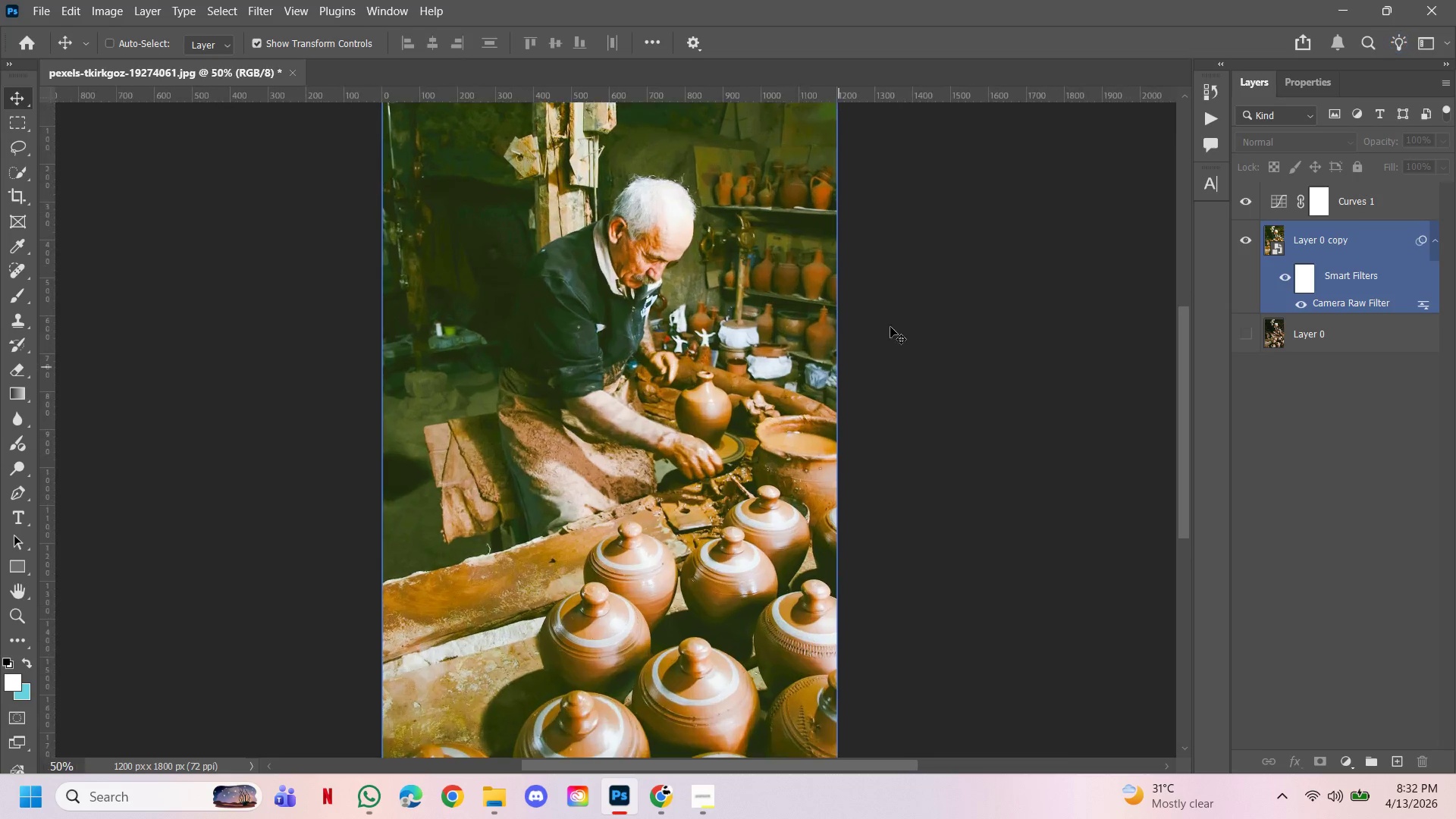 
left_click([894, 325])
 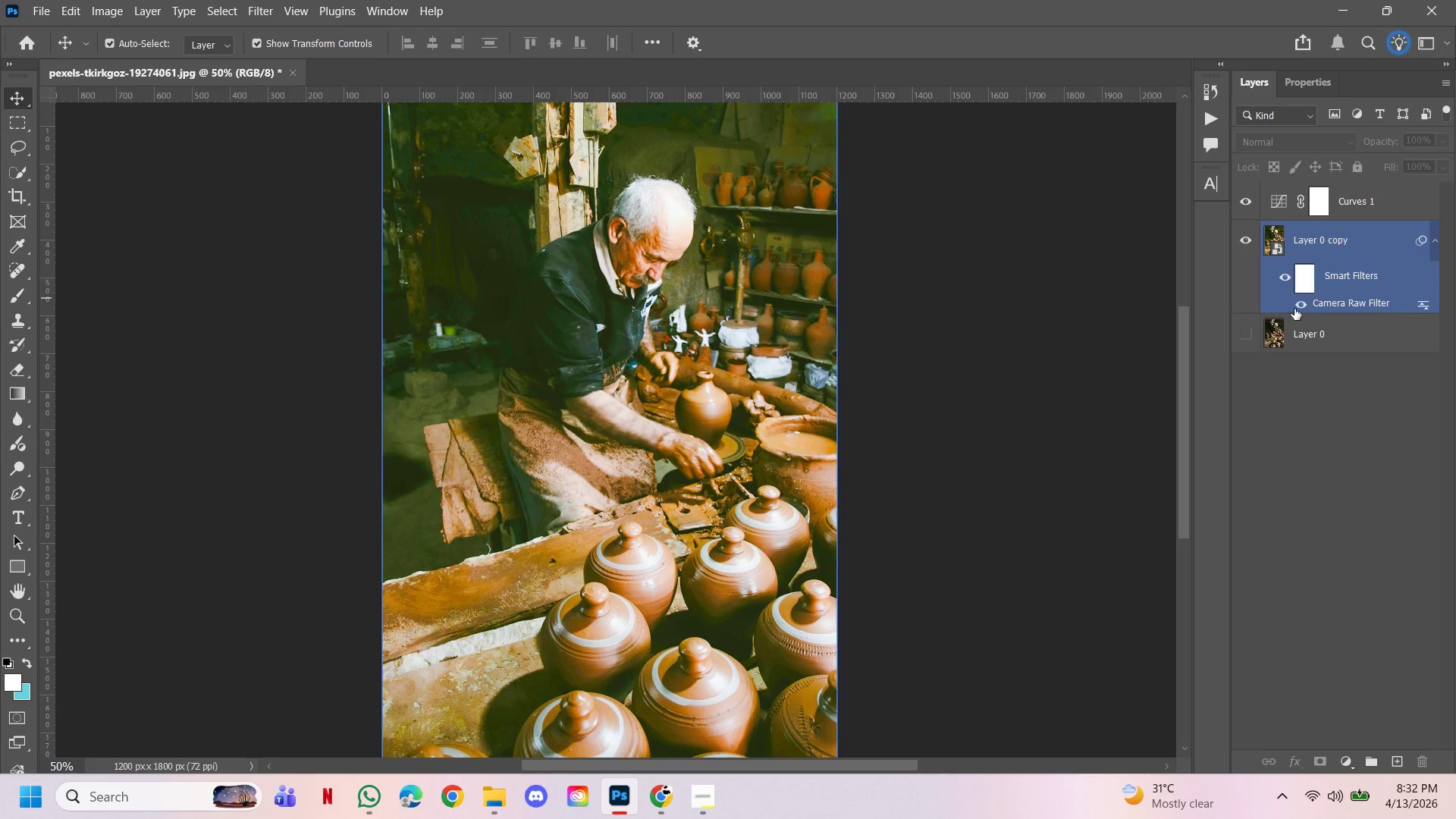 
left_click([1282, 280])
 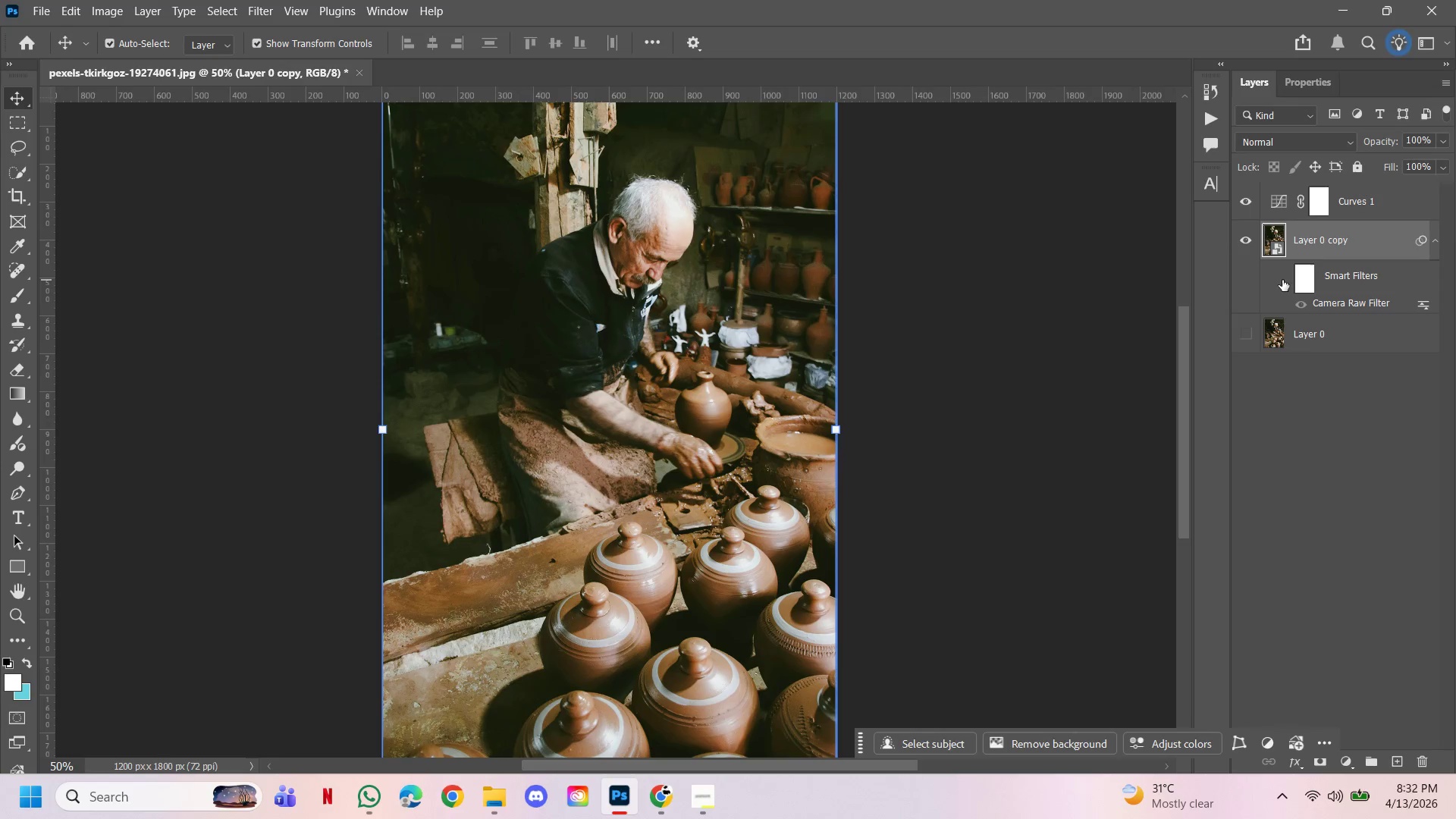 
left_click([1282, 280])
 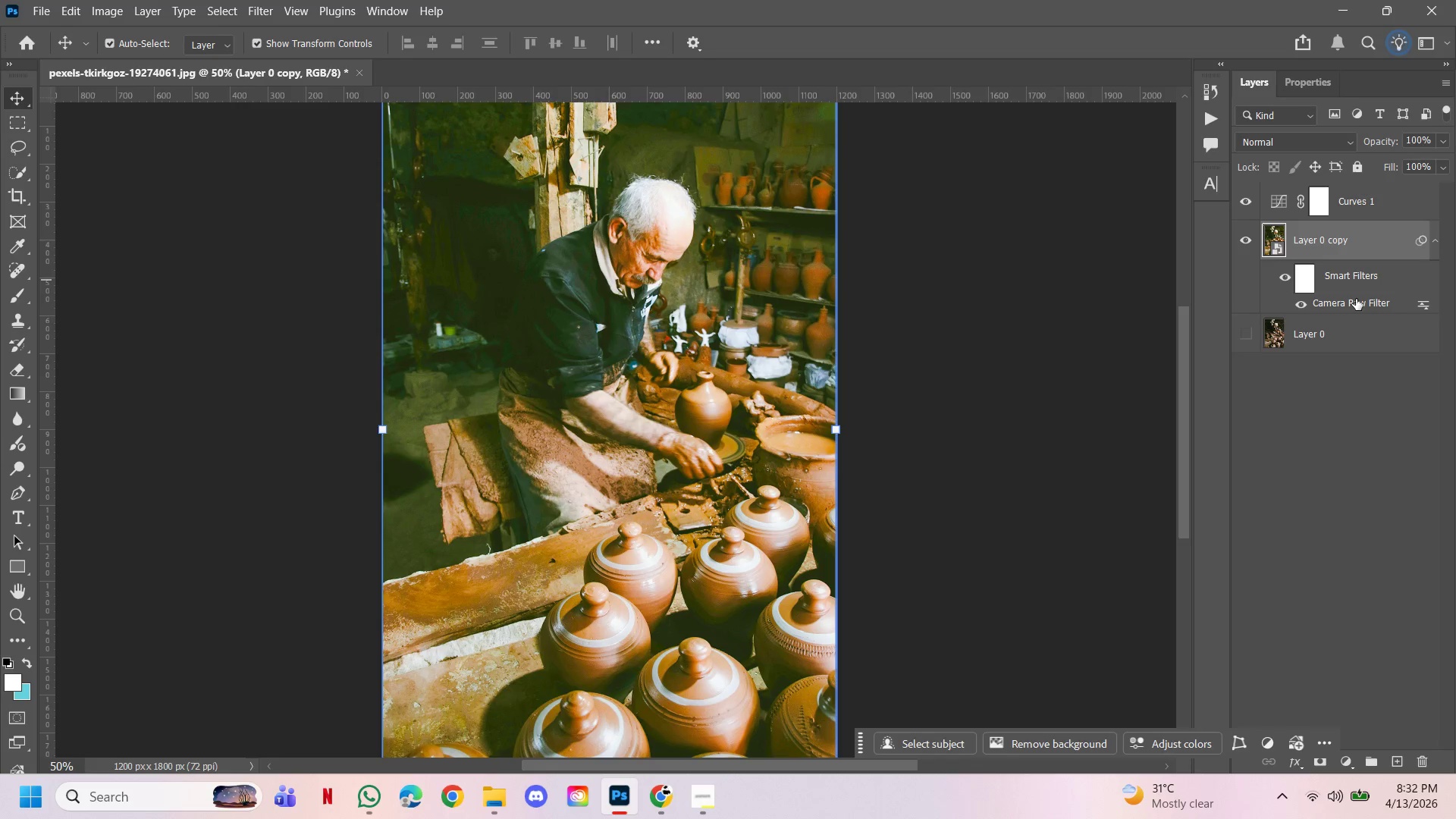 
double_click([1356, 299])
 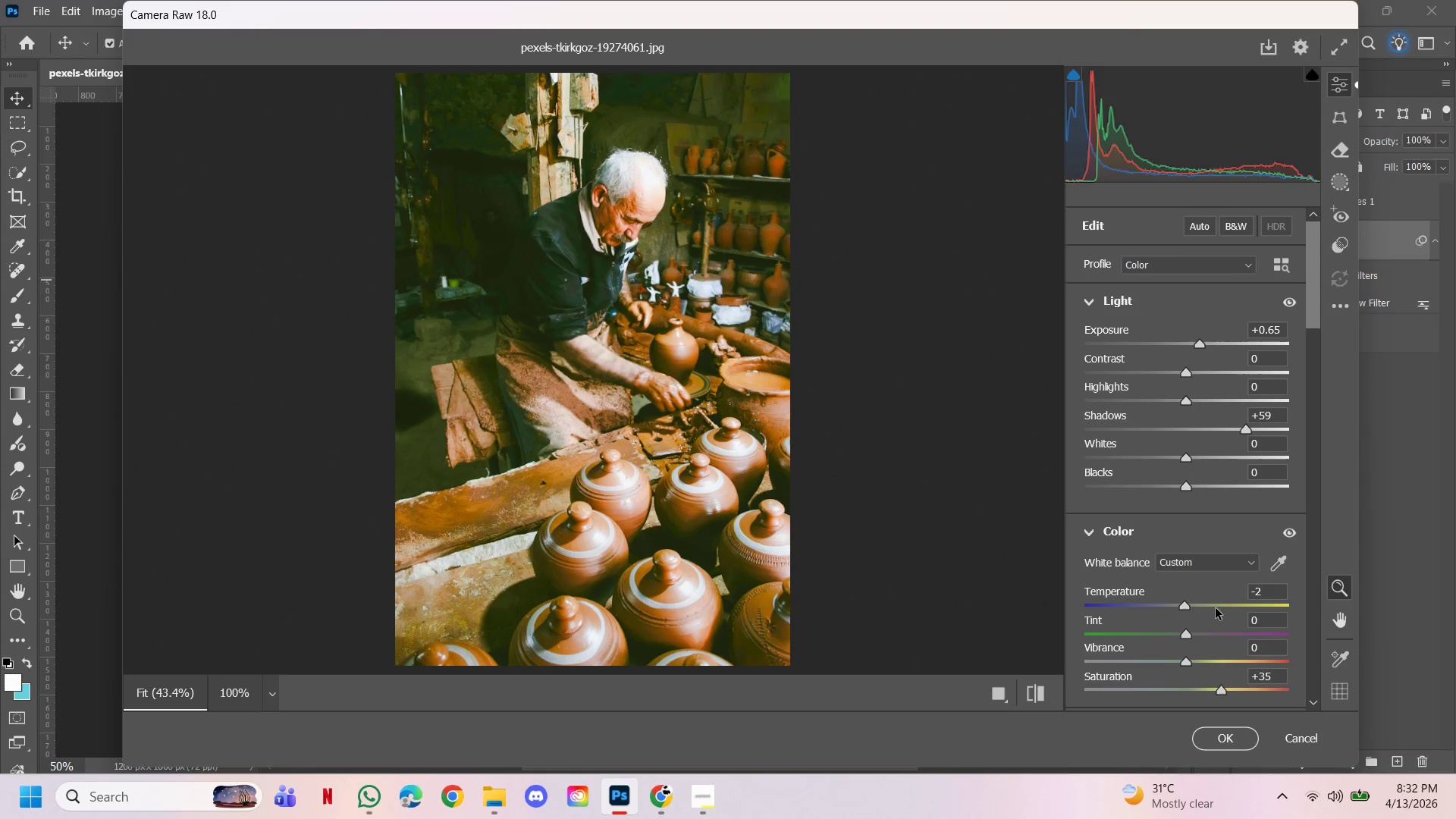 
scroll: coordinate [1207, 629], scroll_direction: down, amount: 12.0
 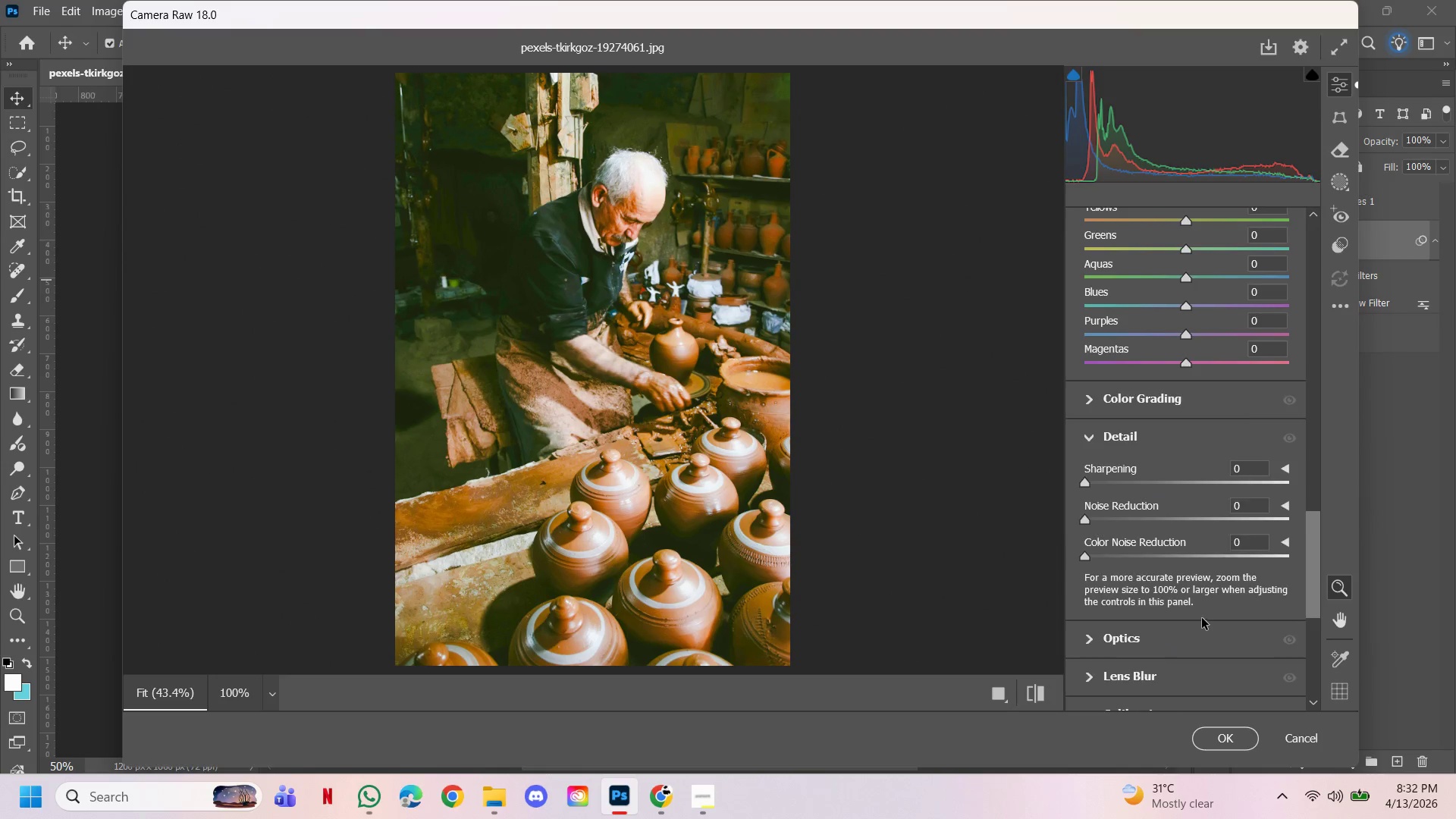 
scroll: coordinate [1202, 618], scroll_direction: up, amount: 2.0
 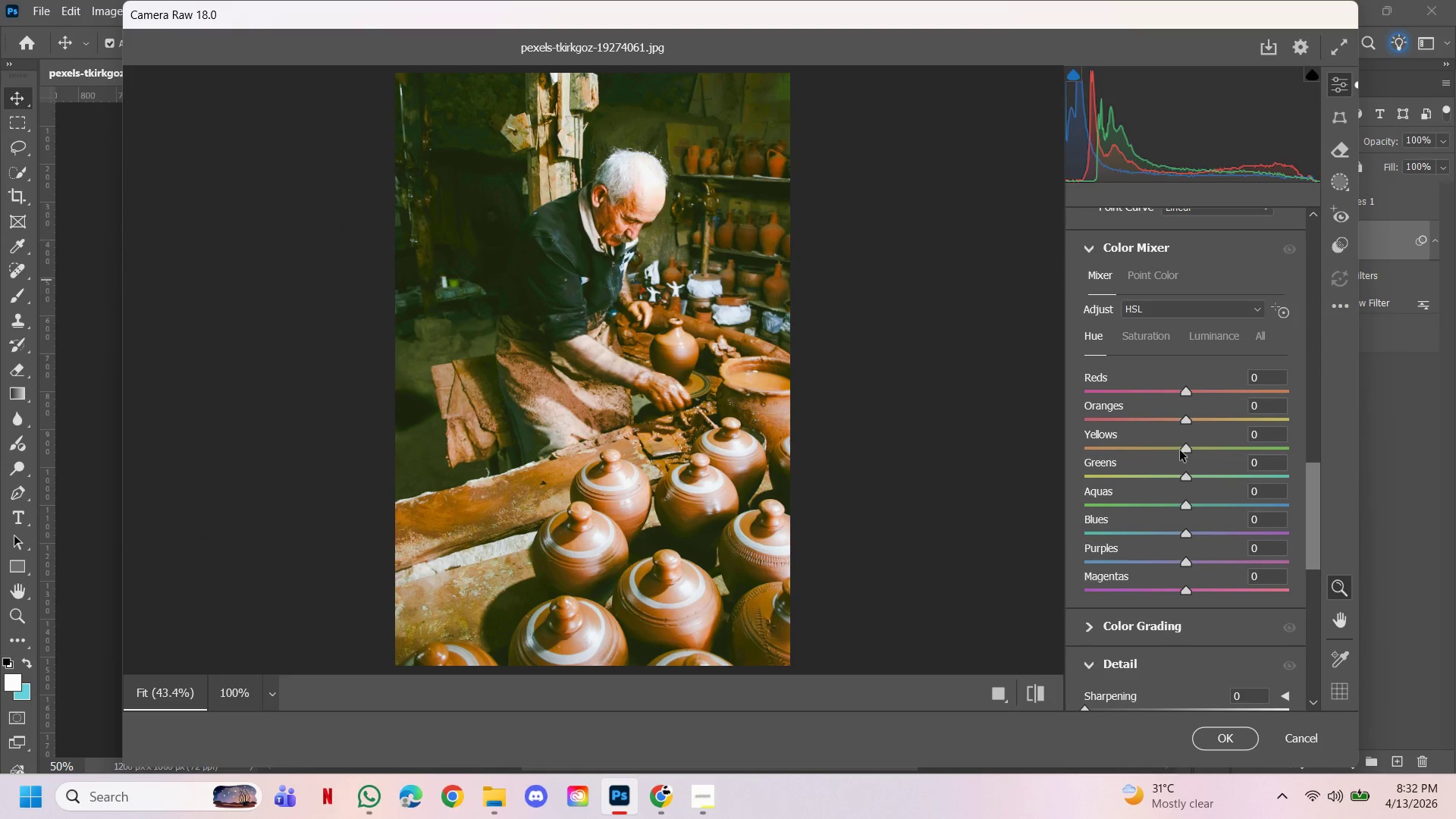 
left_click_drag(start_coordinate=[1183, 447], to_coordinate=[1178, 469])
 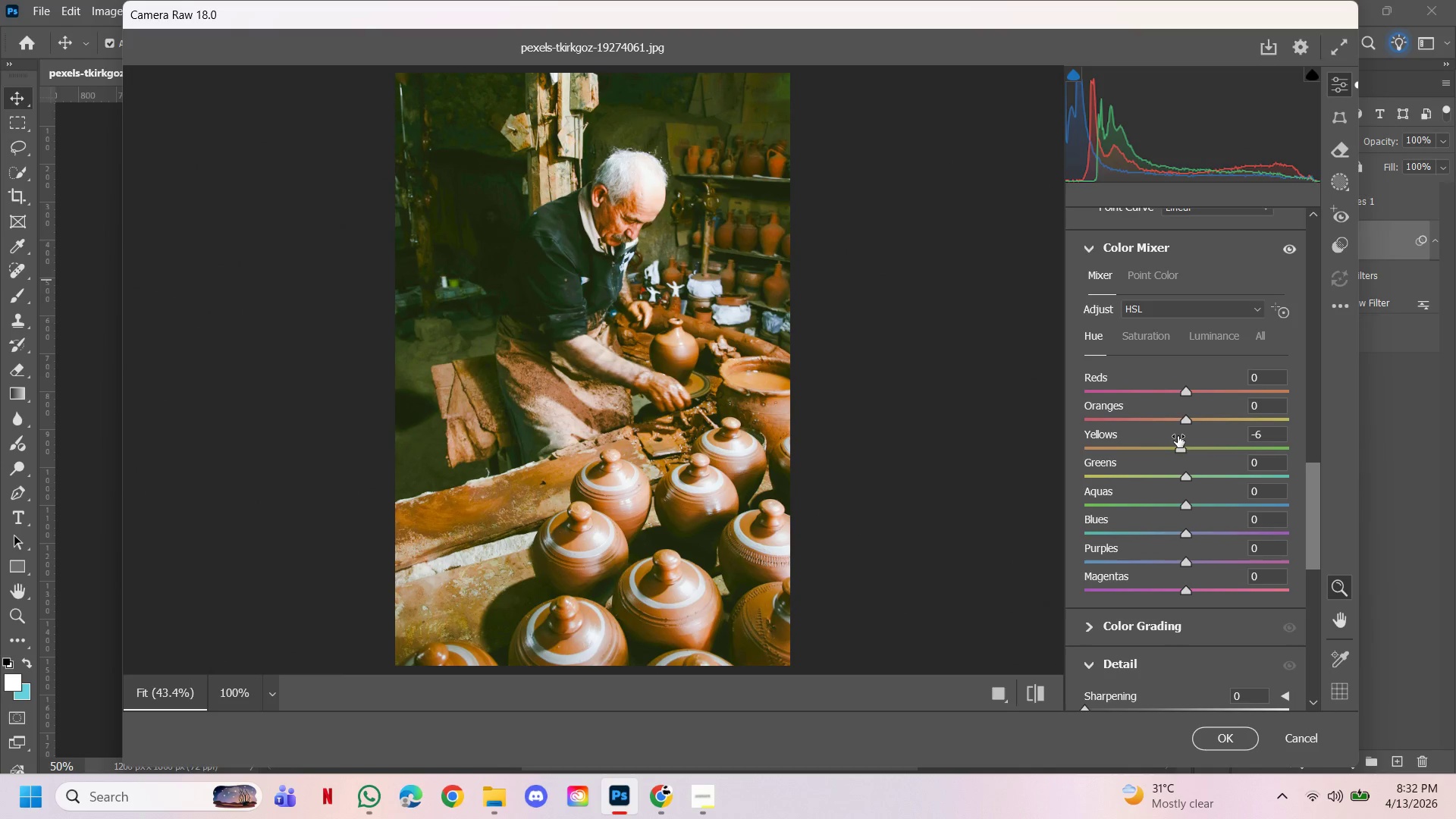 
left_click_drag(start_coordinate=[1181, 422], to_coordinate=[1267, 441])
 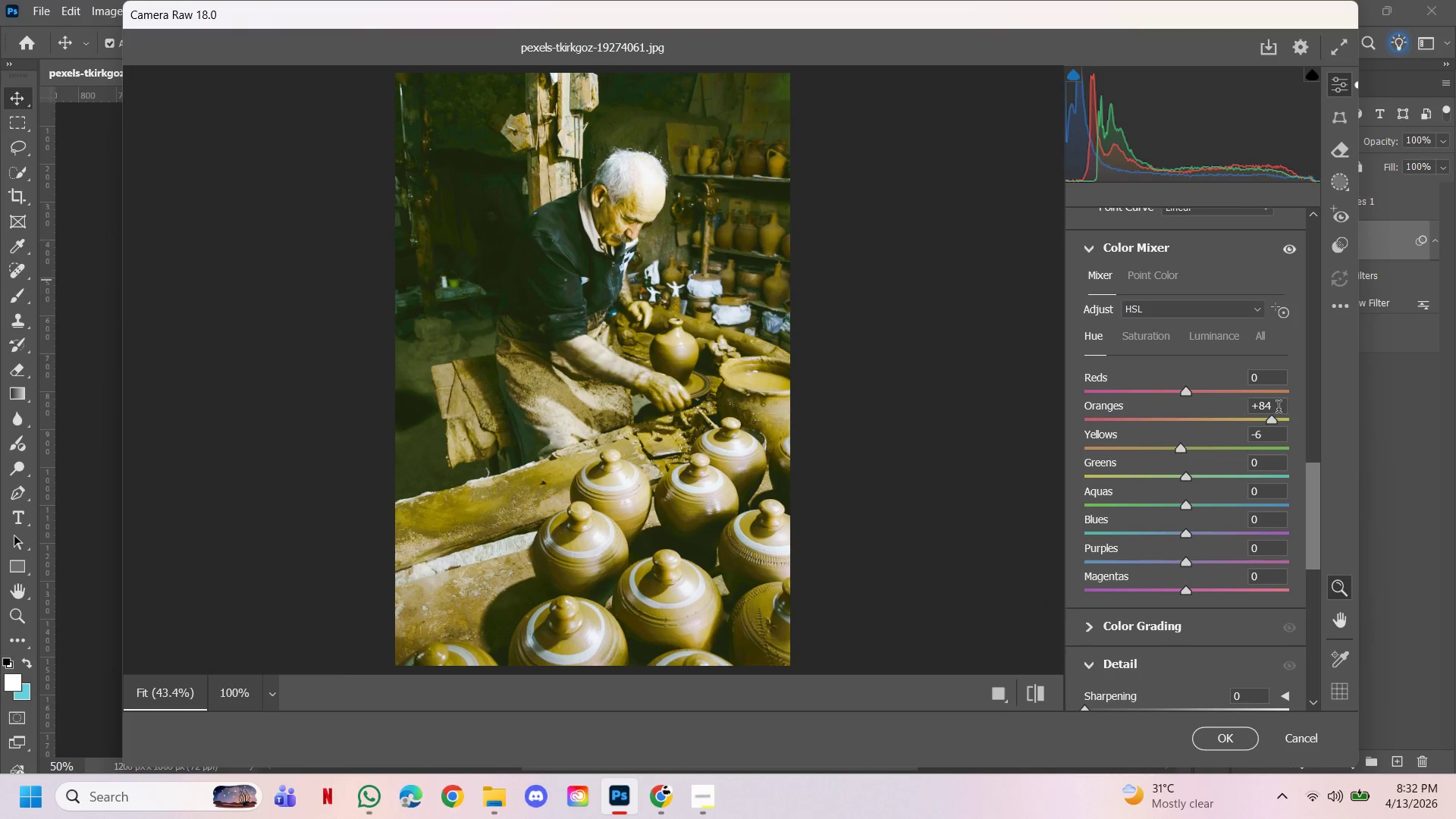 
left_click_drag(start_coordinate=[1279, 404], to_coordinate=[1217, 405])
 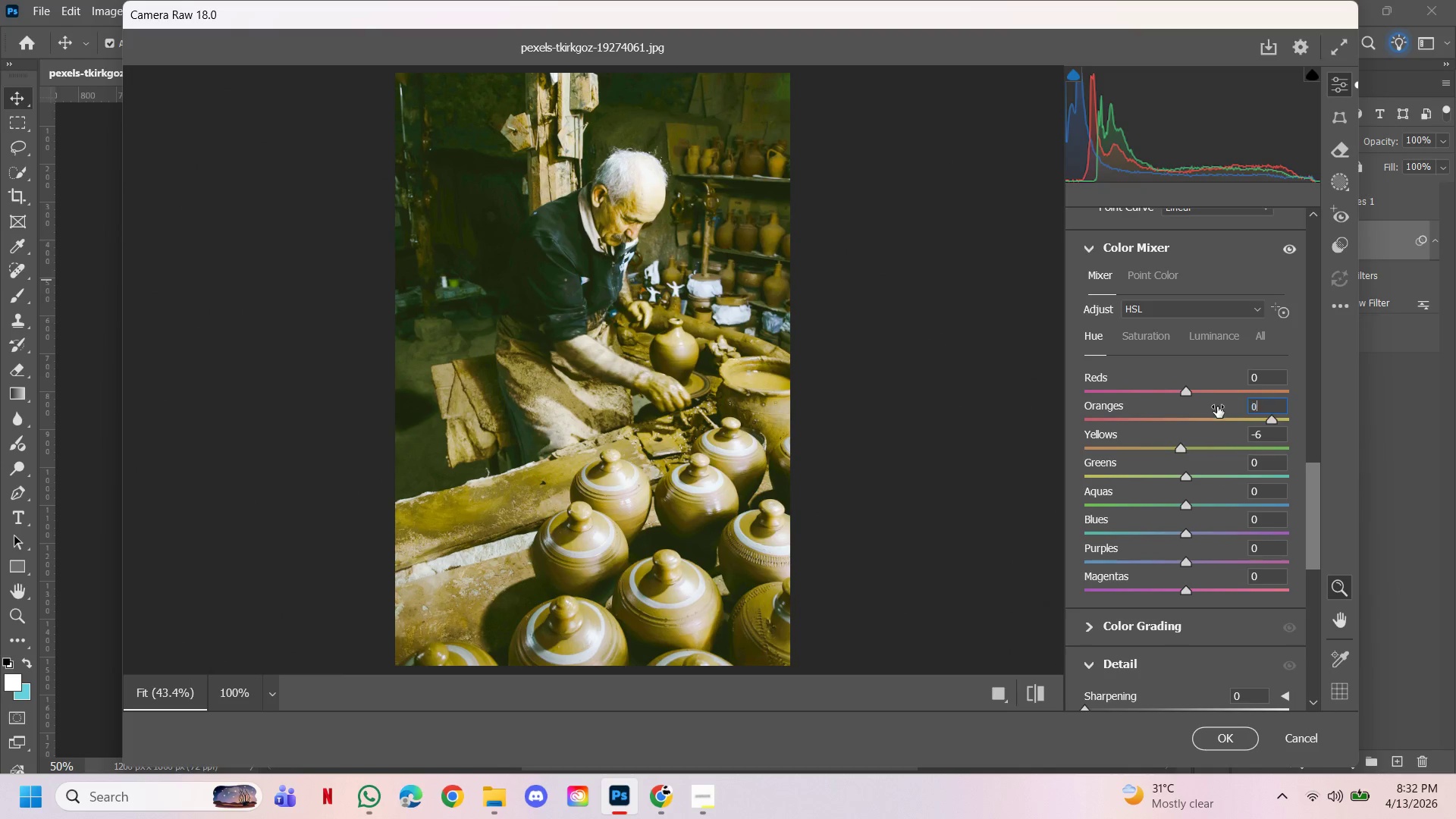 
type(00)
 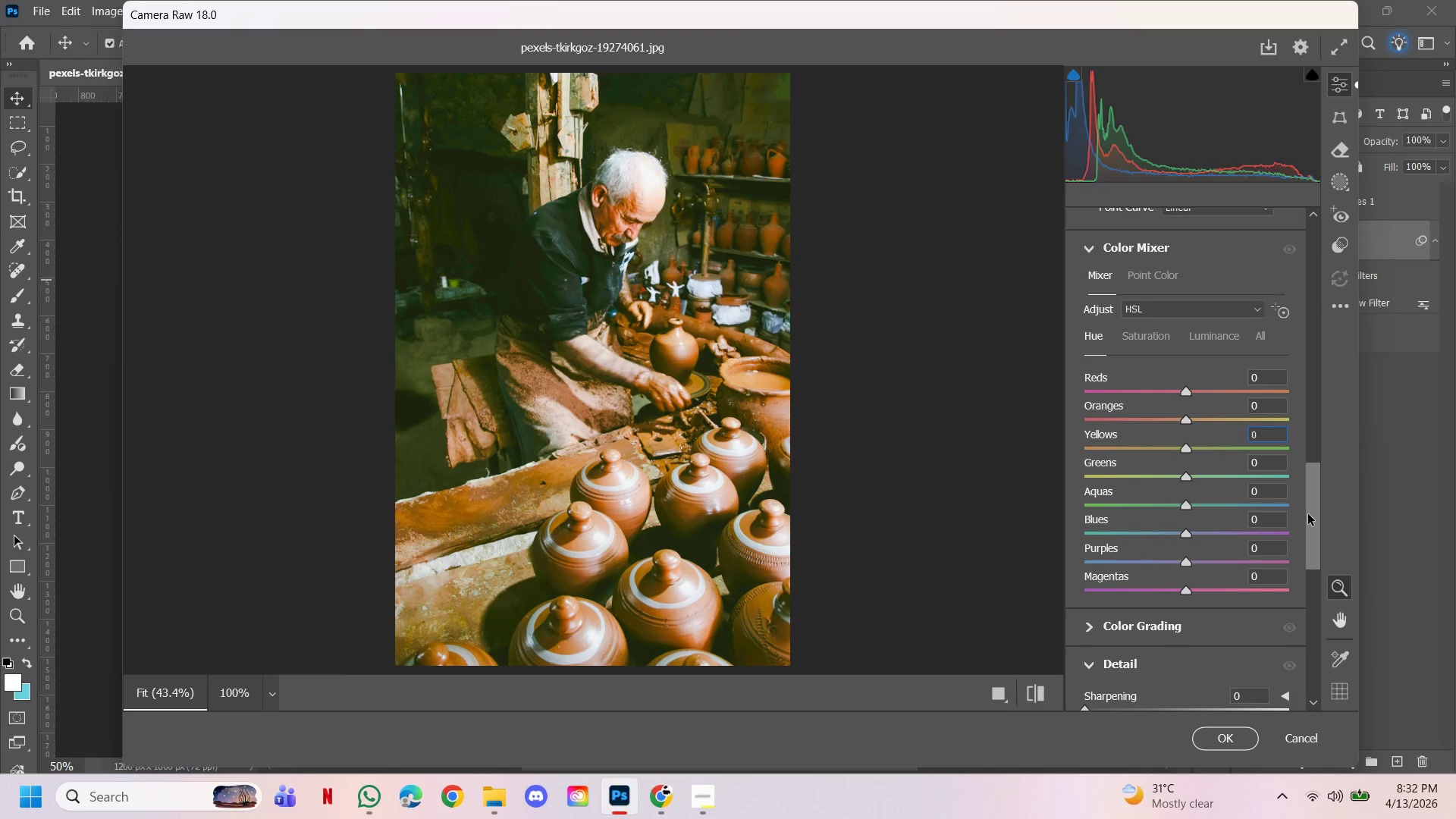 
left_click_drag(start_coordinate=[1272, 440], to_coordinate=[1241, 438])
 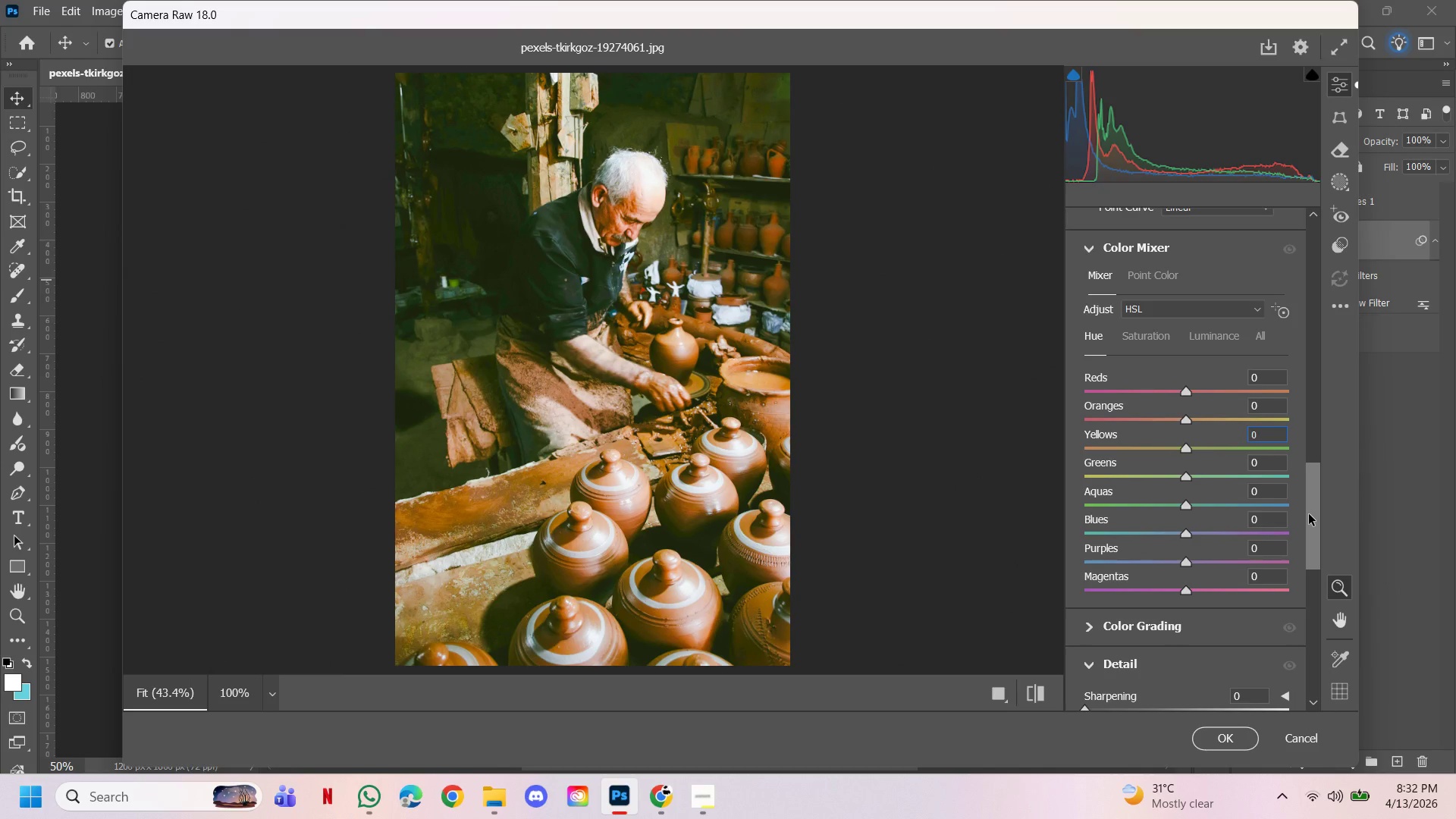 
left_click_drag(start_coordinate=[1309, 514], to_coordinate=[1291, 326])
 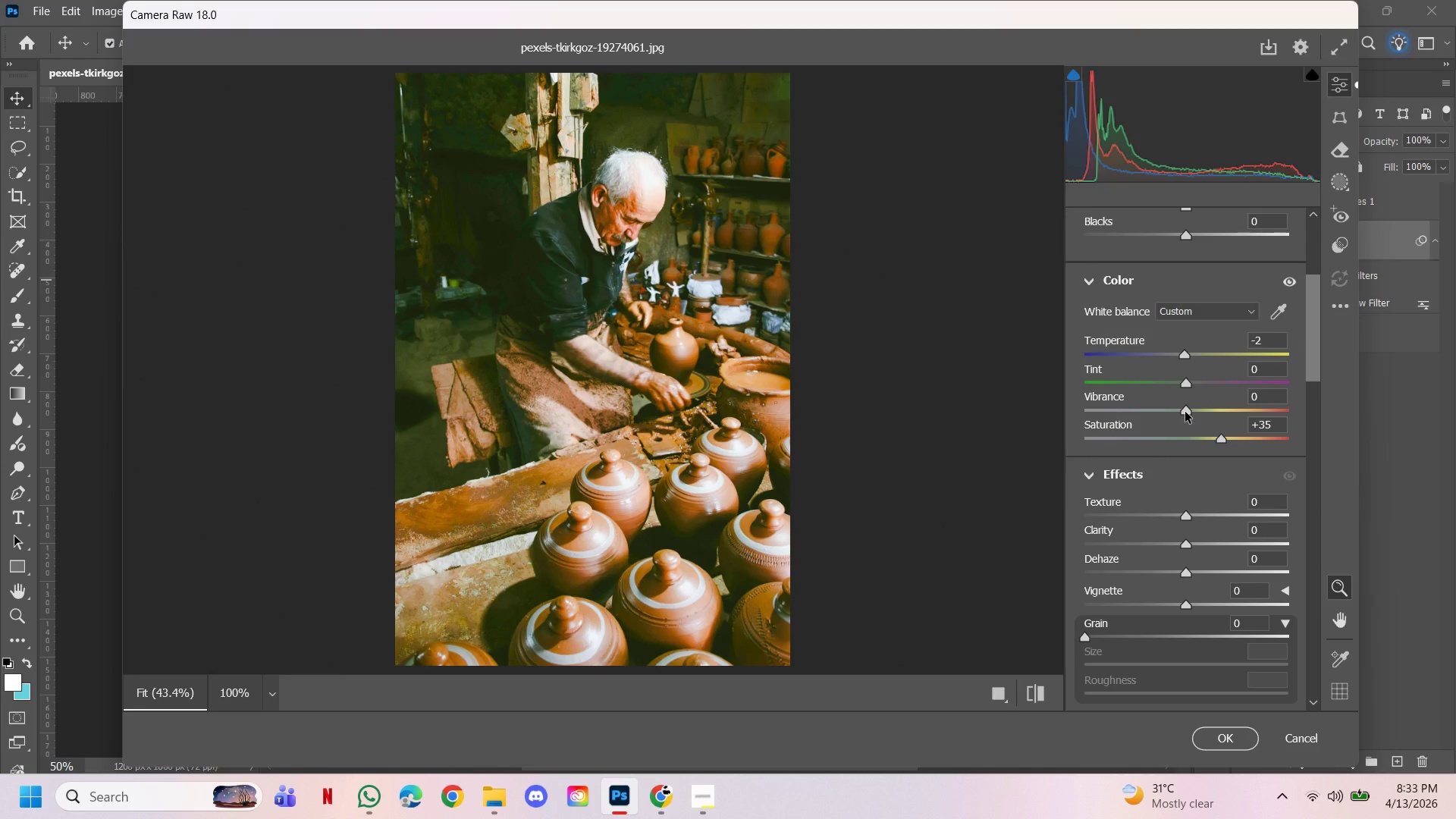 
left_click_drag(start_coordinate=[1185, 412], to_coordinate=[1175, 403])
 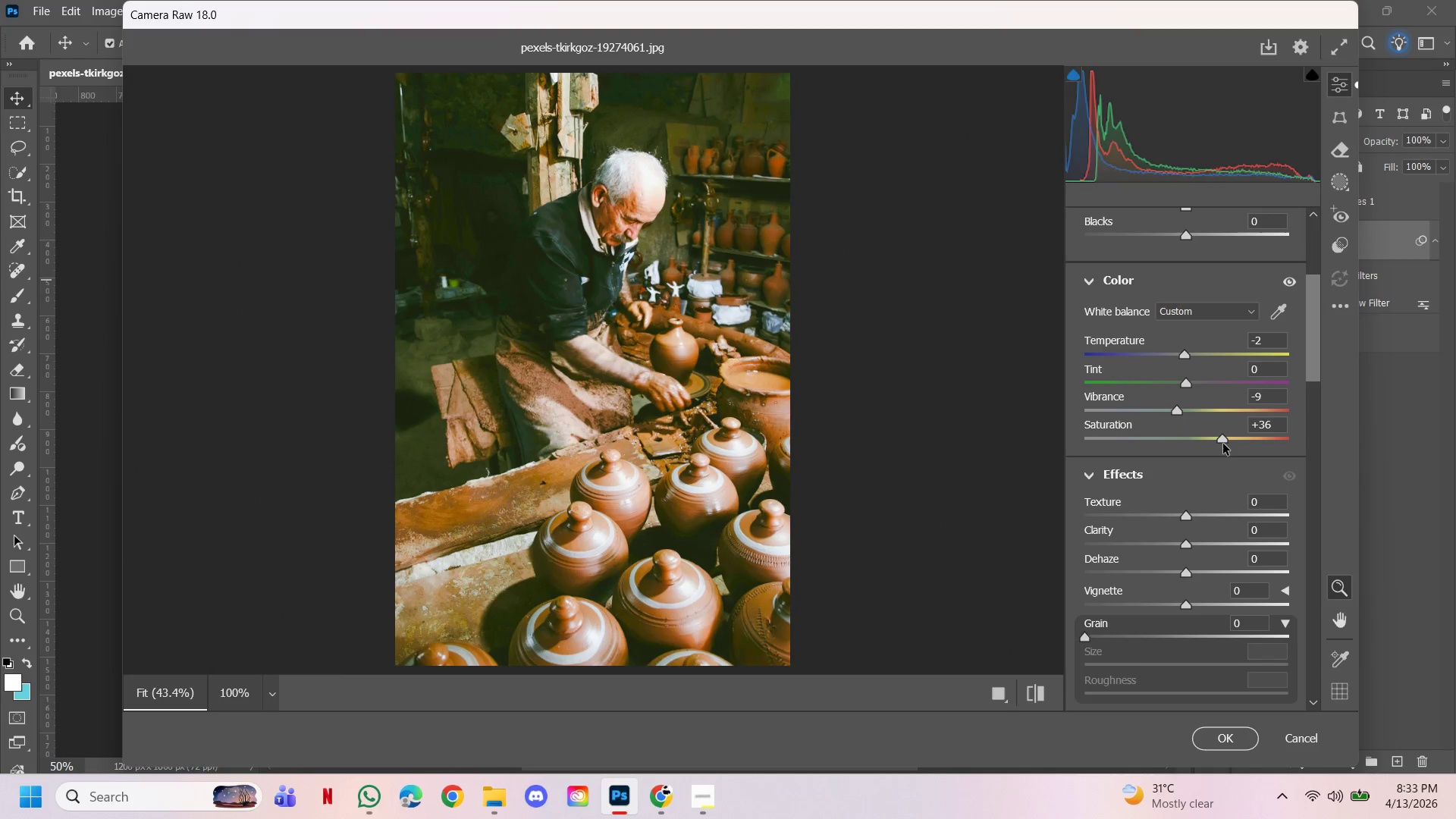 
wait(5.24)
 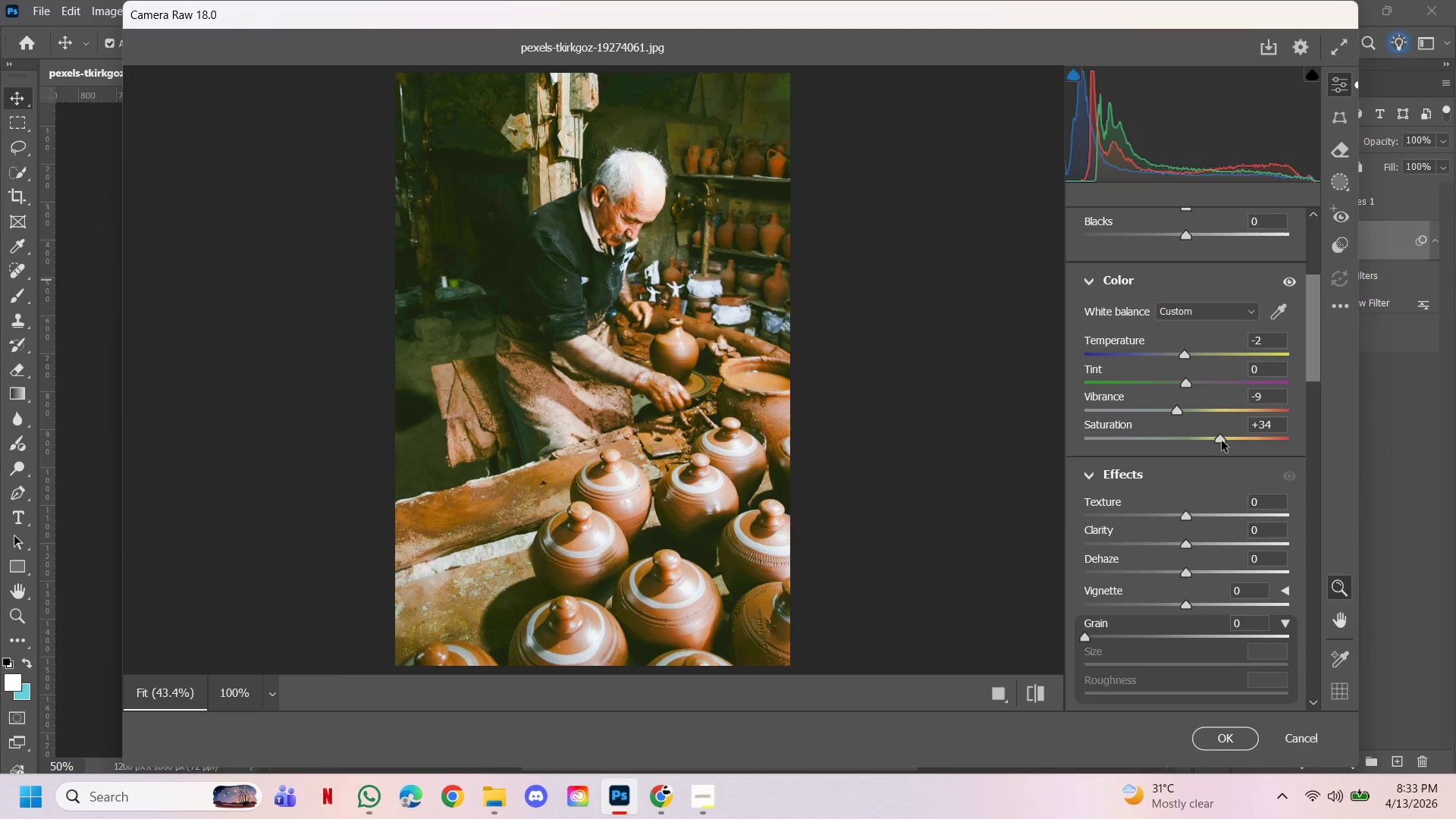 
left_click_drag(start_coordinate=[1175, 416], to_coordinate=[1250, 422])
 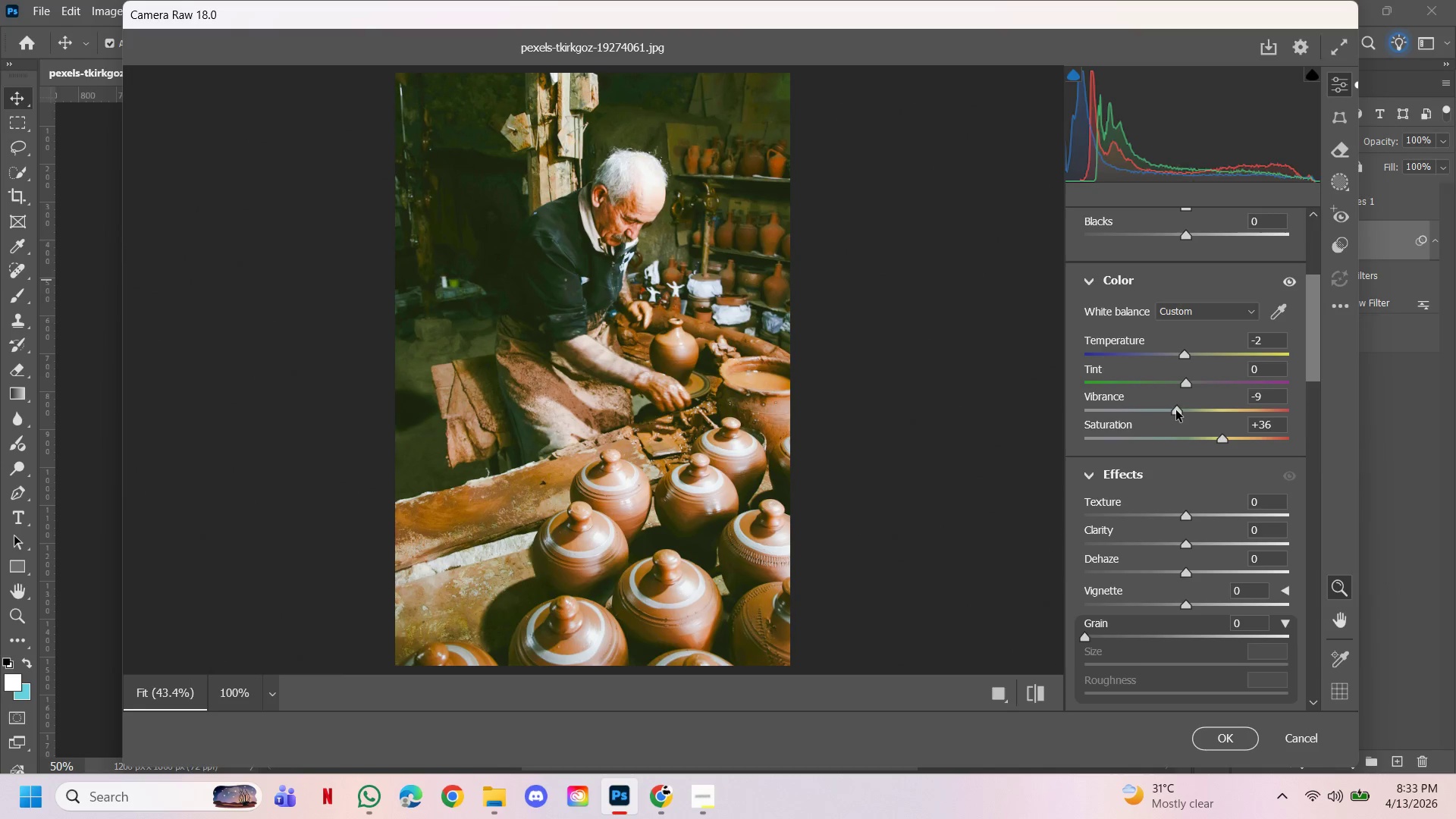 
left_click_drag(start_coordinate=[1176, 410], to_coordinate=[1203, 410])
 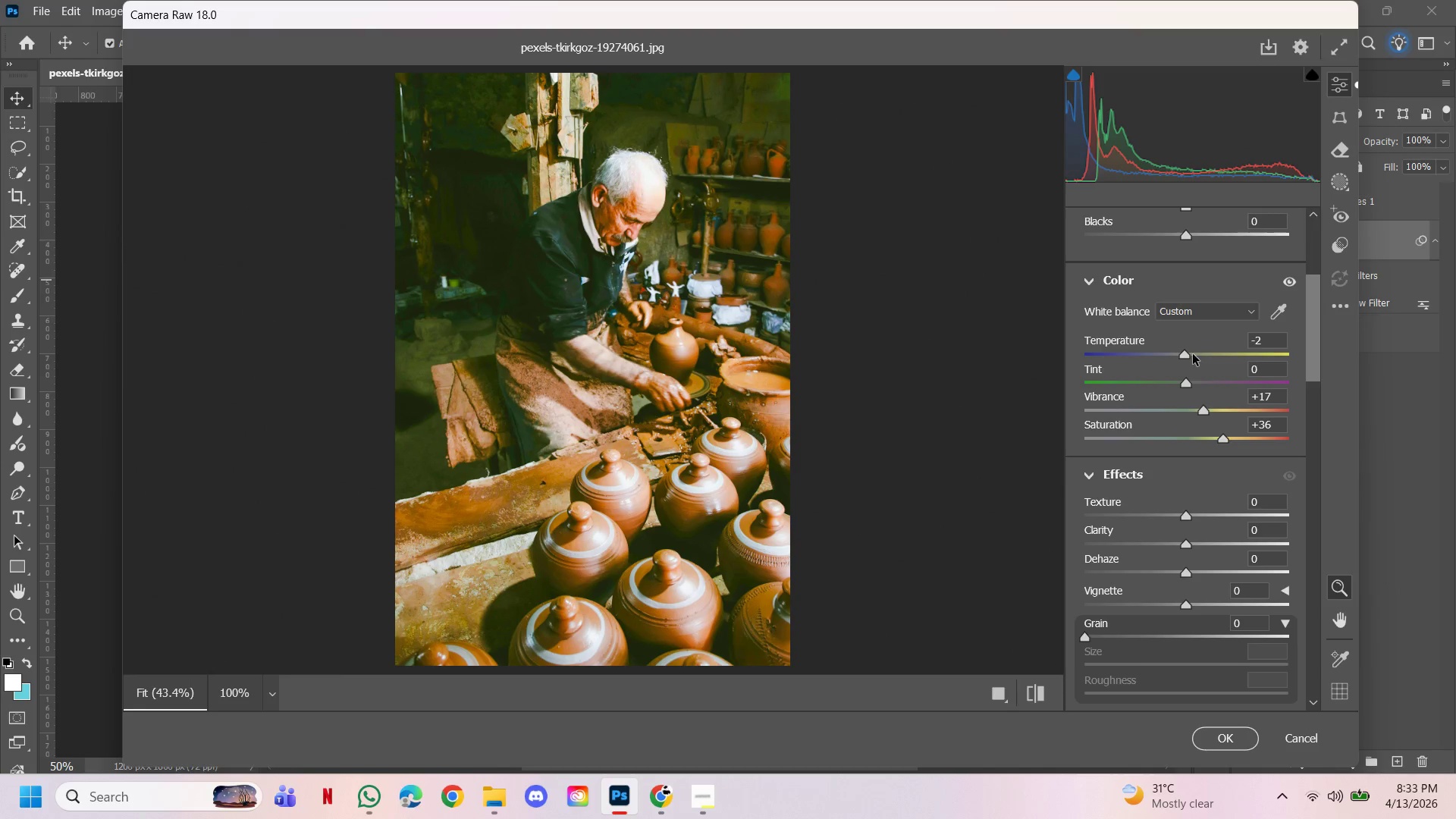 
left_click_drag(start_coordinate=[1186, 353], to_coordinate=[1192, 353])
 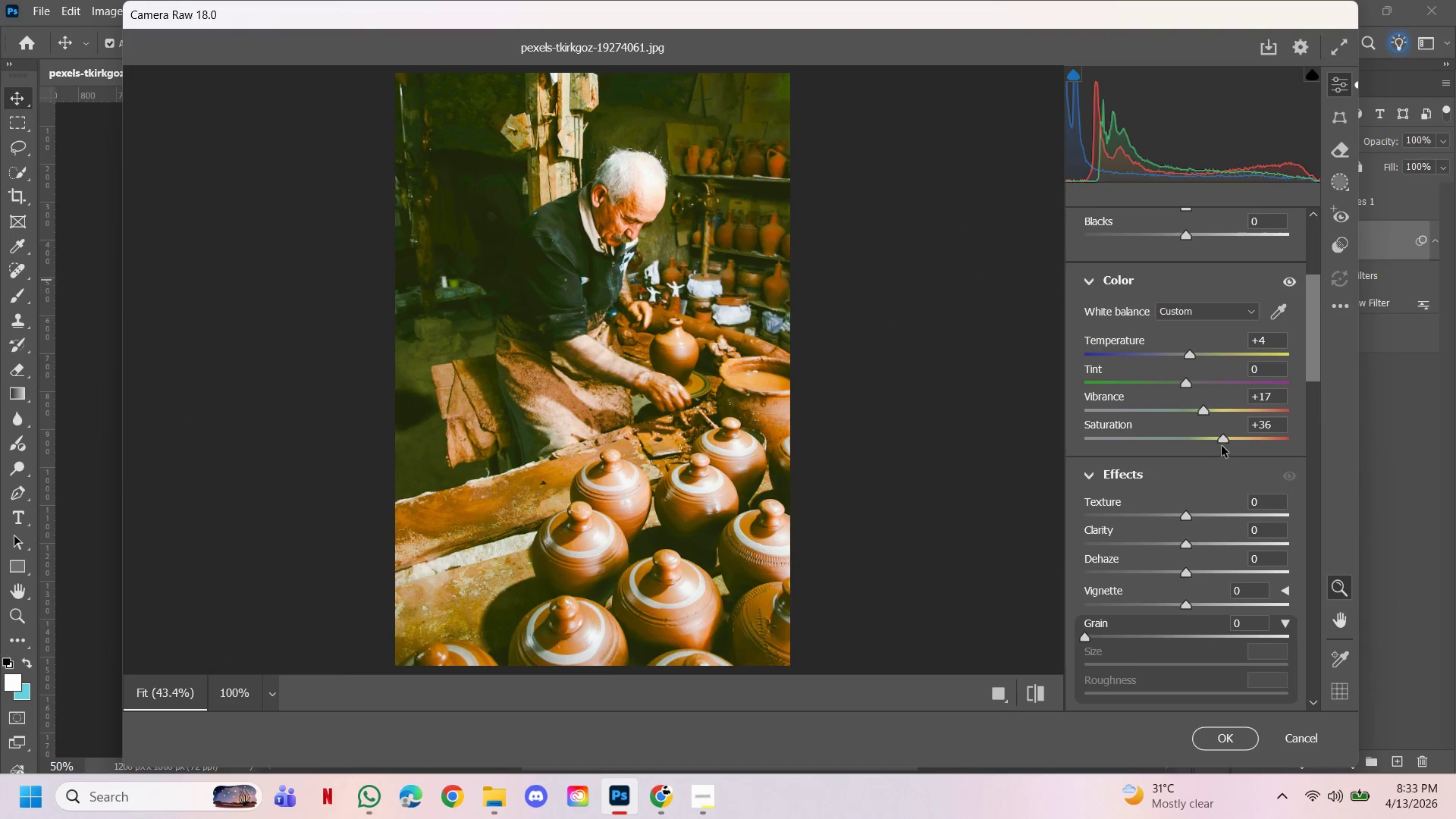 
left_click_drag(start_coordinate=[1222, 441], to_coordinate=[1198, 436])
 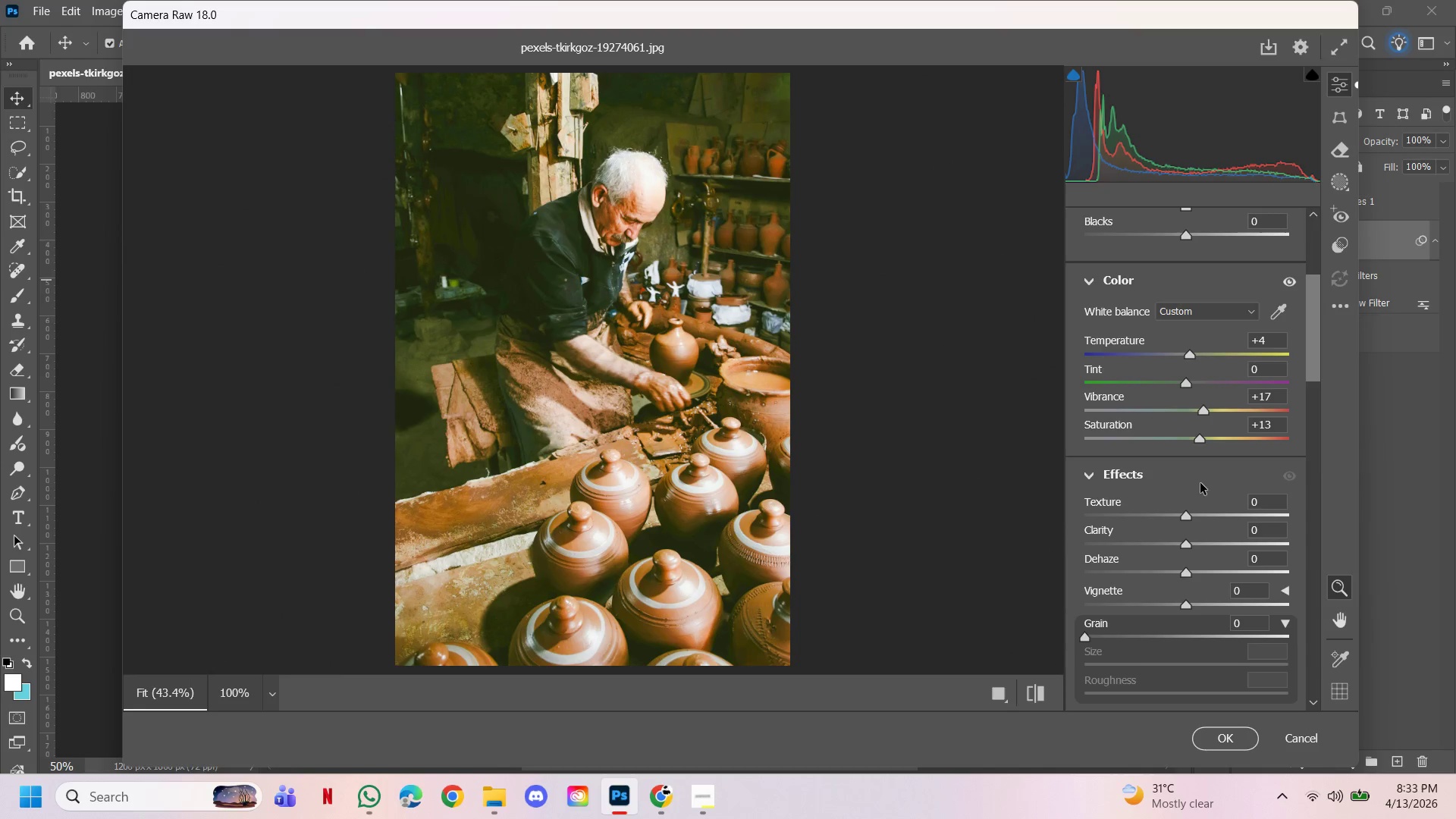 
wait(5.66)
 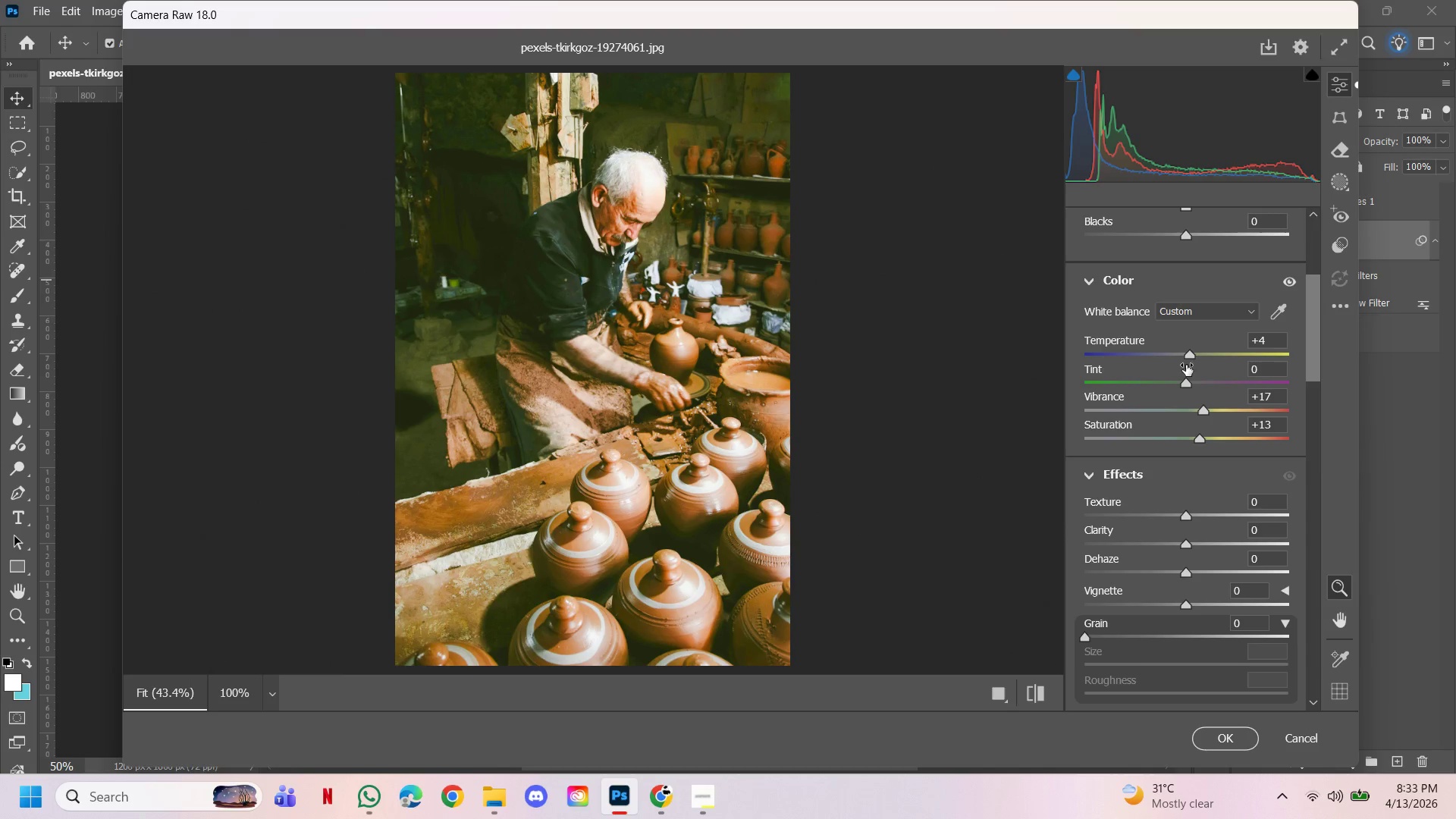 
left_click_drag(start_coordinate=[1202, 439], to_coordinate=[1247, 432])
 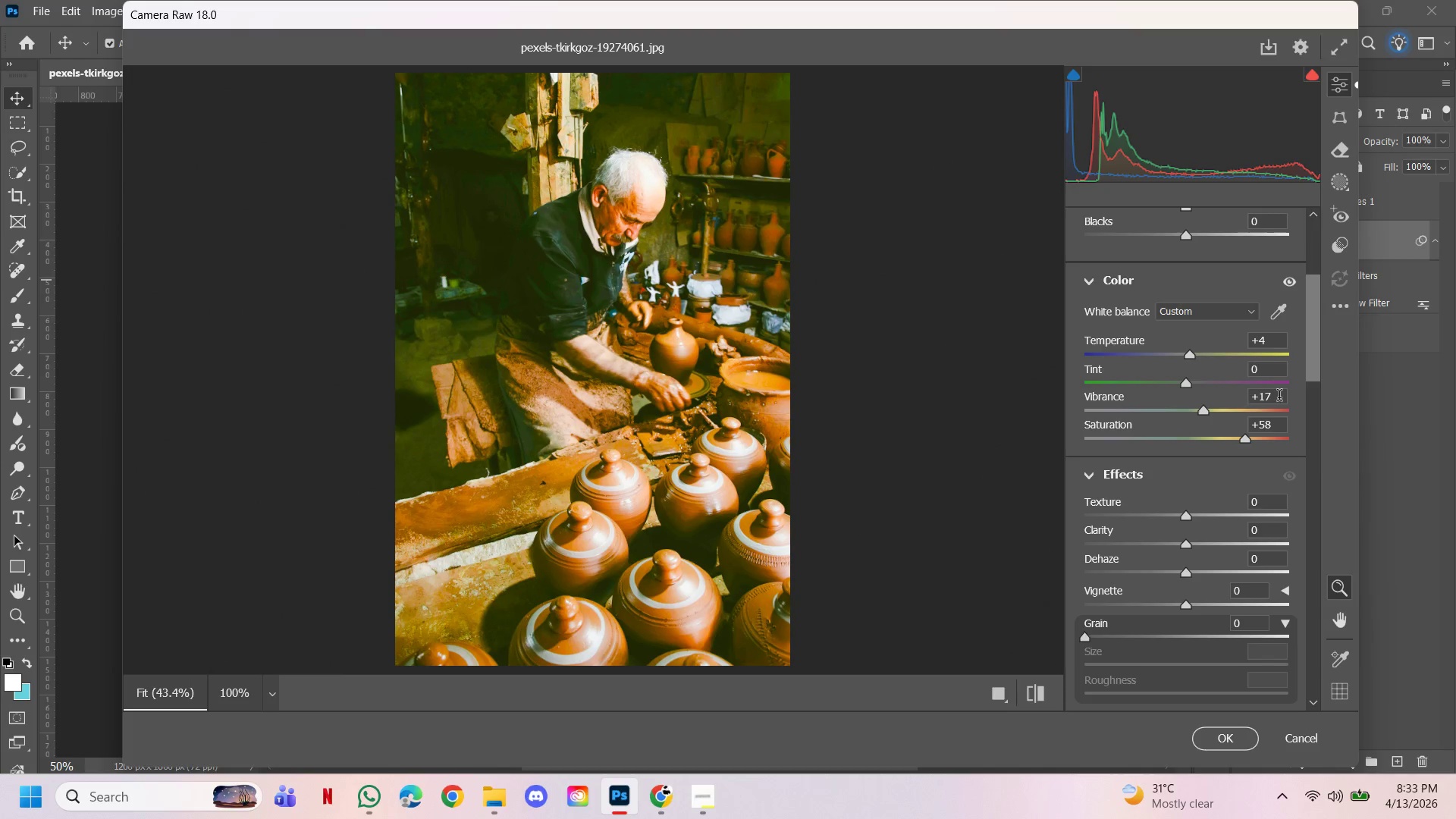 
left_click_drag(start_coordinate=[1281, 397], to_coordinate=[1228, 404])
 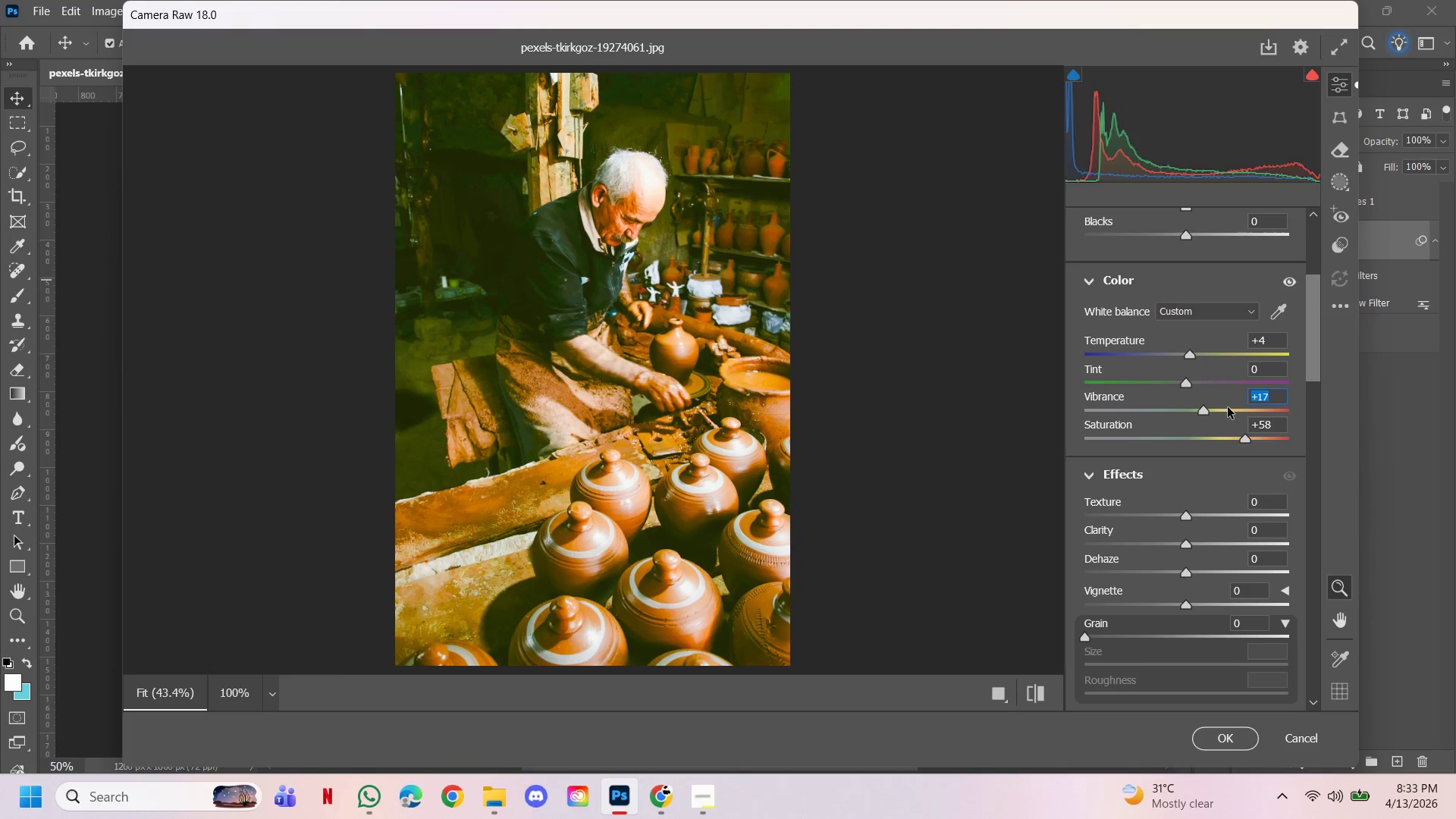 
key(0)
 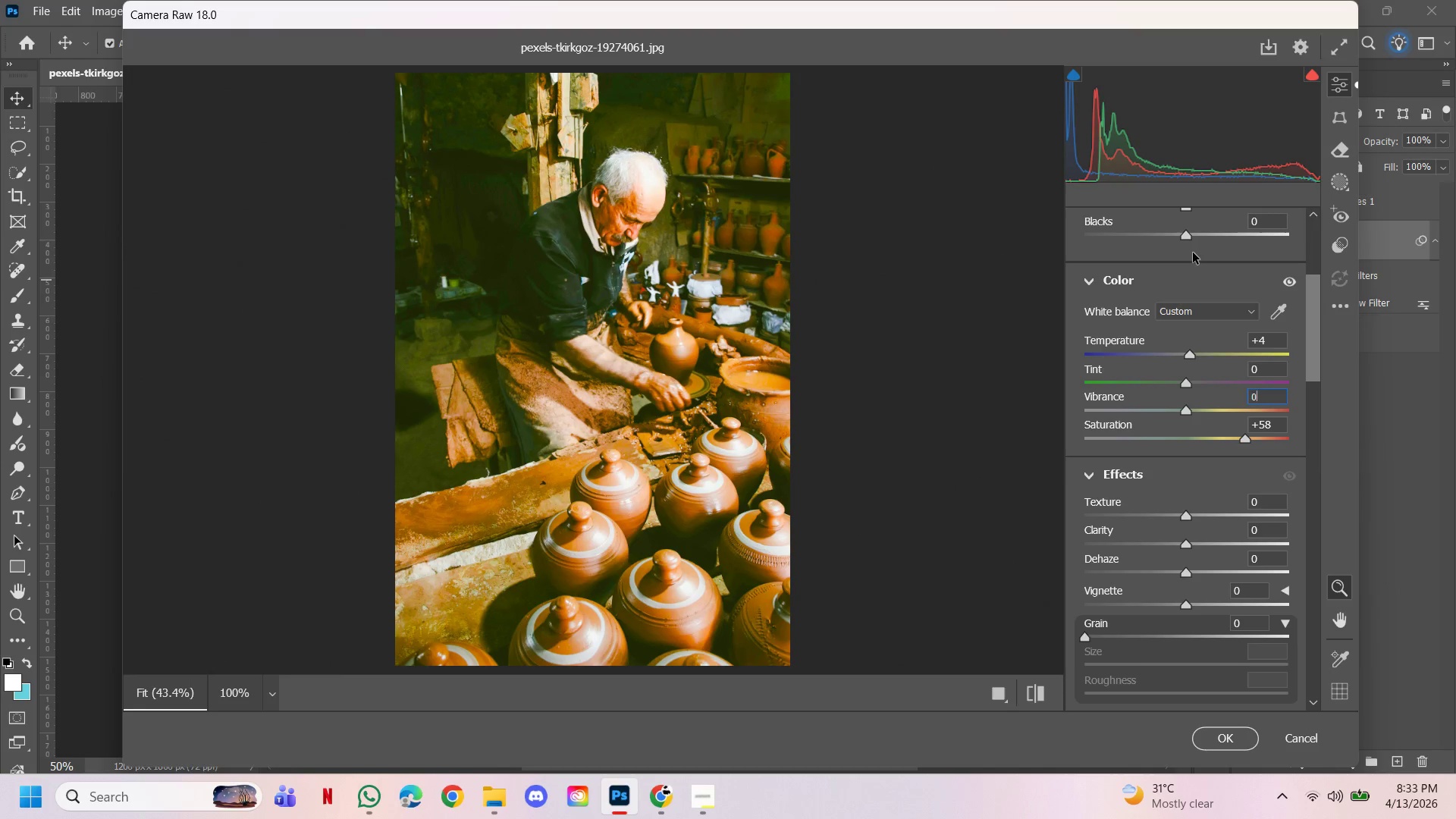 
scroll: coordinate [1182, 273], scroll_direction: up, amount: 3.0
 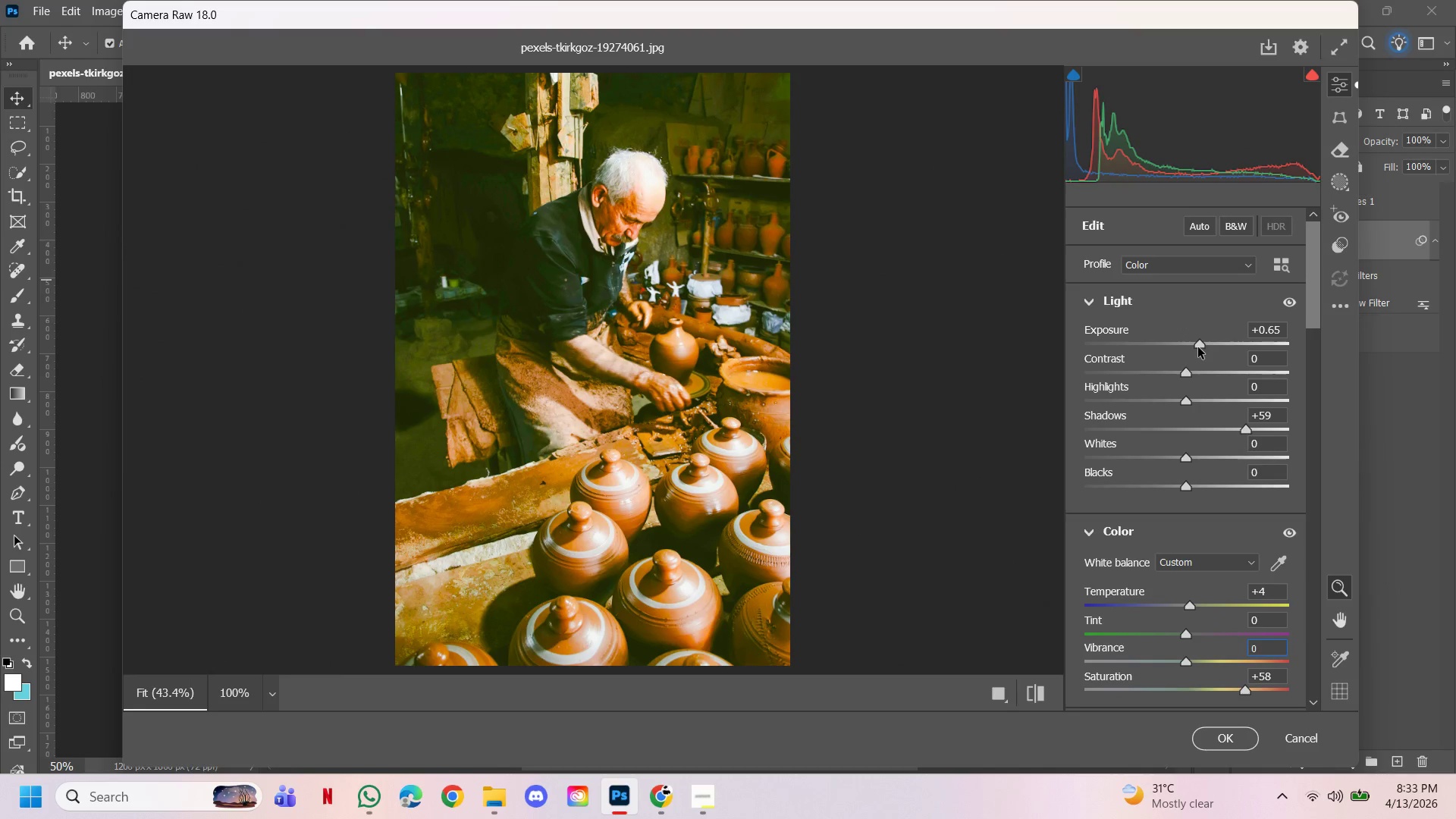 
left_click_drag(start_coordinate=[1199, 347], to_coordinate=[1201, 340])
 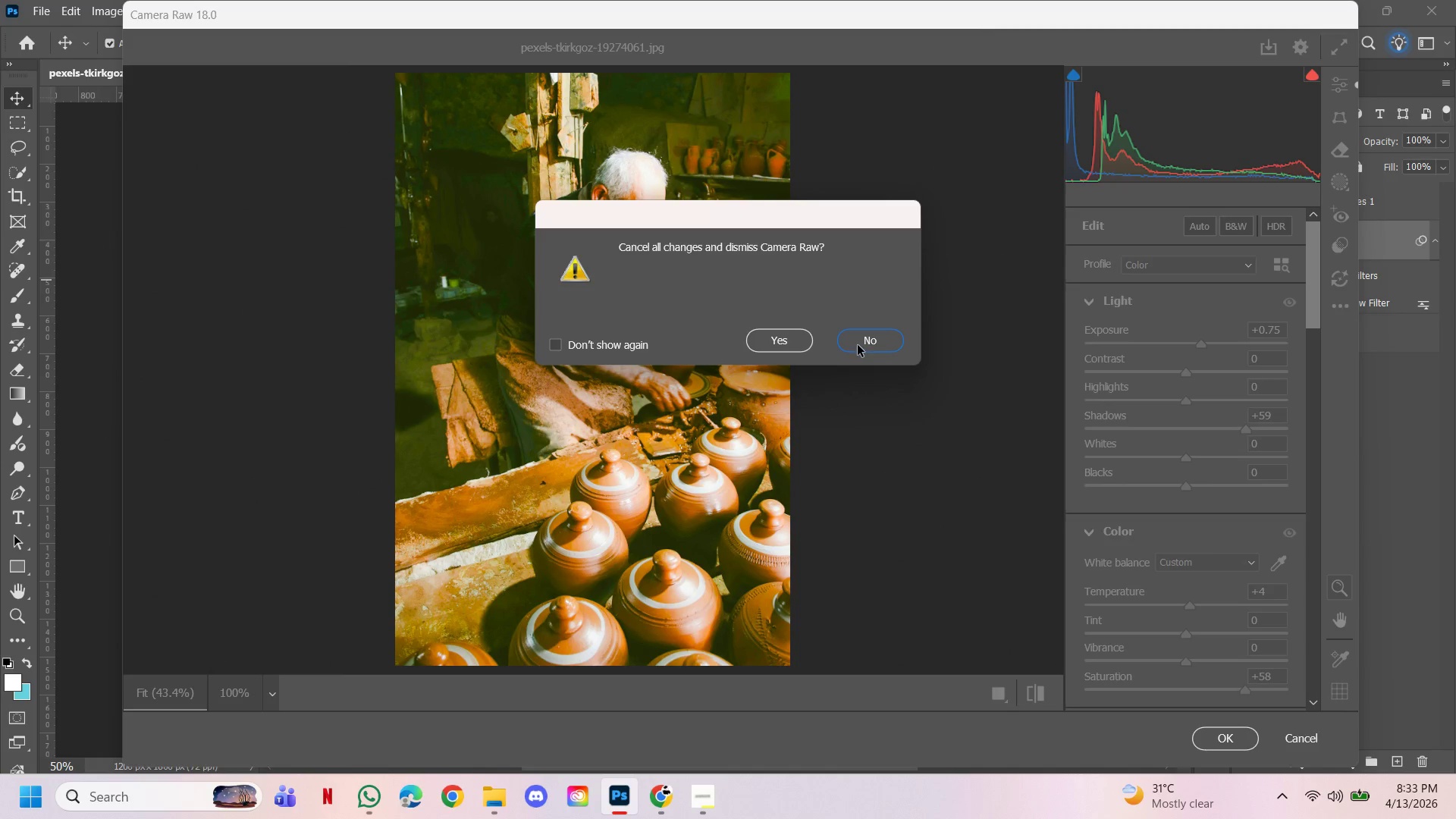 
left_click([802, 339])
 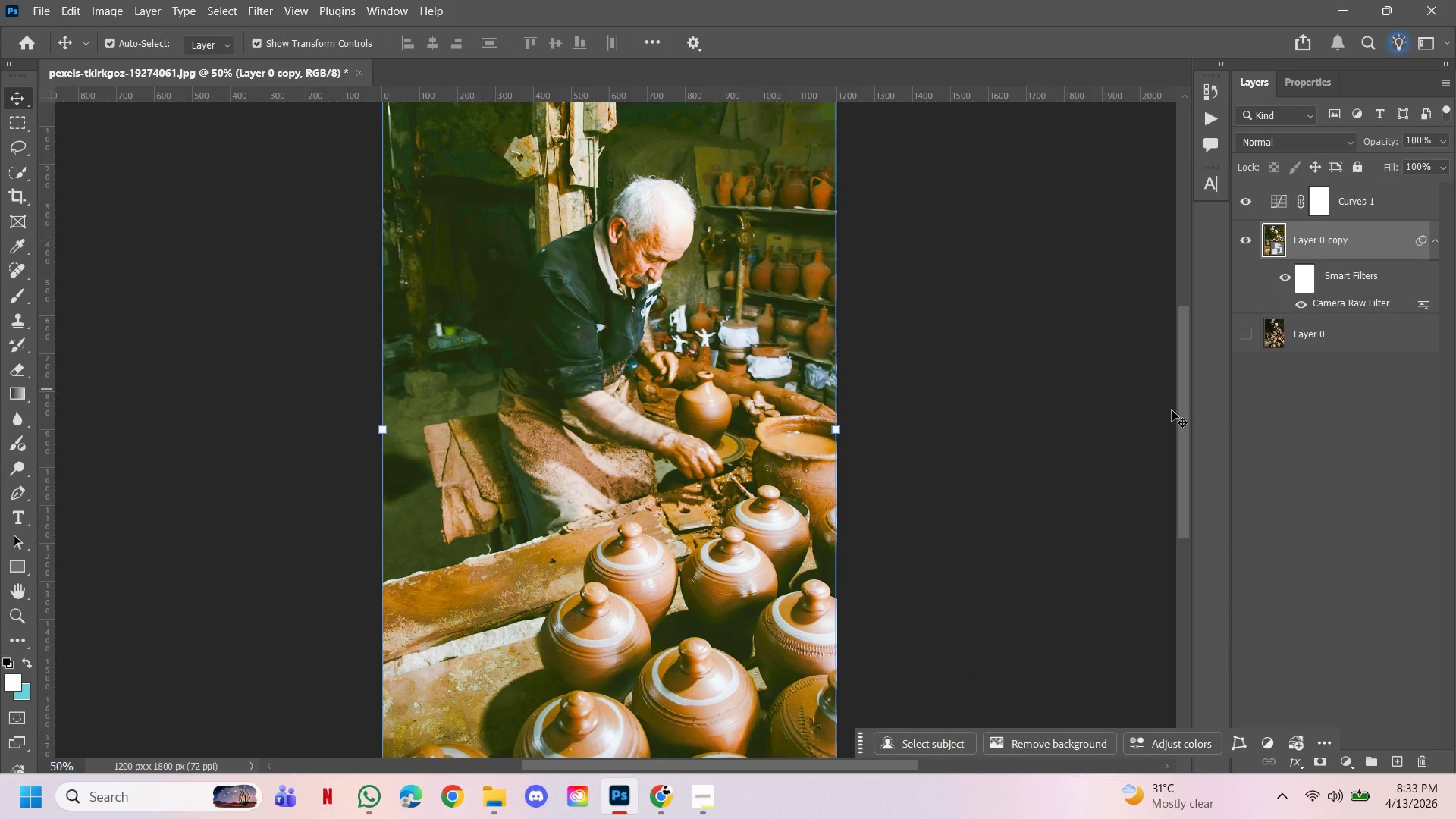 
left_click([965, 410])
 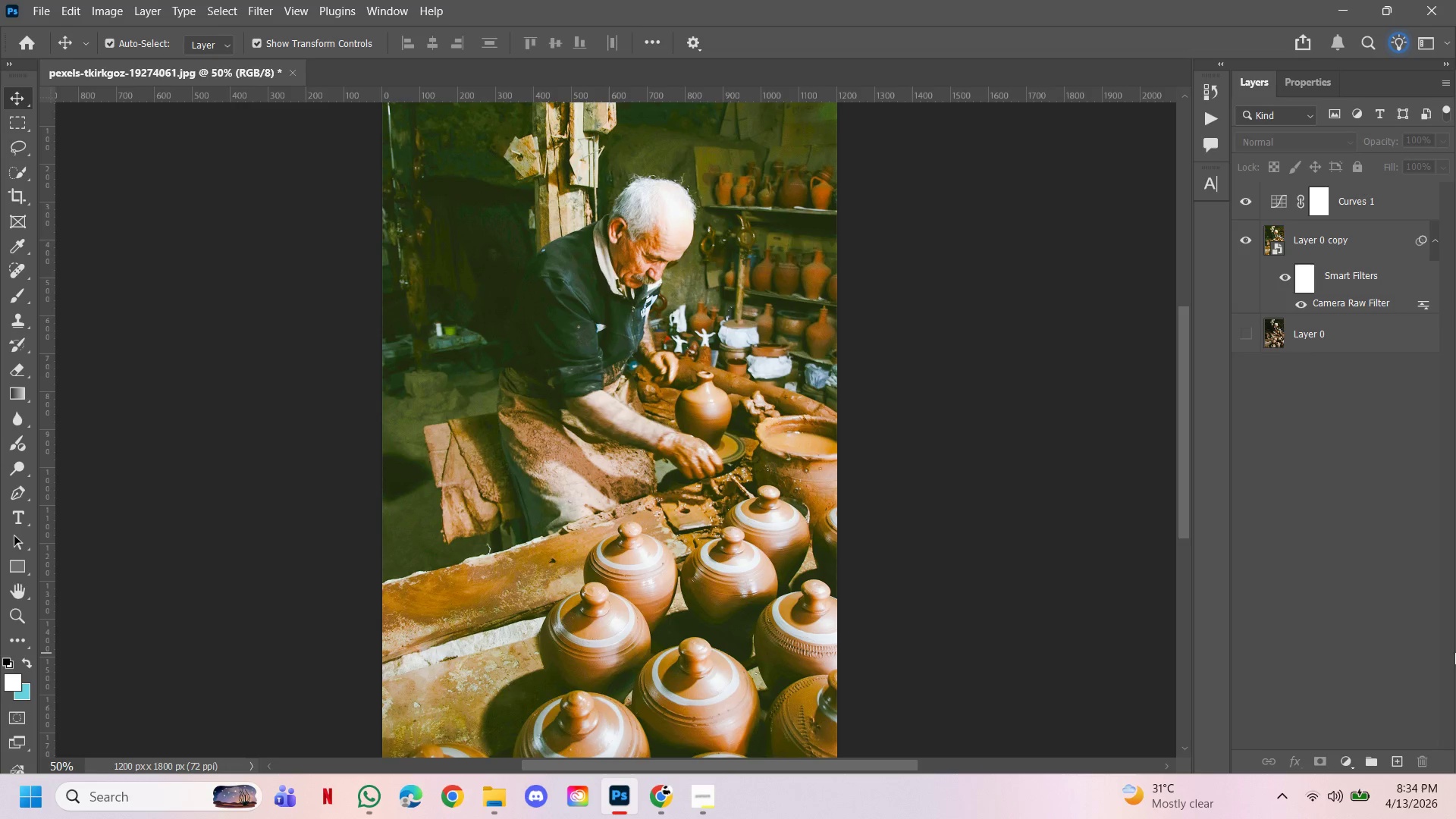 
wait(15.09)
 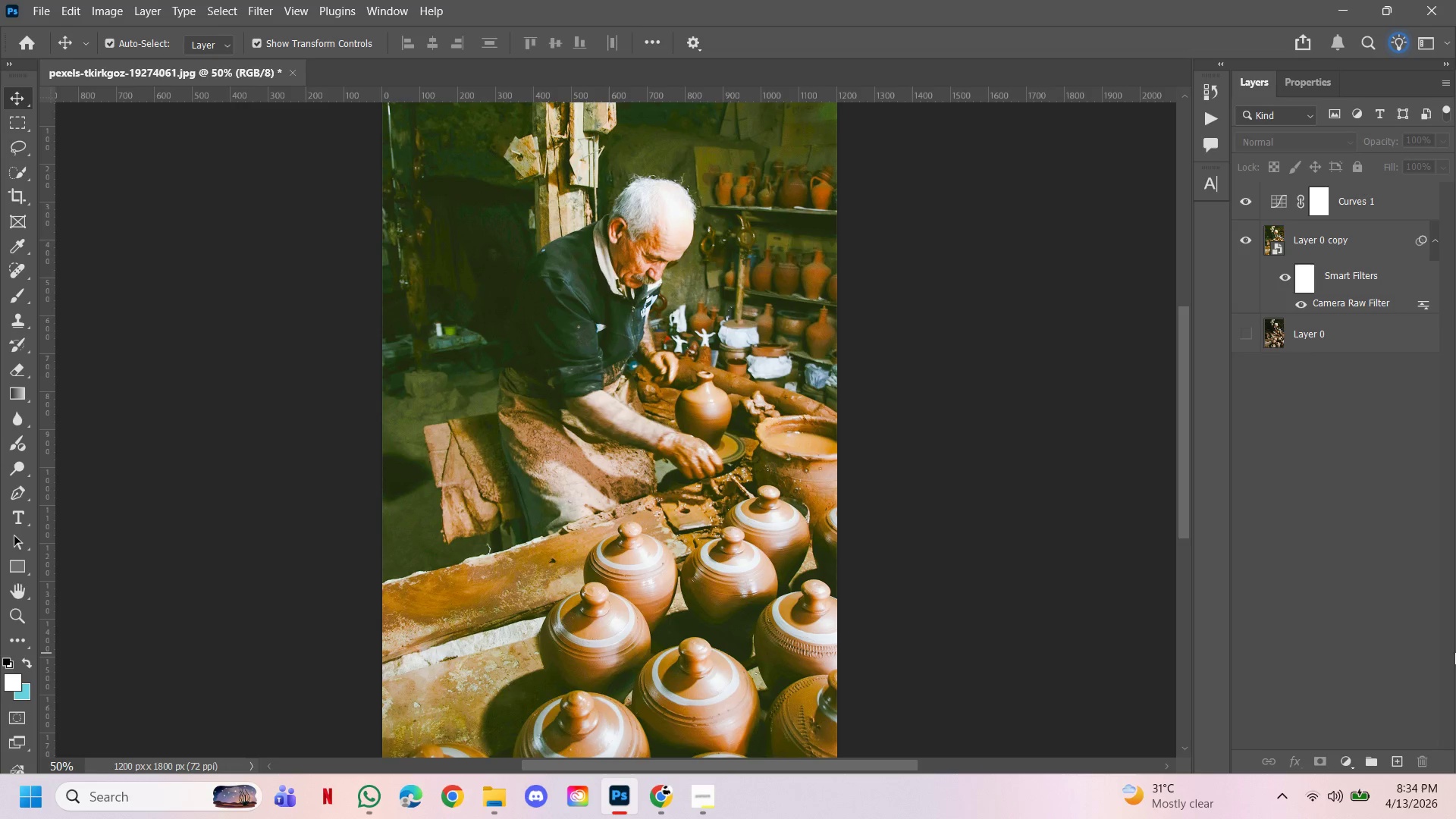 
left_click([1363, 262])
 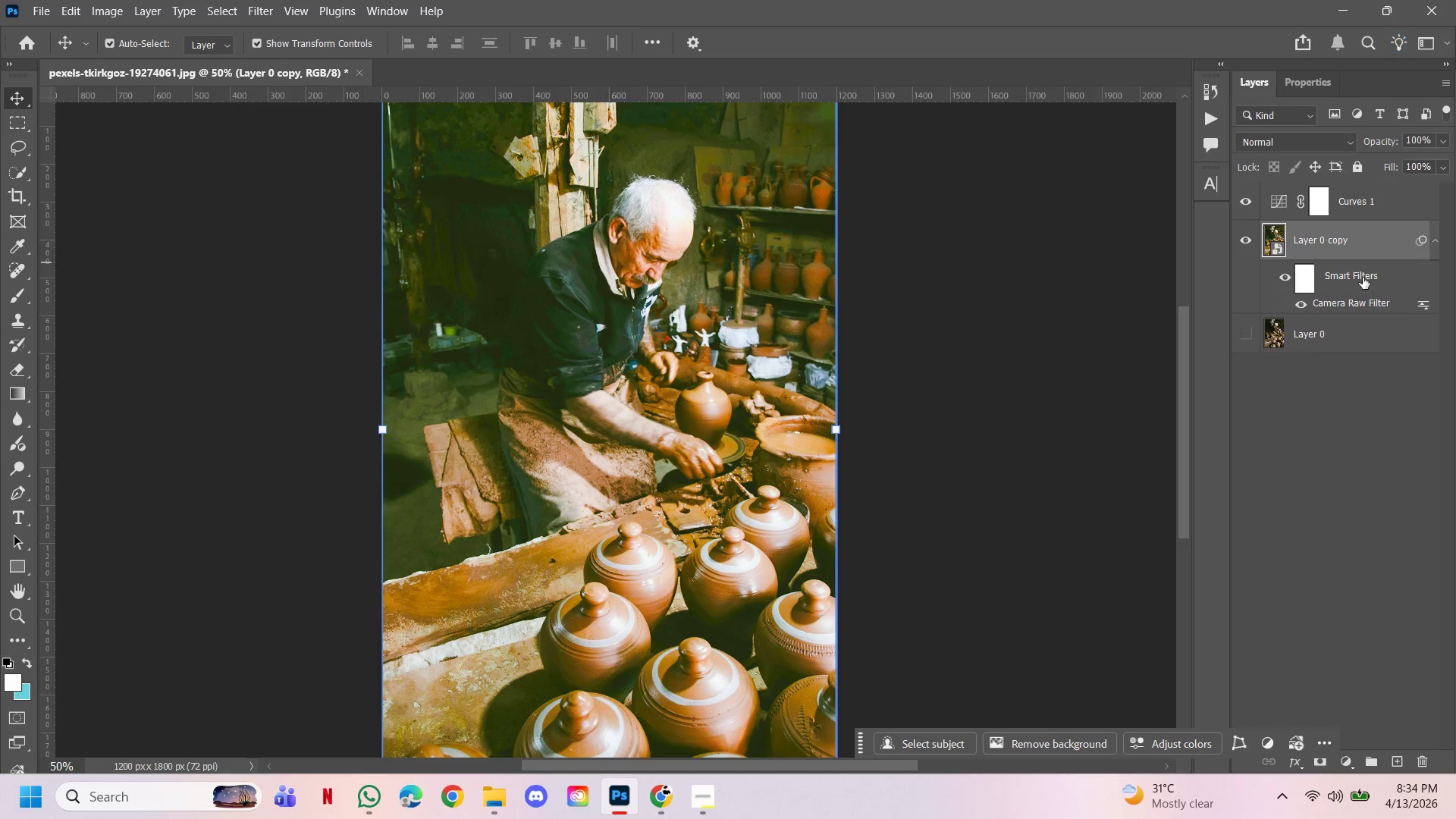 
double_click([1363, 278])
 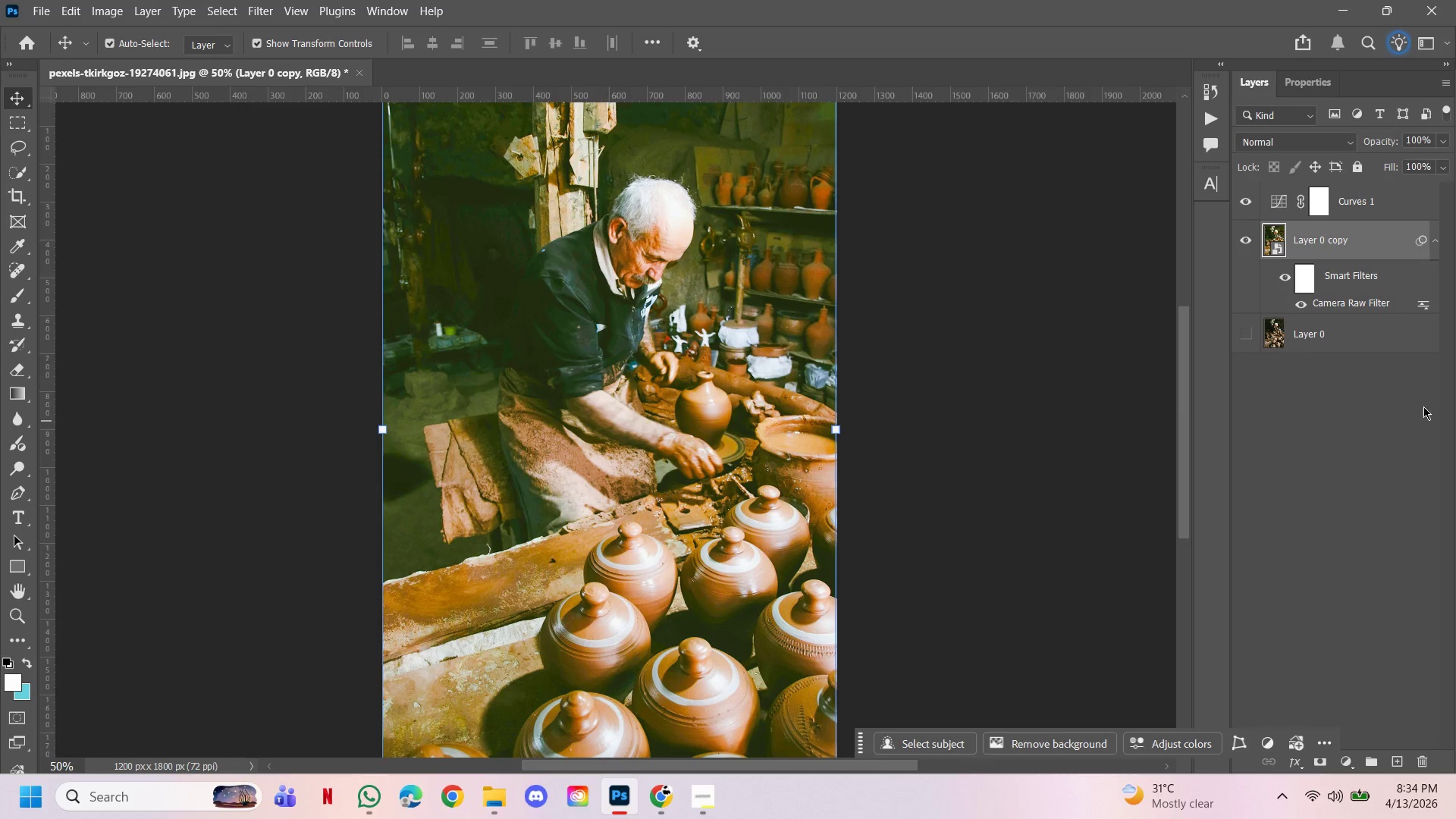 
double_click([1349, 300])
 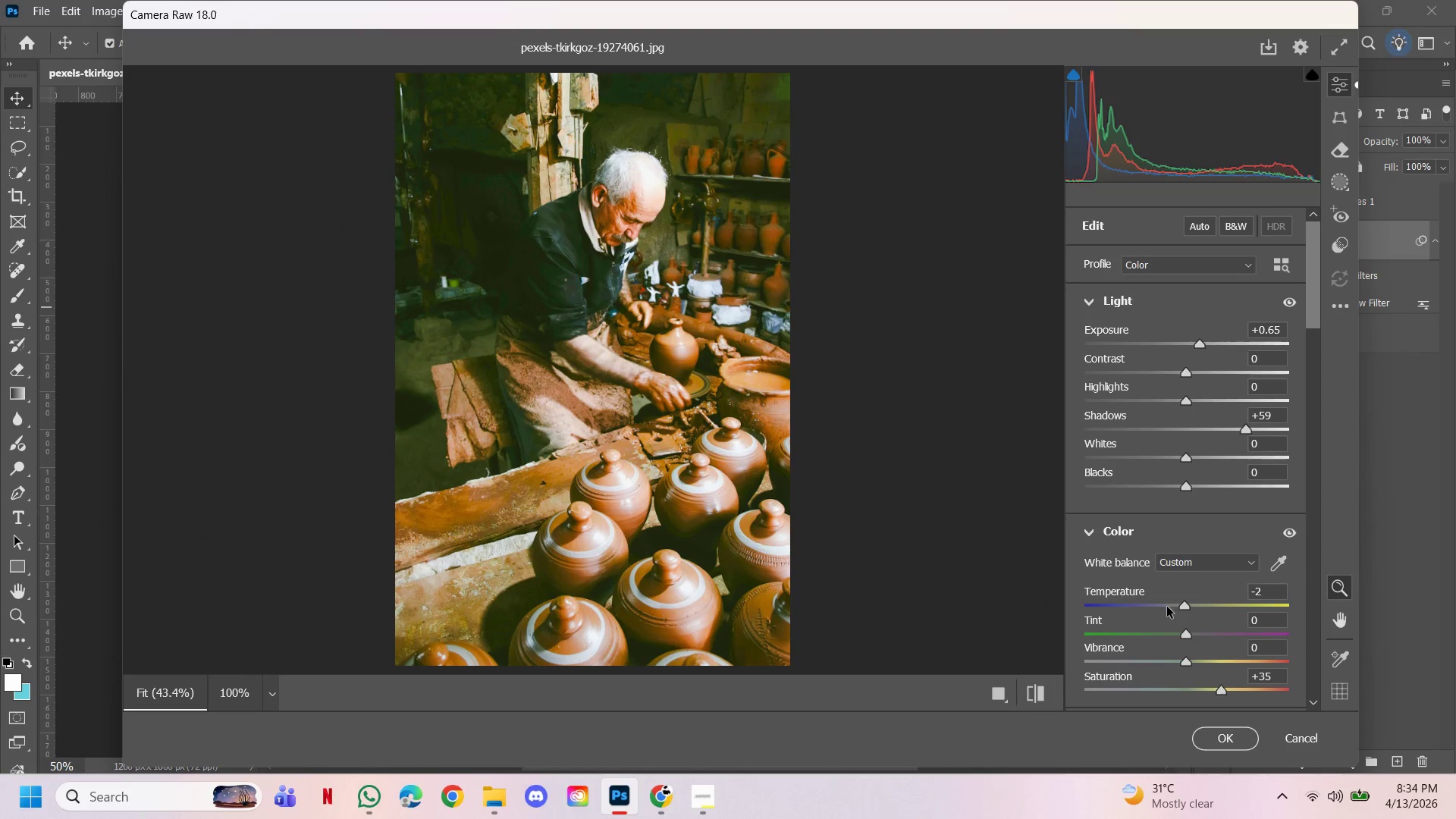 
left_click_drag(start_coordinate=[1224, 689], to_coordinate=[1234, 689])
 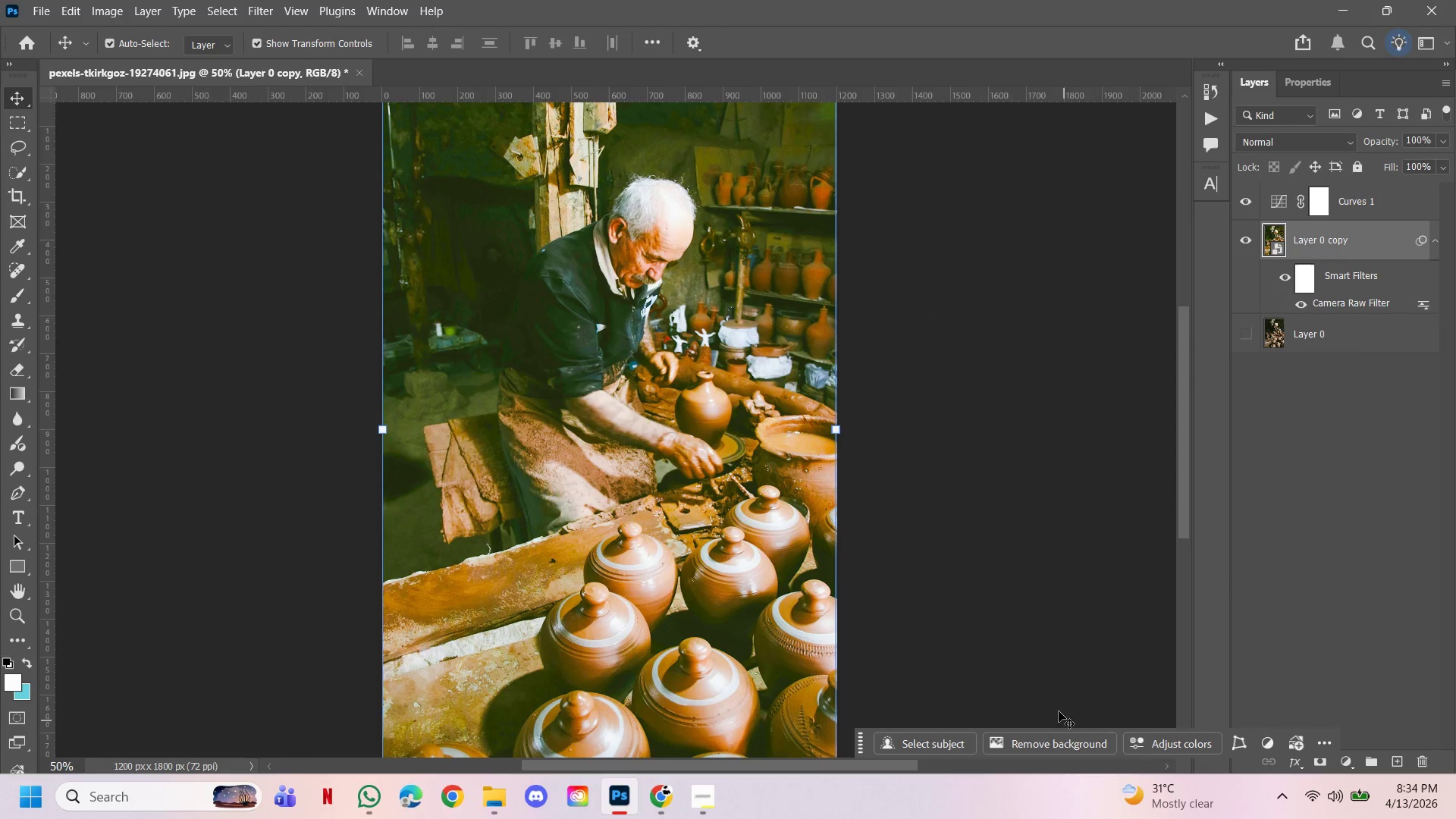 
left_click([1023, 540])
 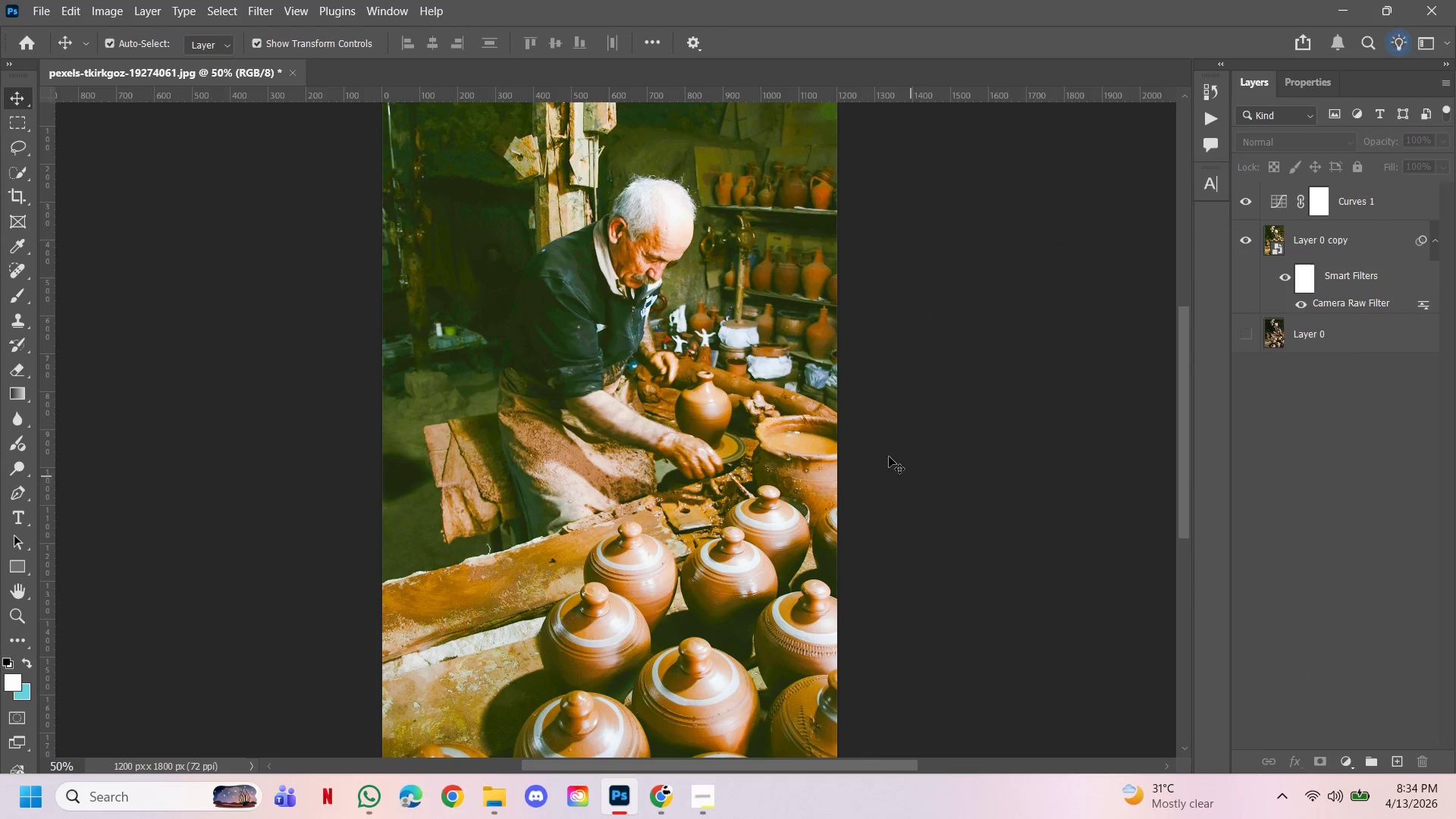 
hold_key(key=ControlLeft, duration=0.91)
 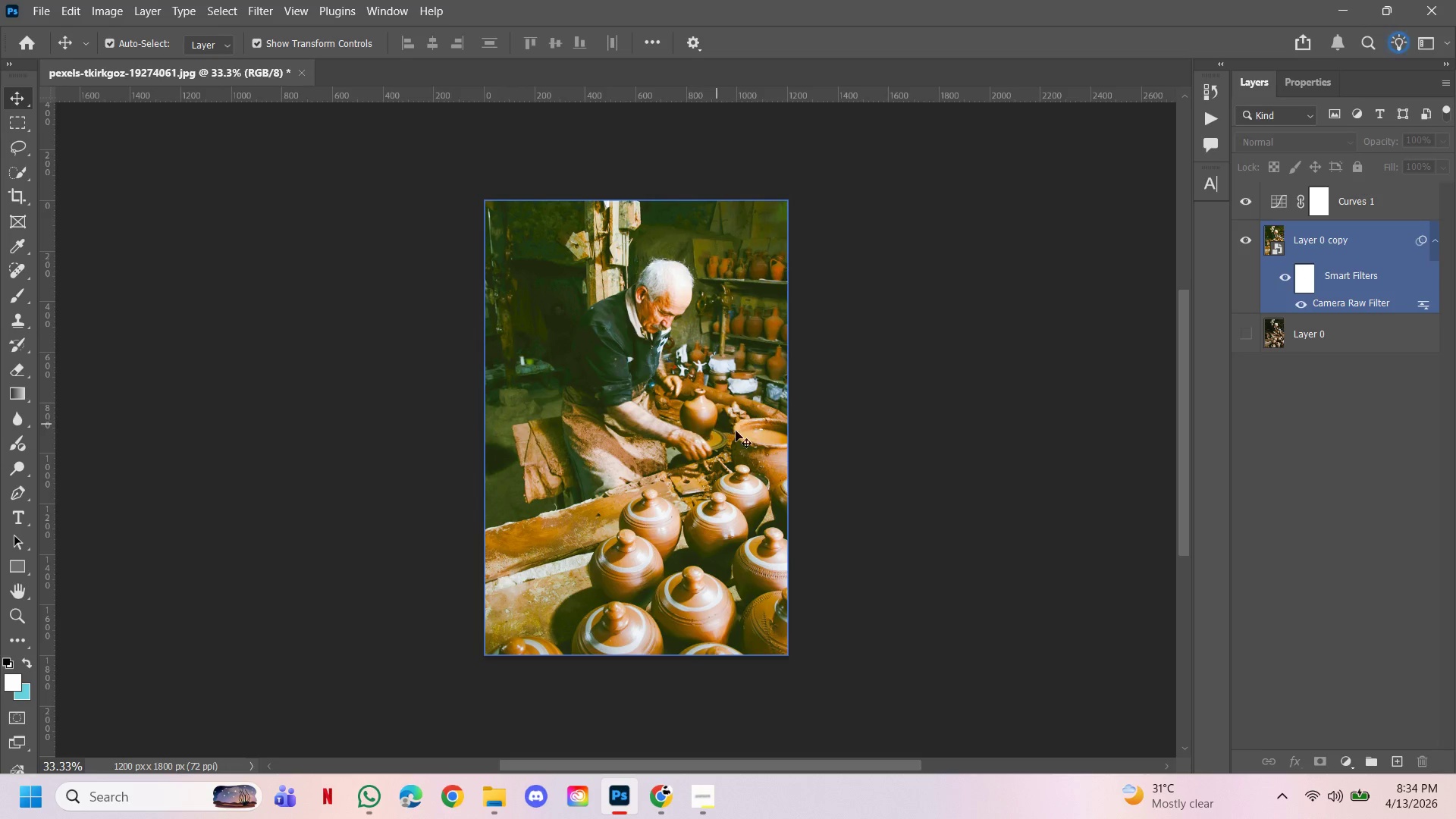 
hold_key(key=Space, duration=0.88)
 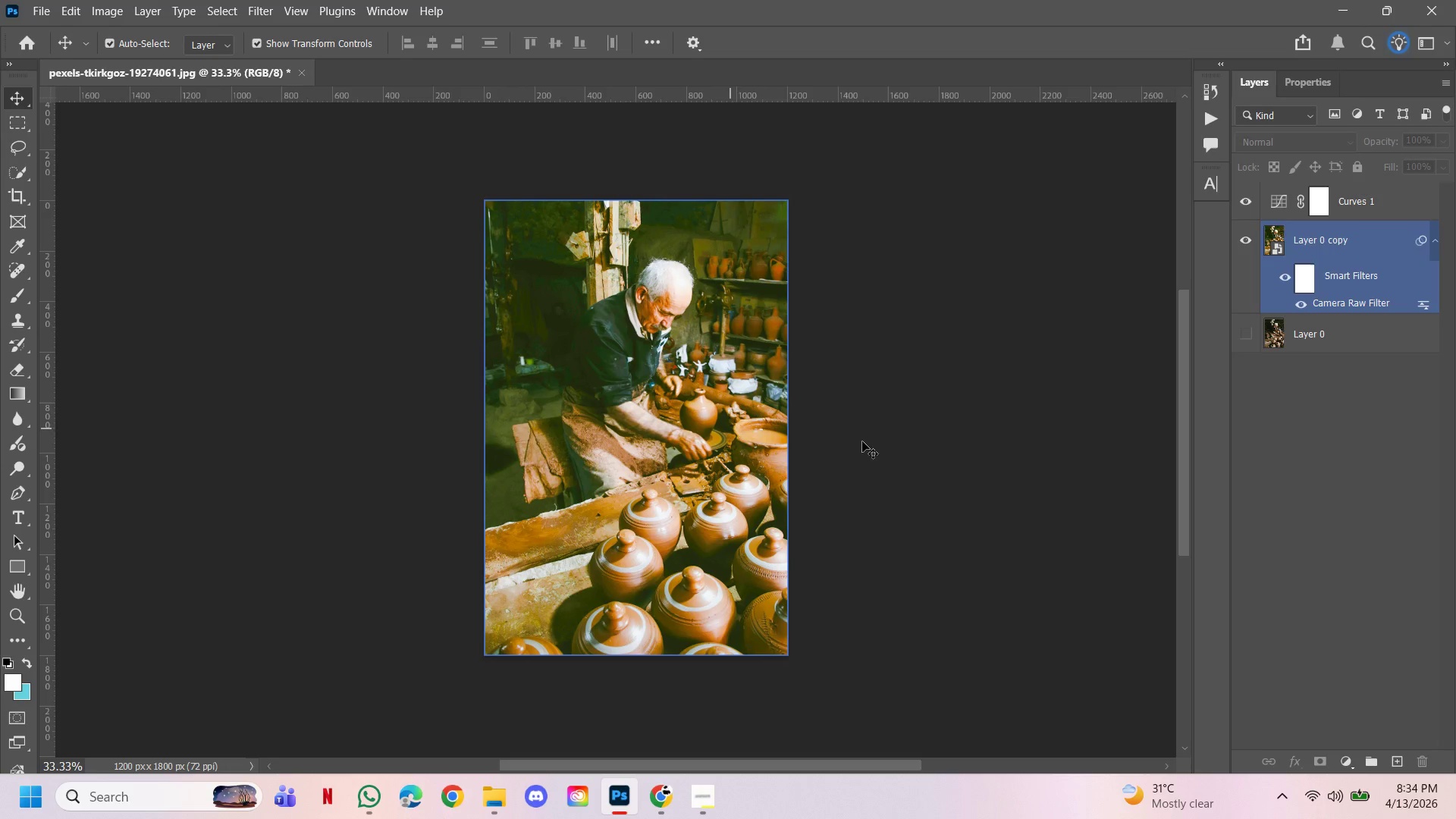 
hold_key(key=AltLeft, duration=0.81)
left_click([689, 425])
 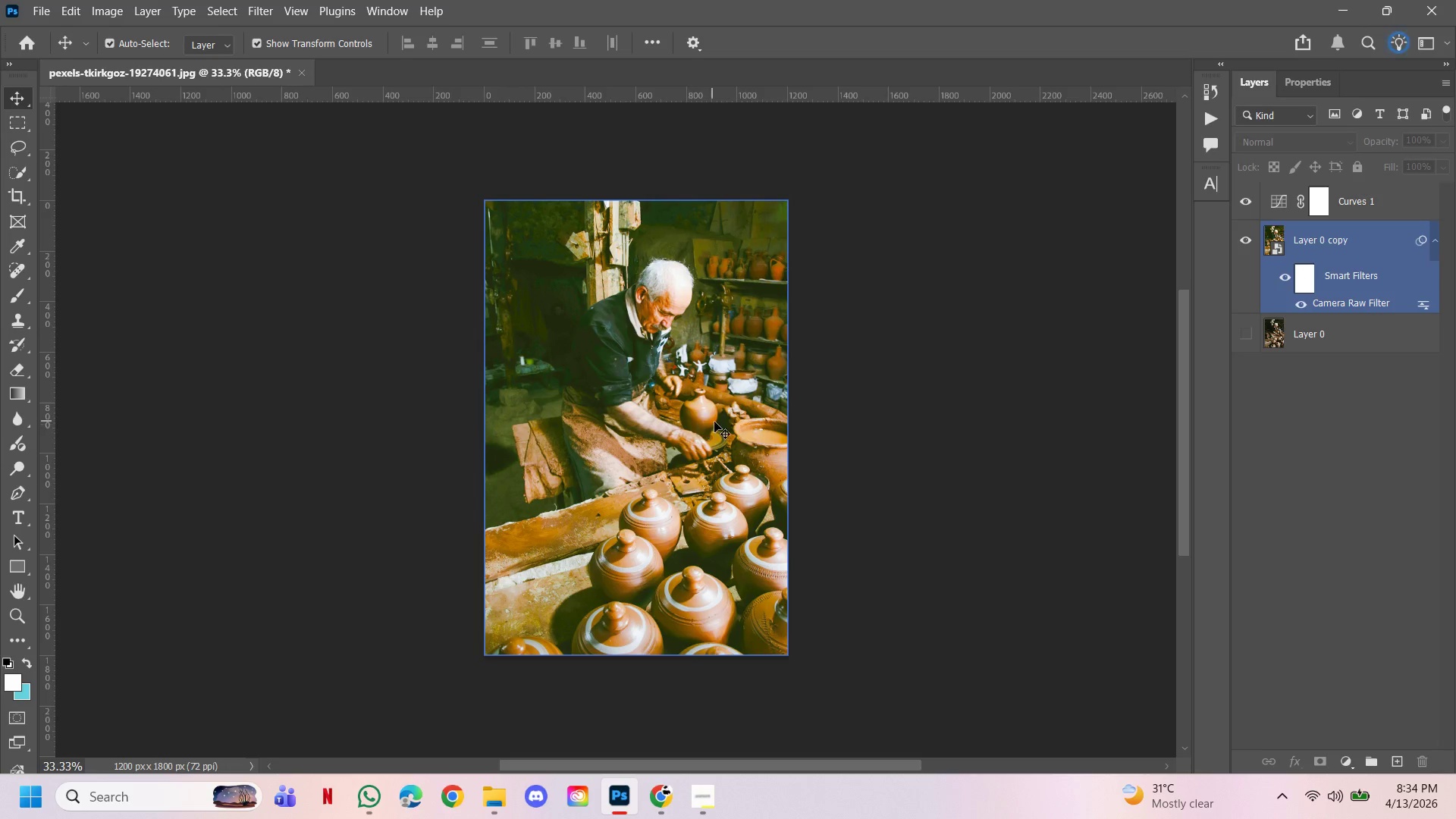 
left_click([918, 435])
 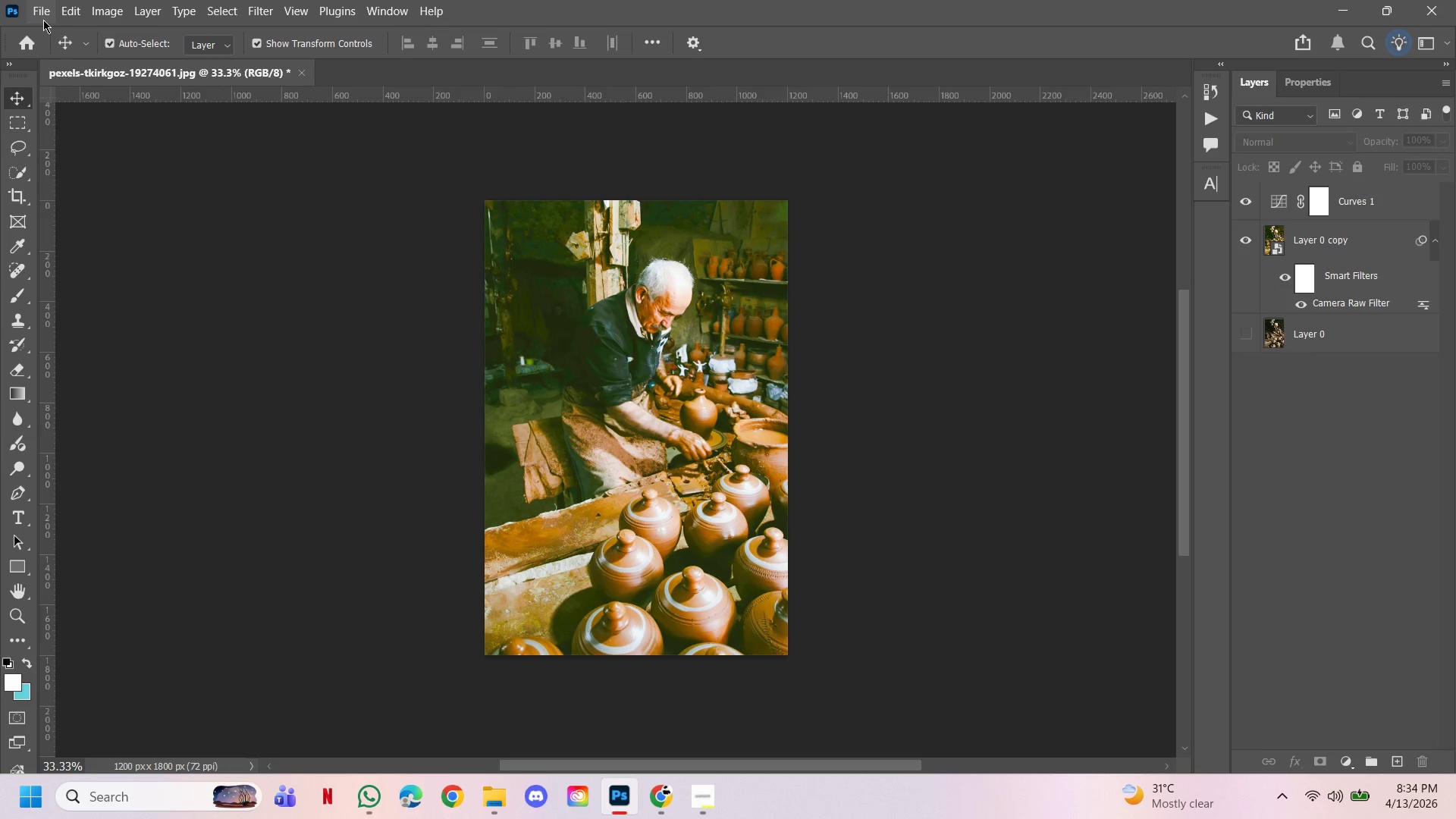 
wait(5.36)
 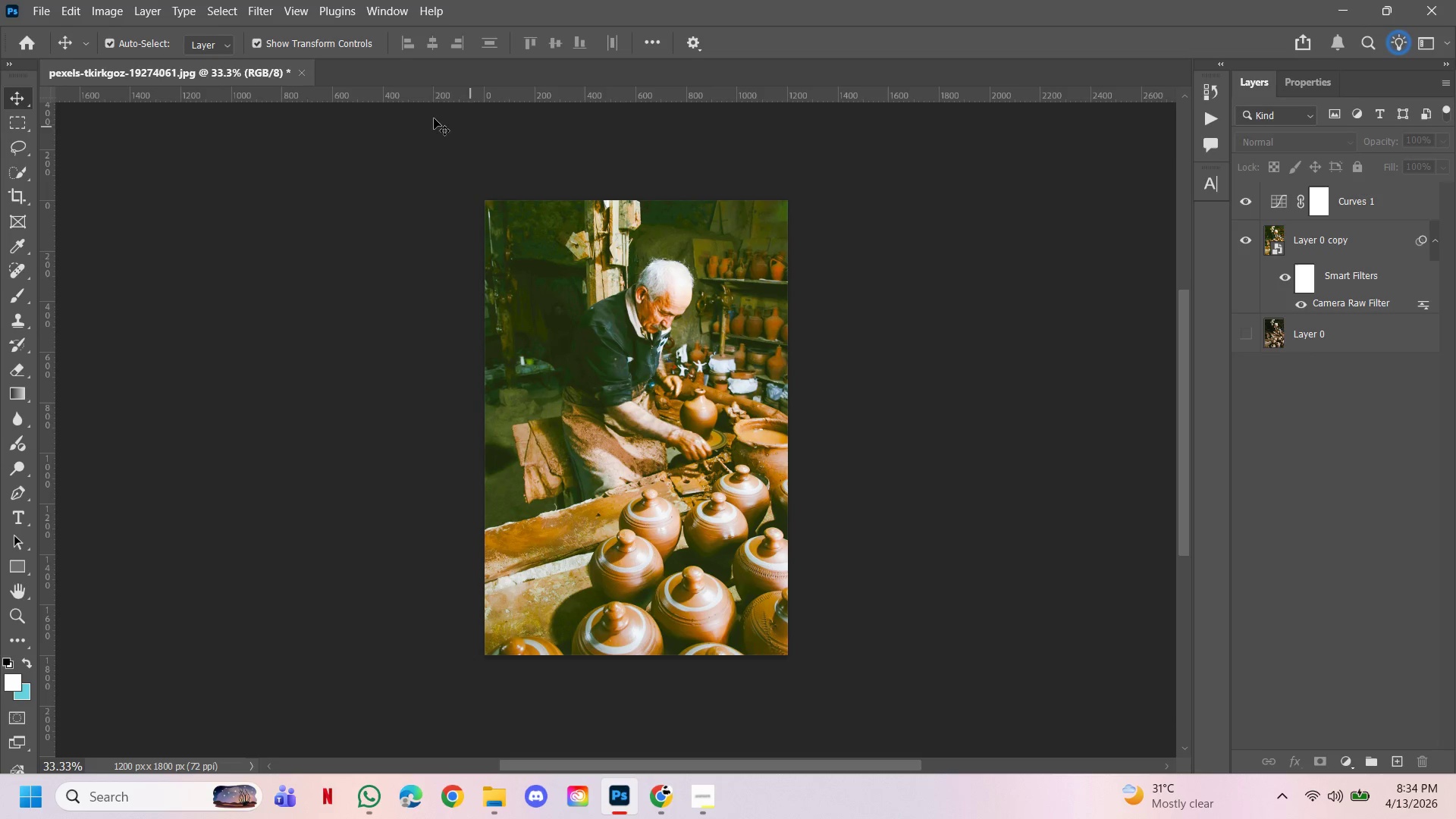 
left_click([1243, 202])
 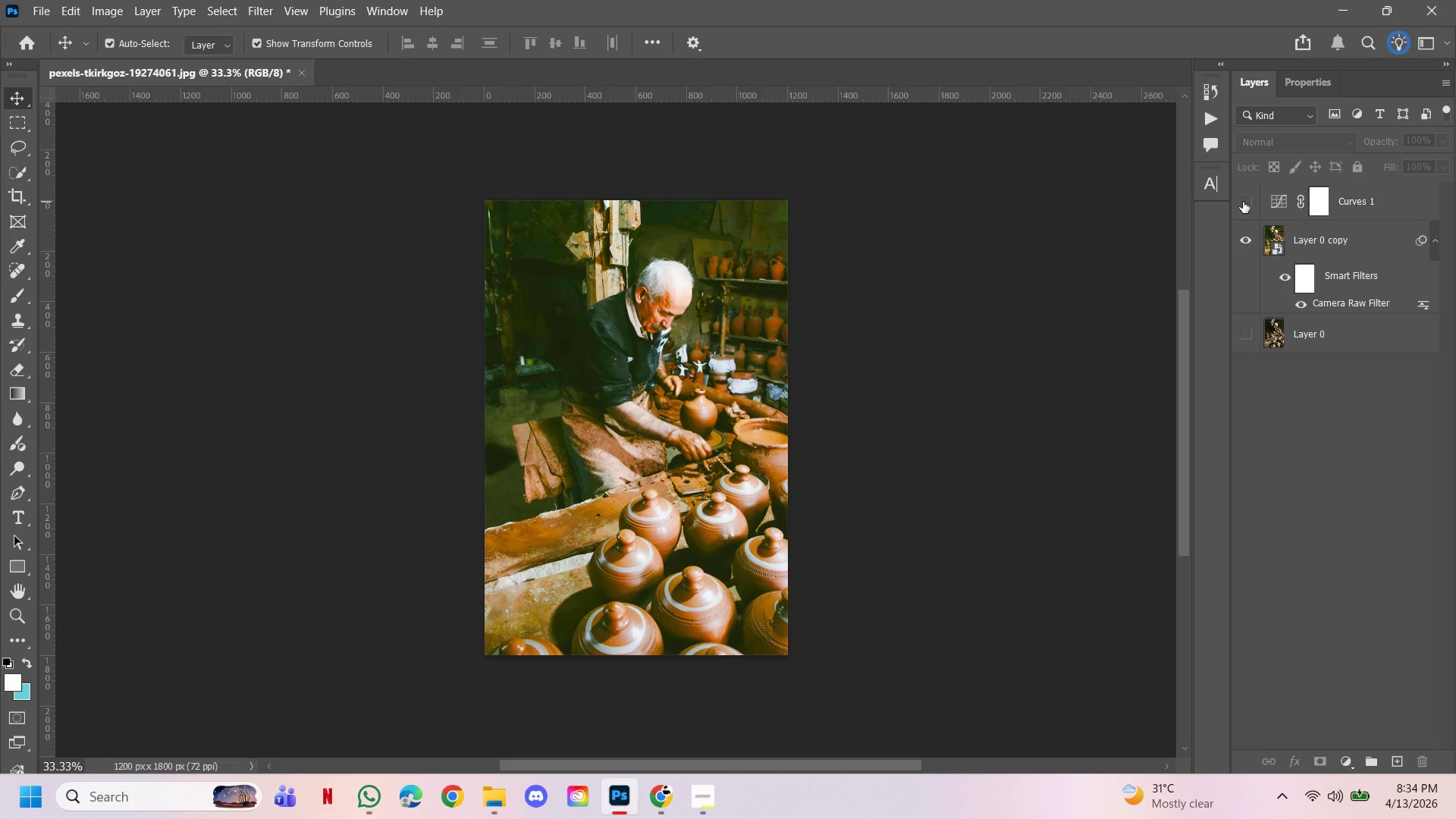 
double_click([1243, 202])
 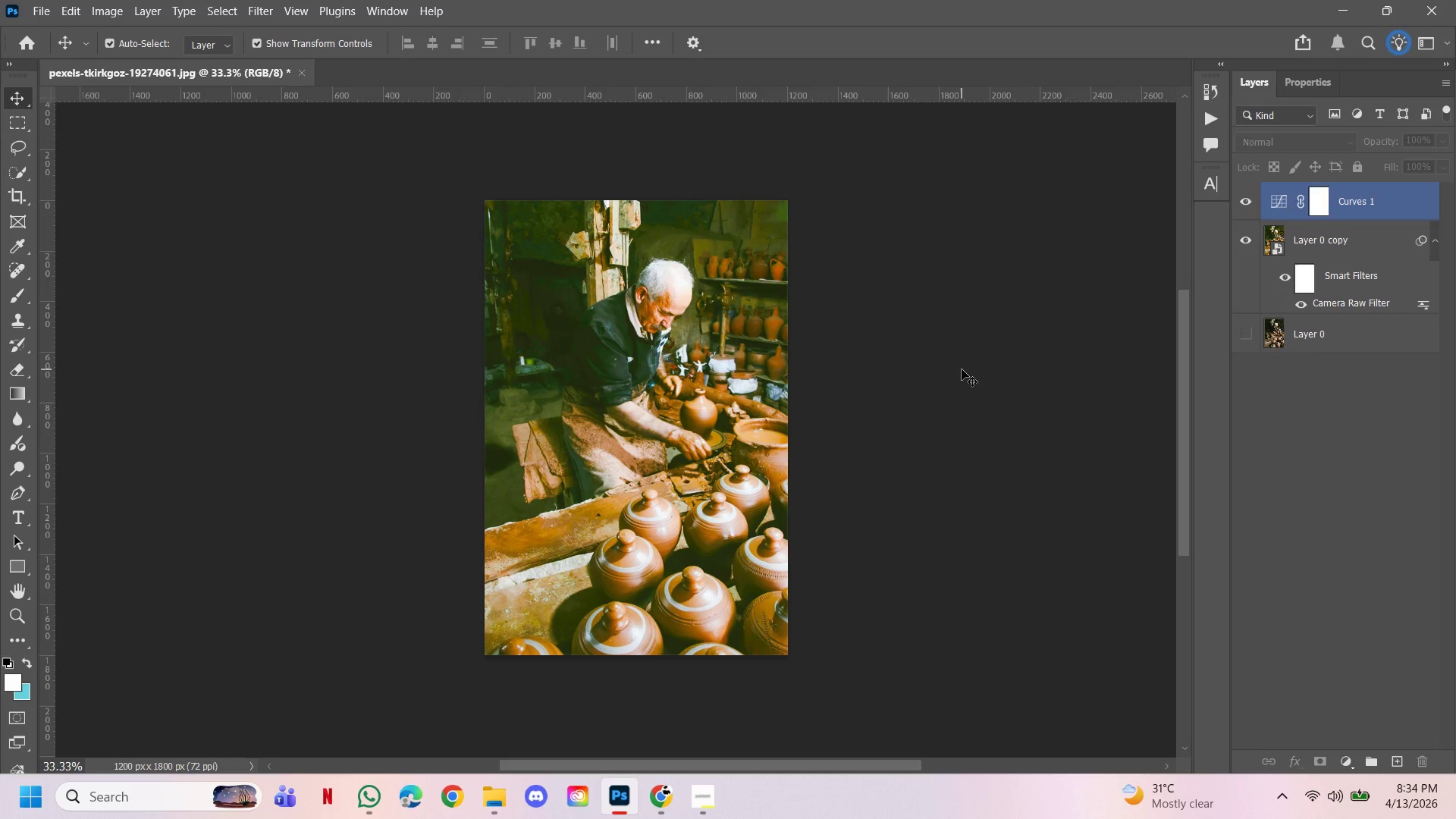 
left_click([962, 369])
 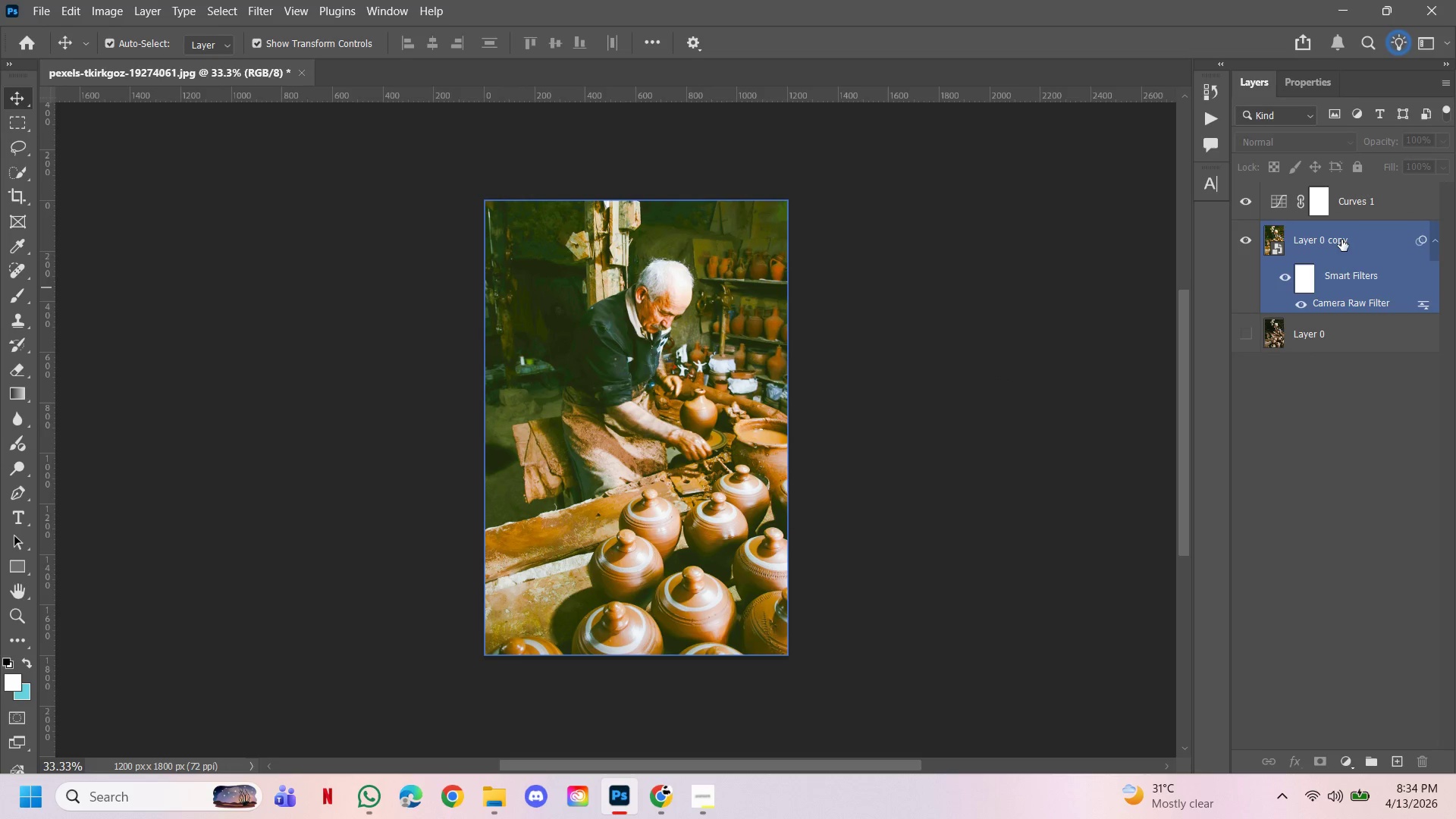 
left_click([1363, 242])
 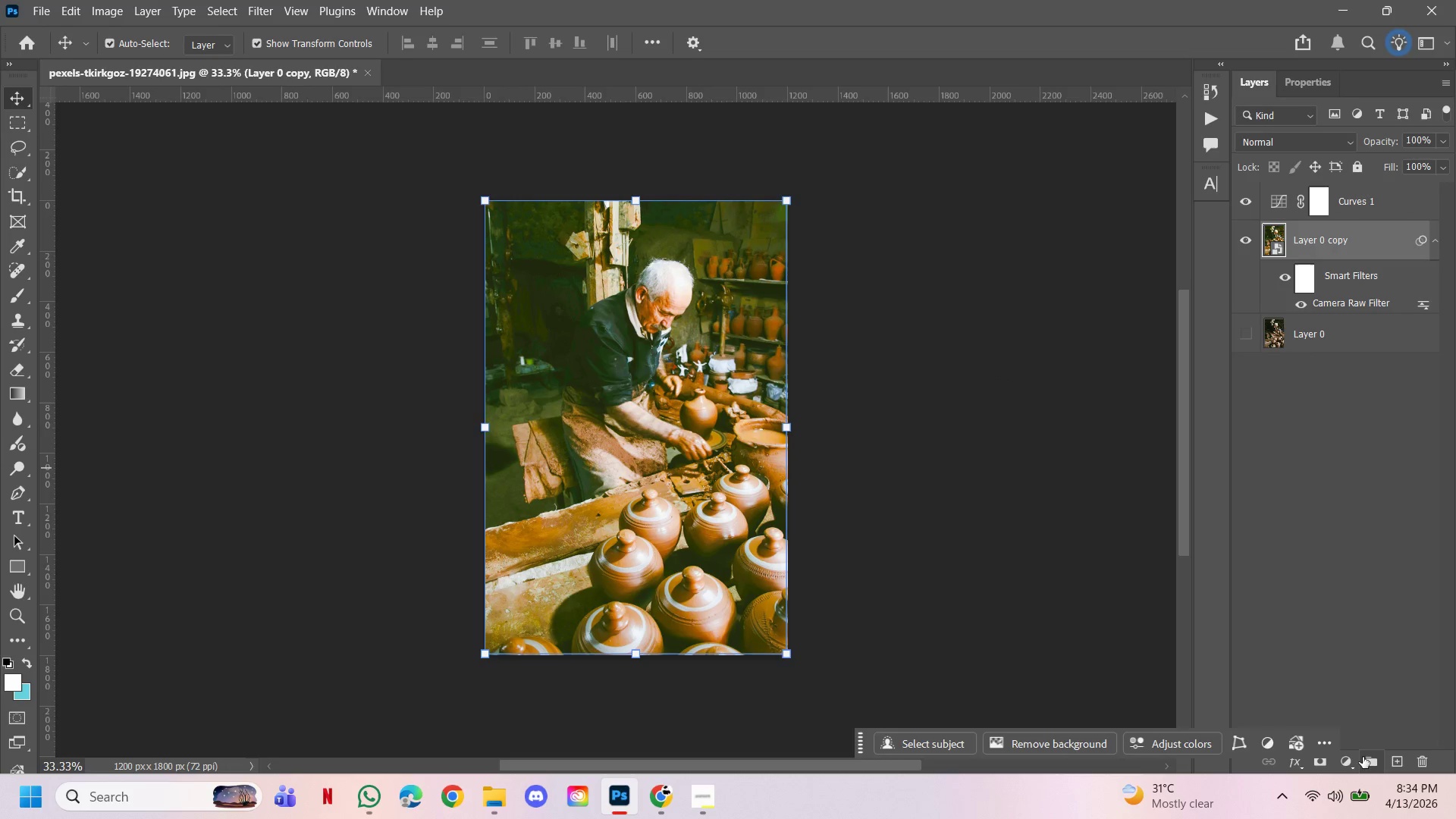 
left_click([1347, 757])
 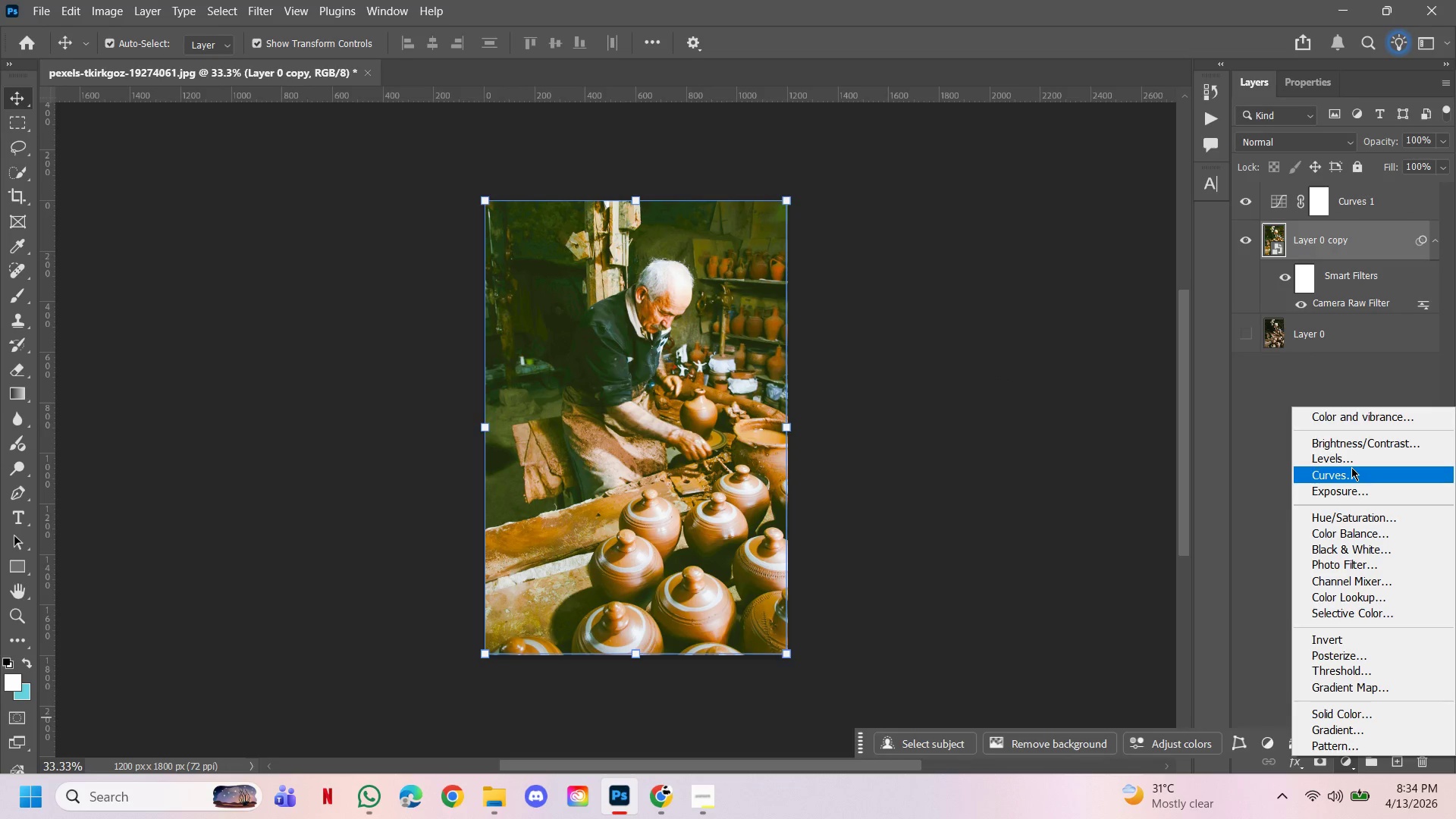 
left_click([1354, 463])
 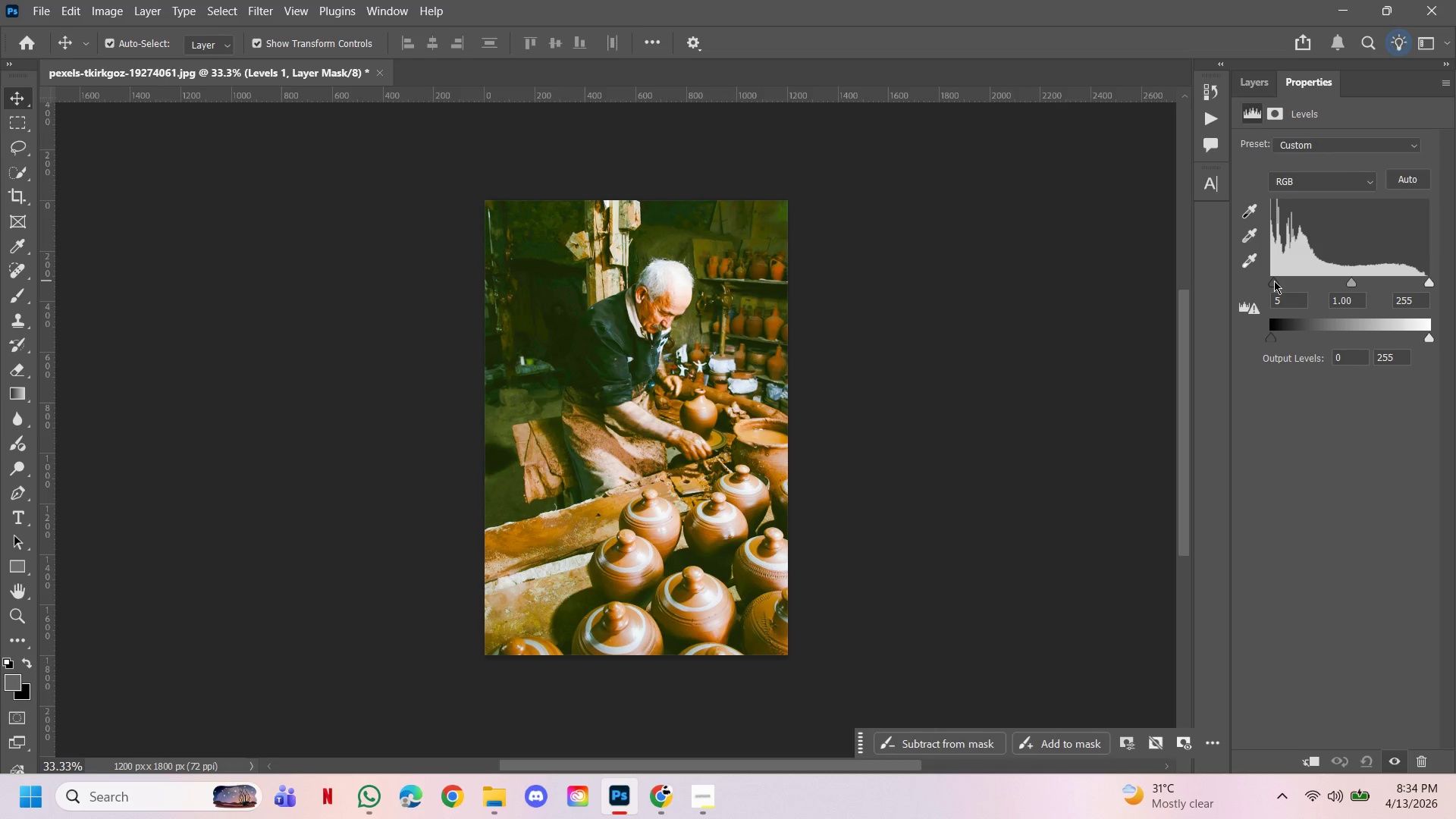 
wait(6.06)
 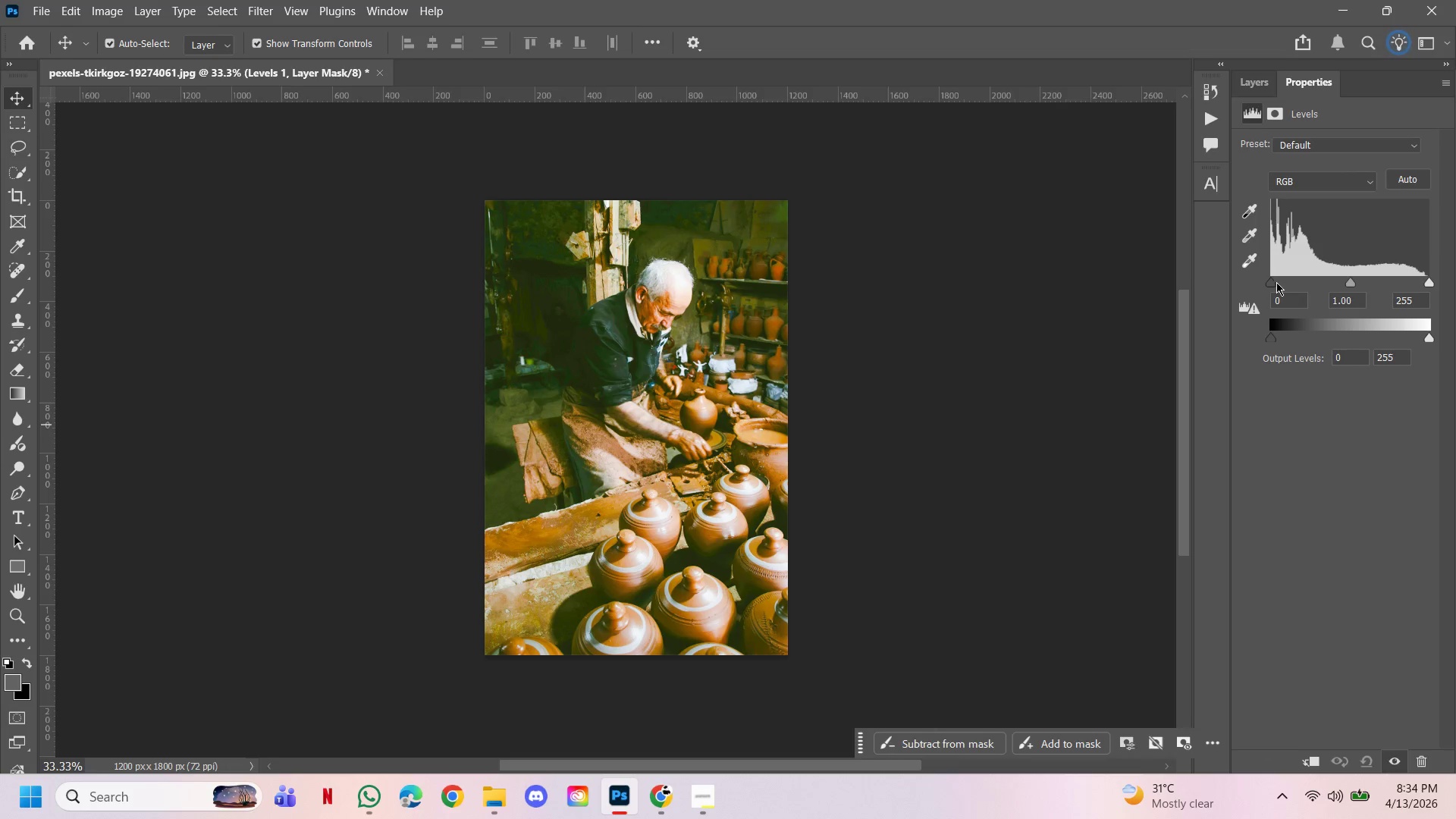 
left_click_drag(start_coordinate=[1351, 282], to_coordinate=[1356, 276])
 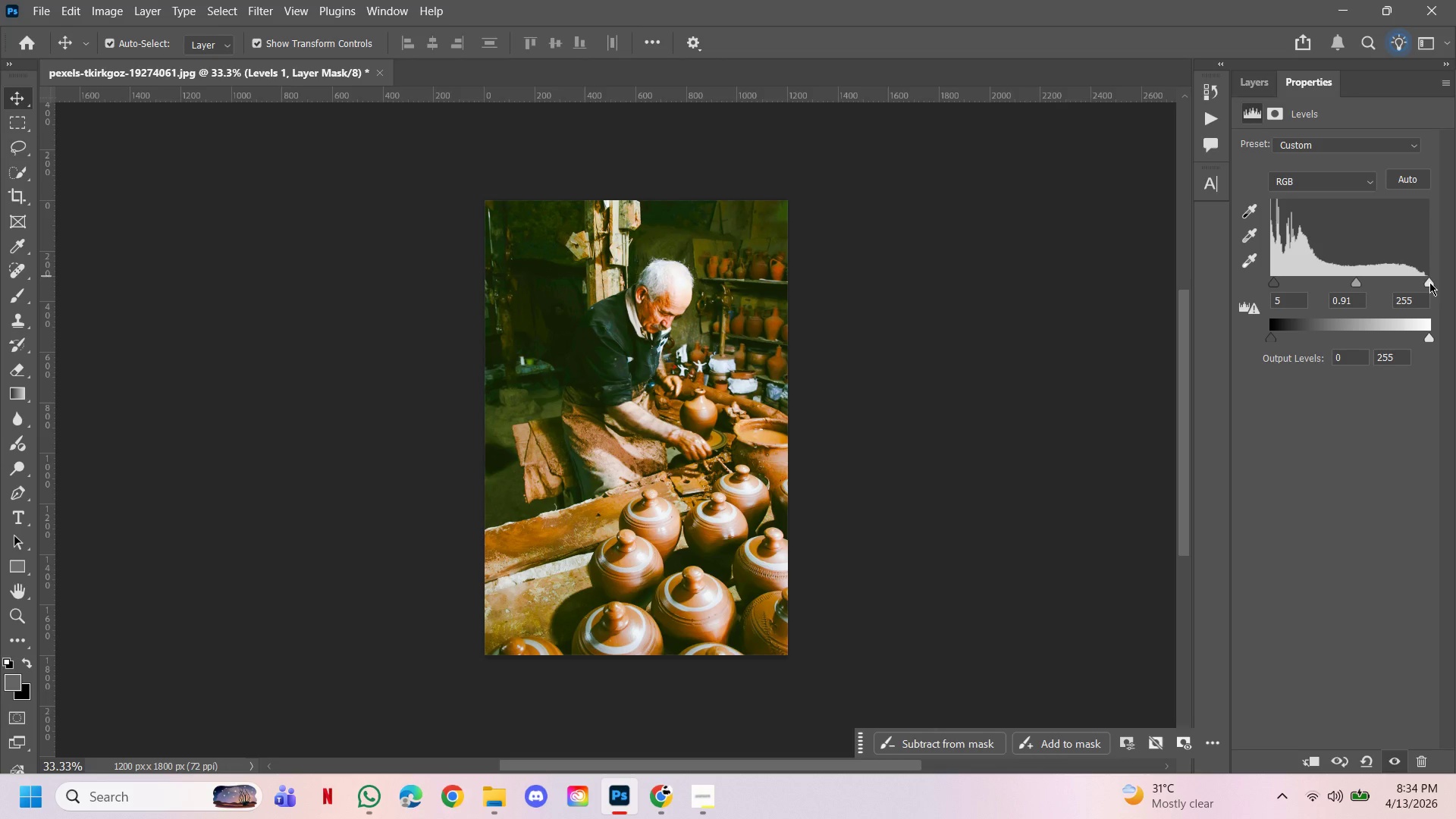 
left_click_drag(start_coordinate=[1429, 282], to_coordinate=[1430, 277])
 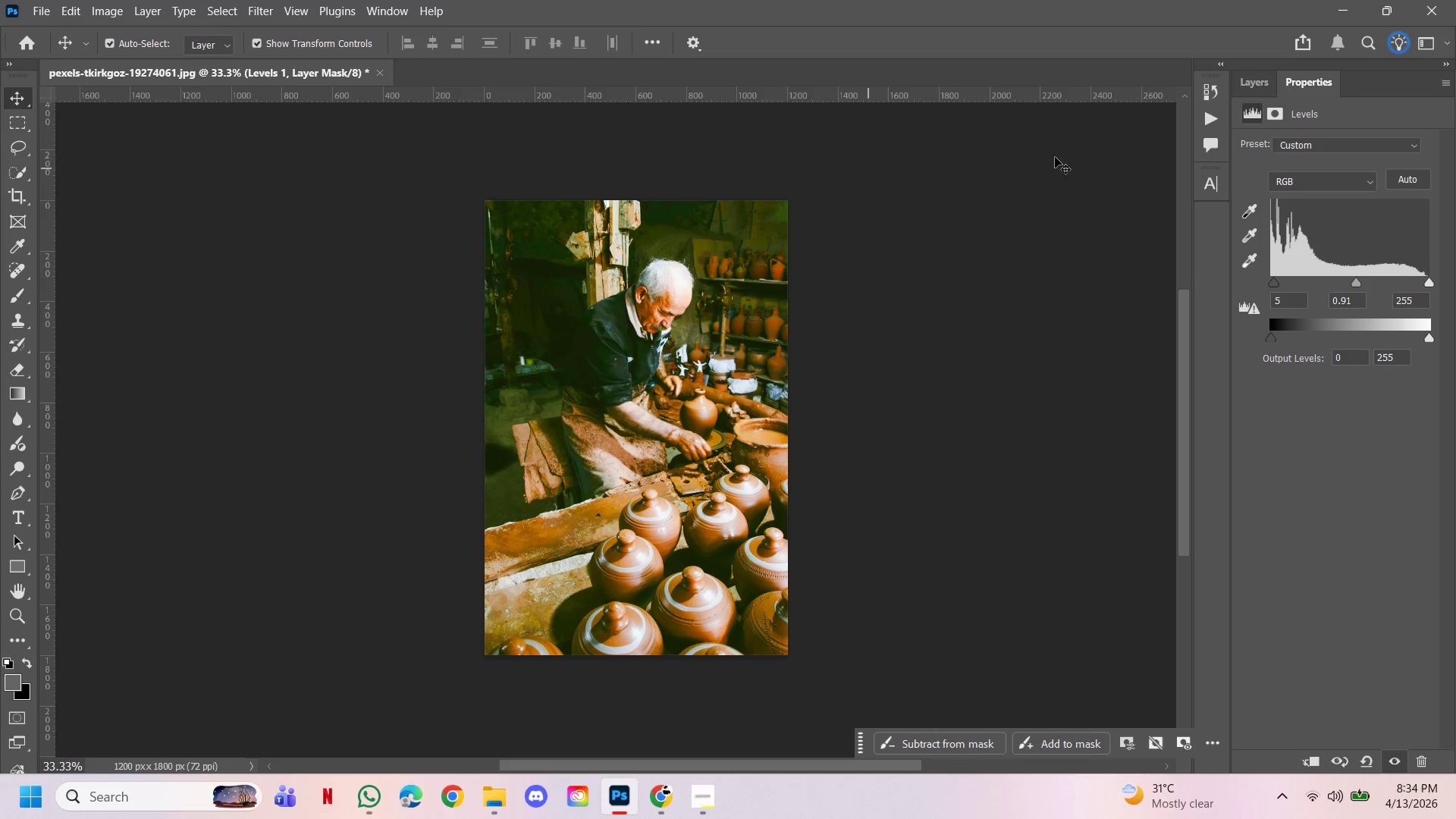 
left_click([1240, 79])
 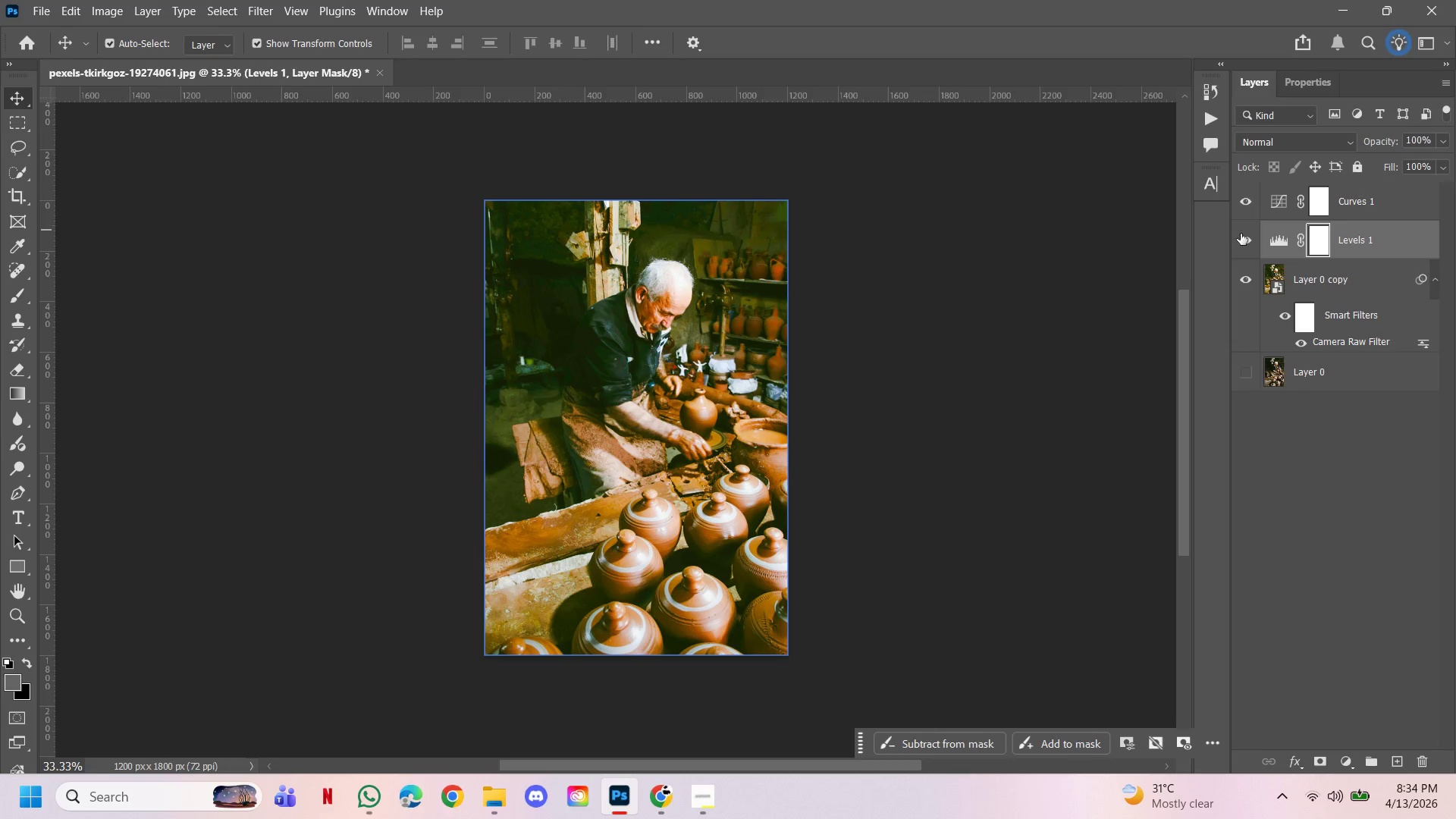 
left_click([1243, 237])
 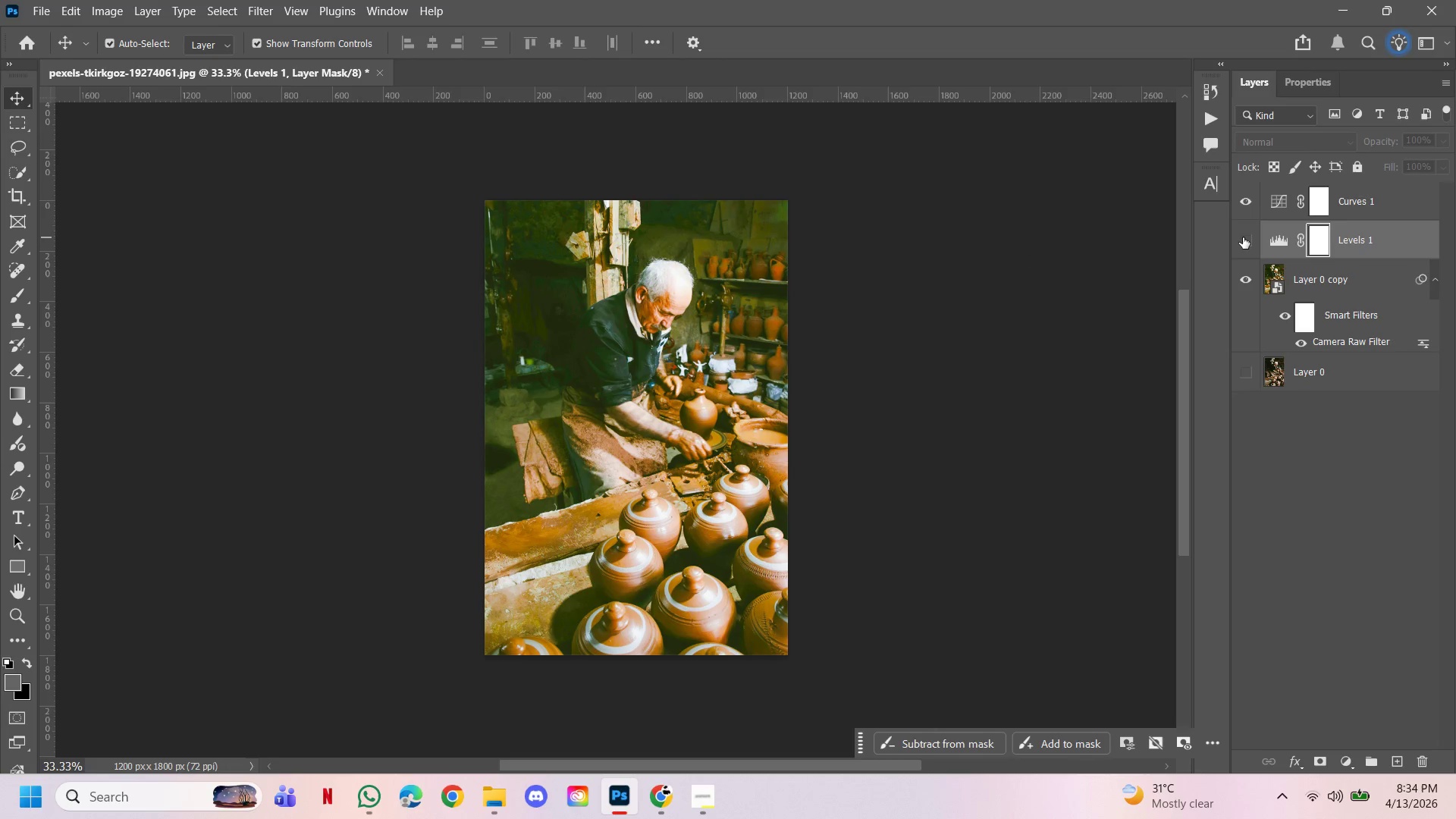 
left_click([1243, 237])
 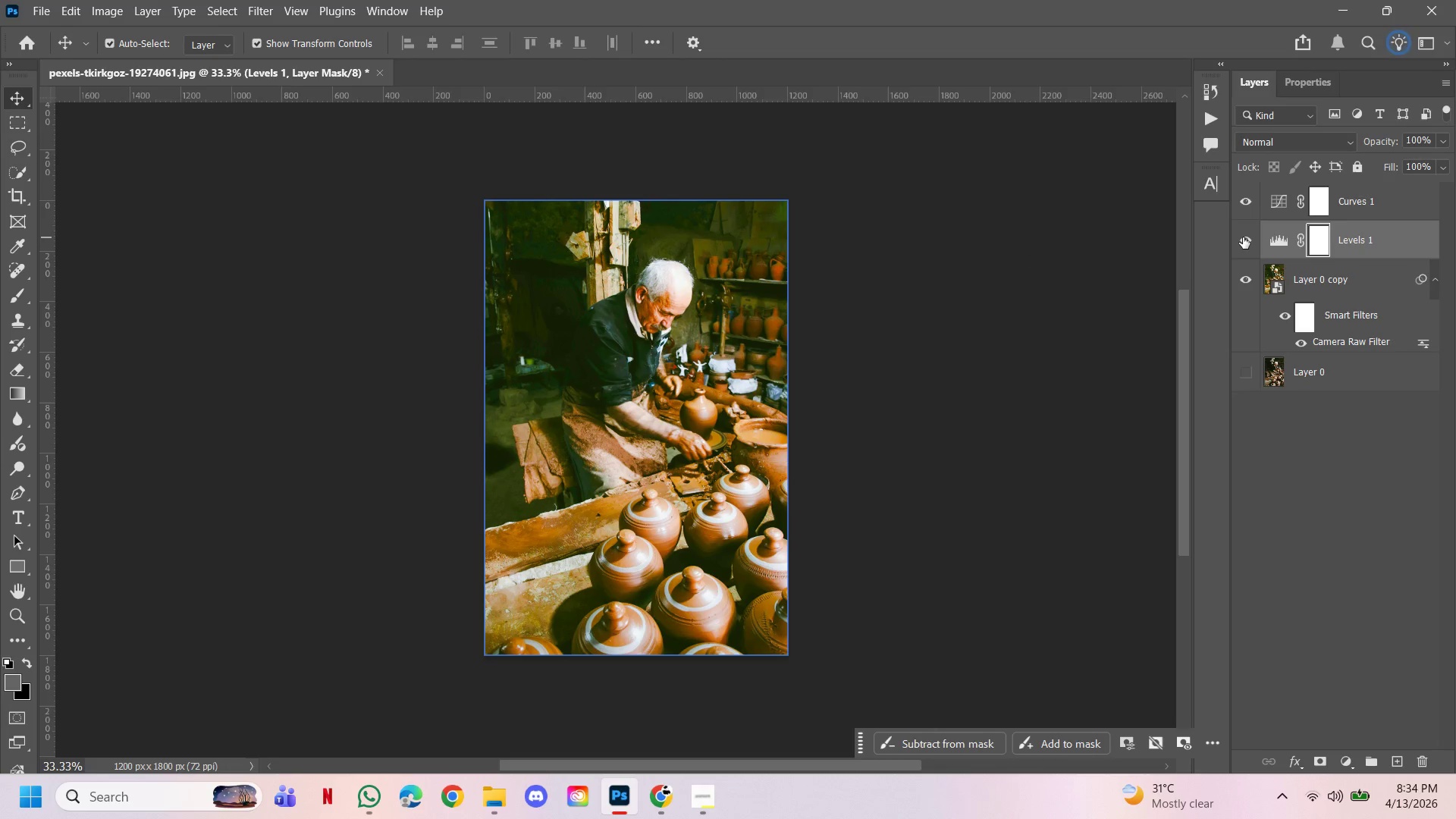 
left_click([1243, 237])
 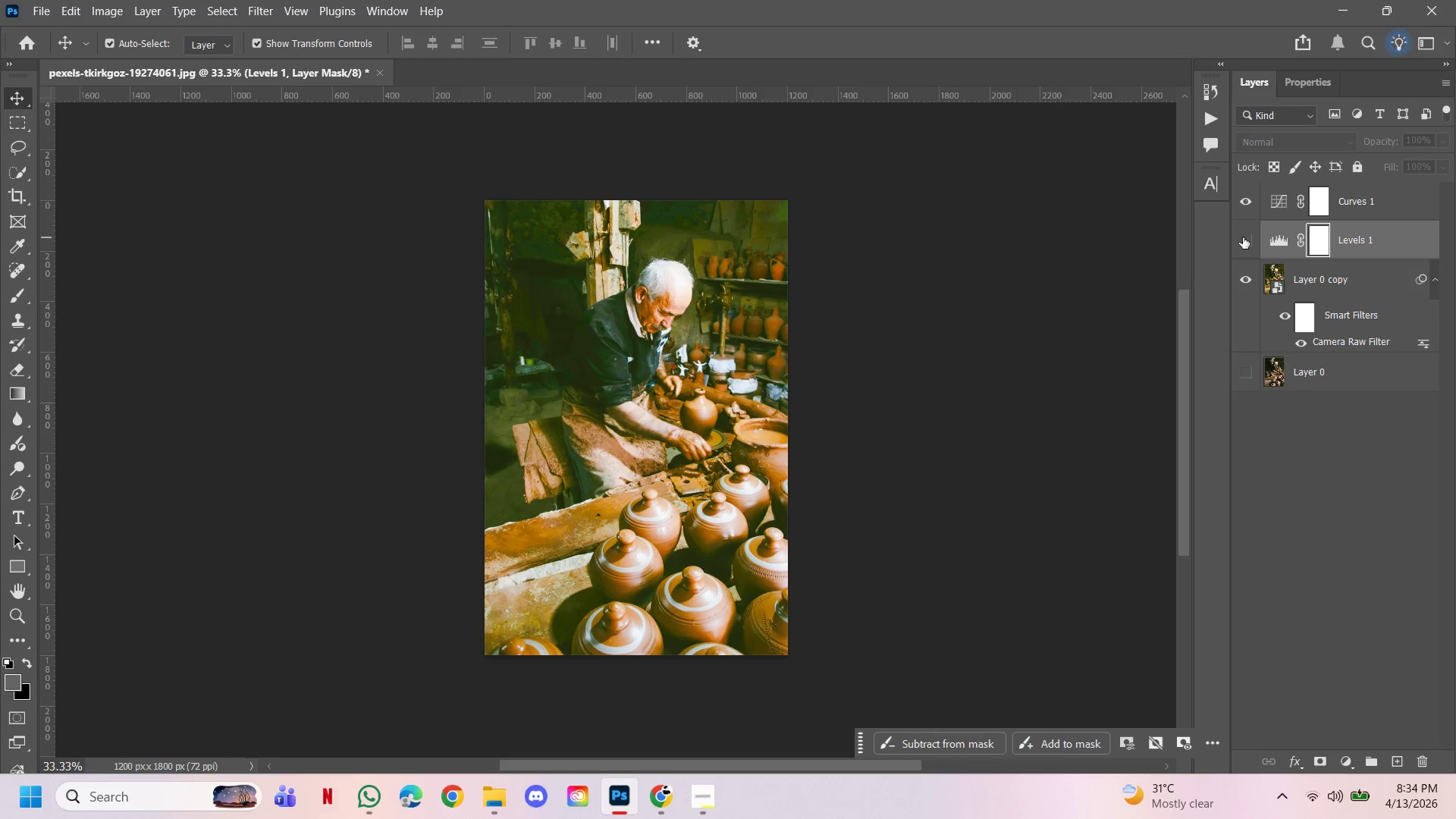 
left_click([1243, 237])
 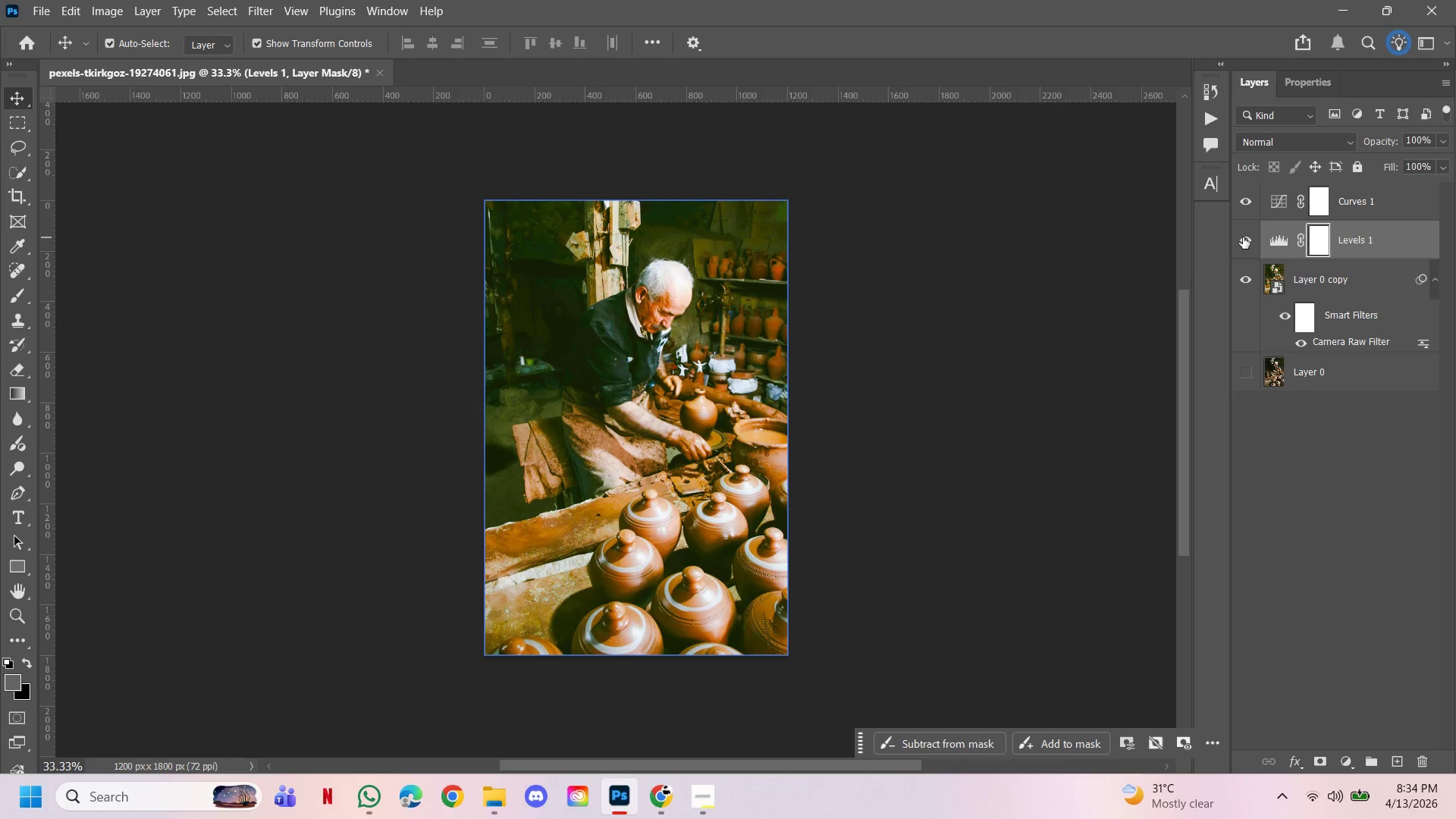 
left_click([1243, 237])
 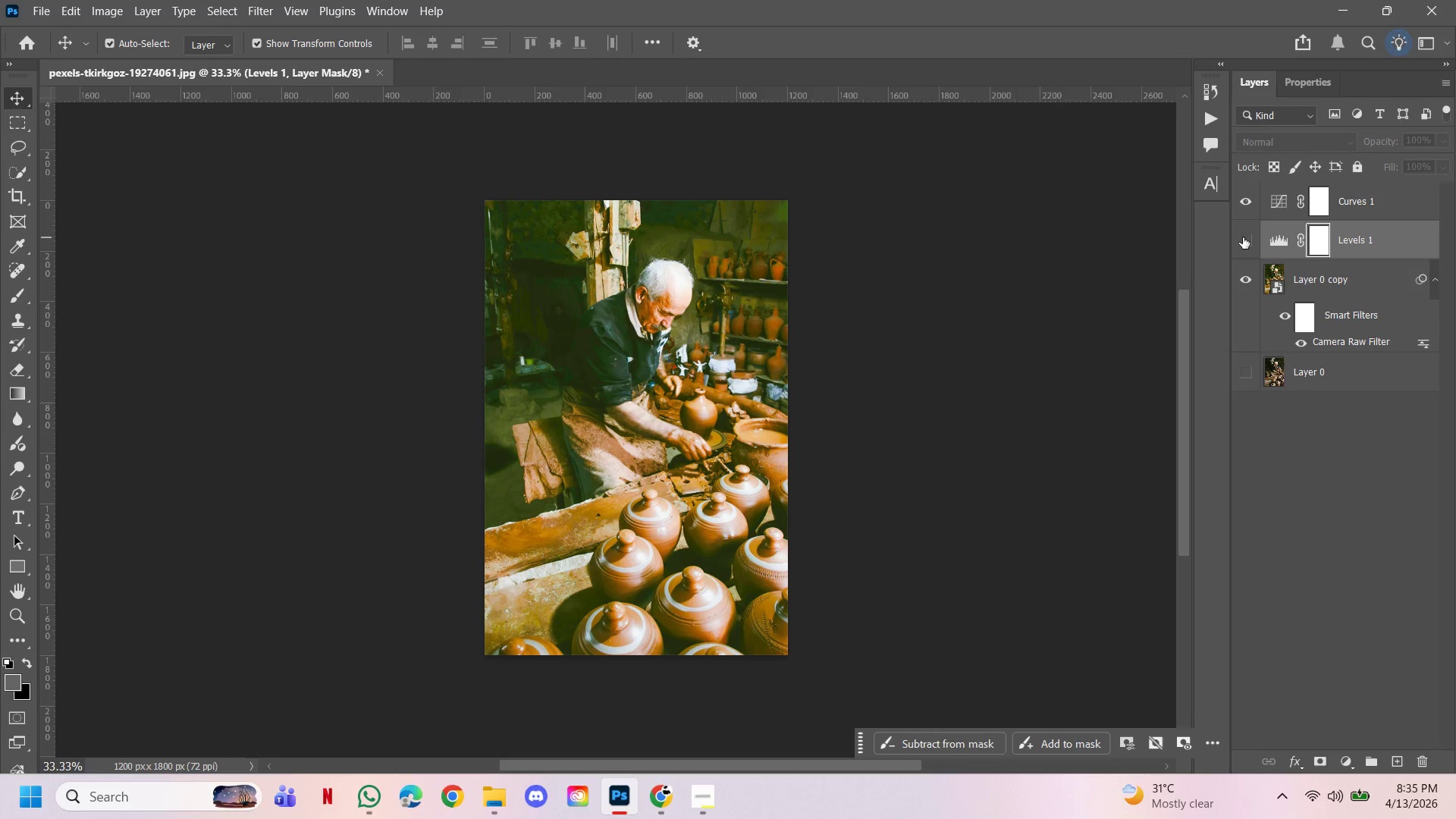 
left_click([1243, 237])
 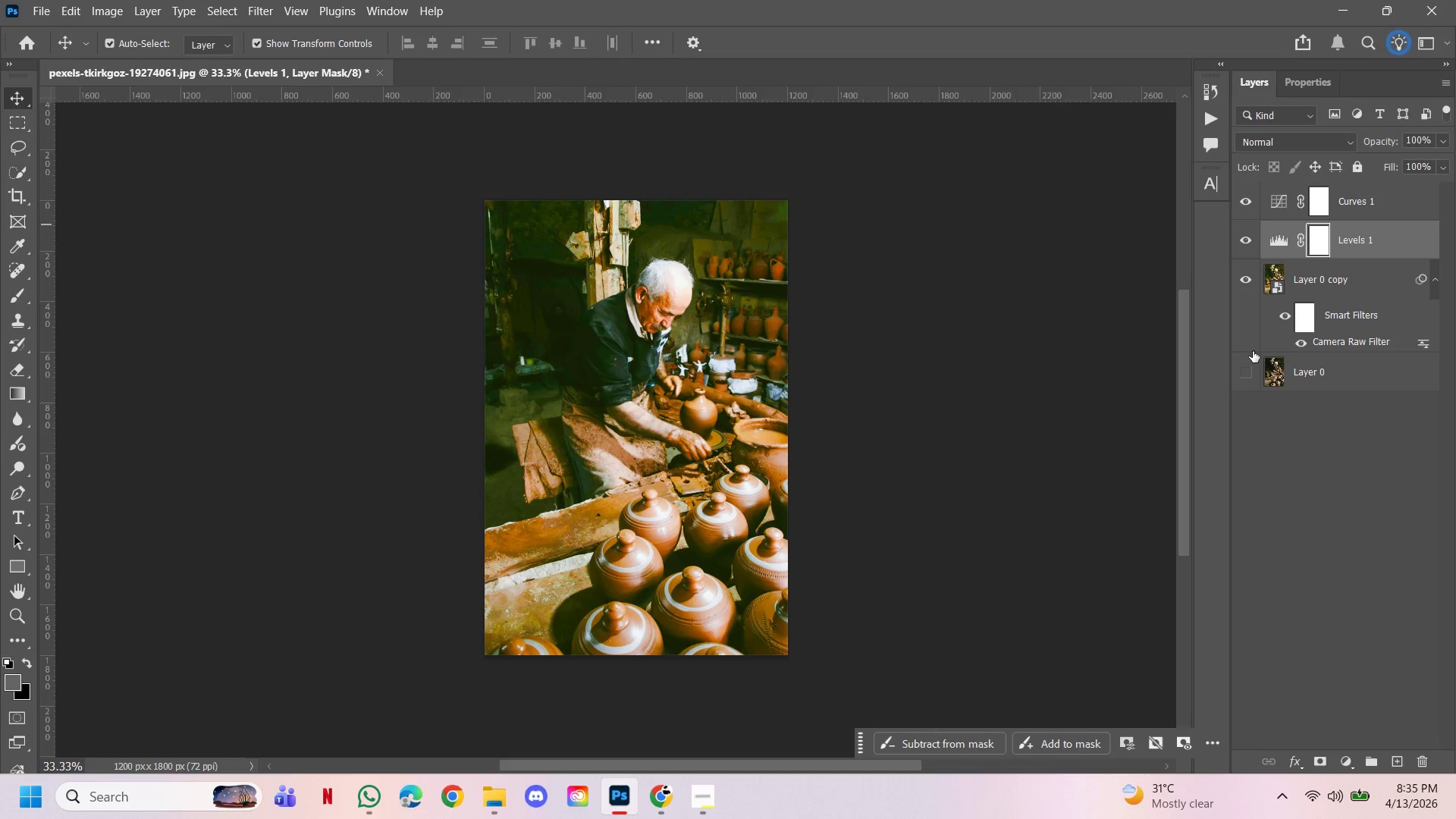 
left_click([1249, 372])
 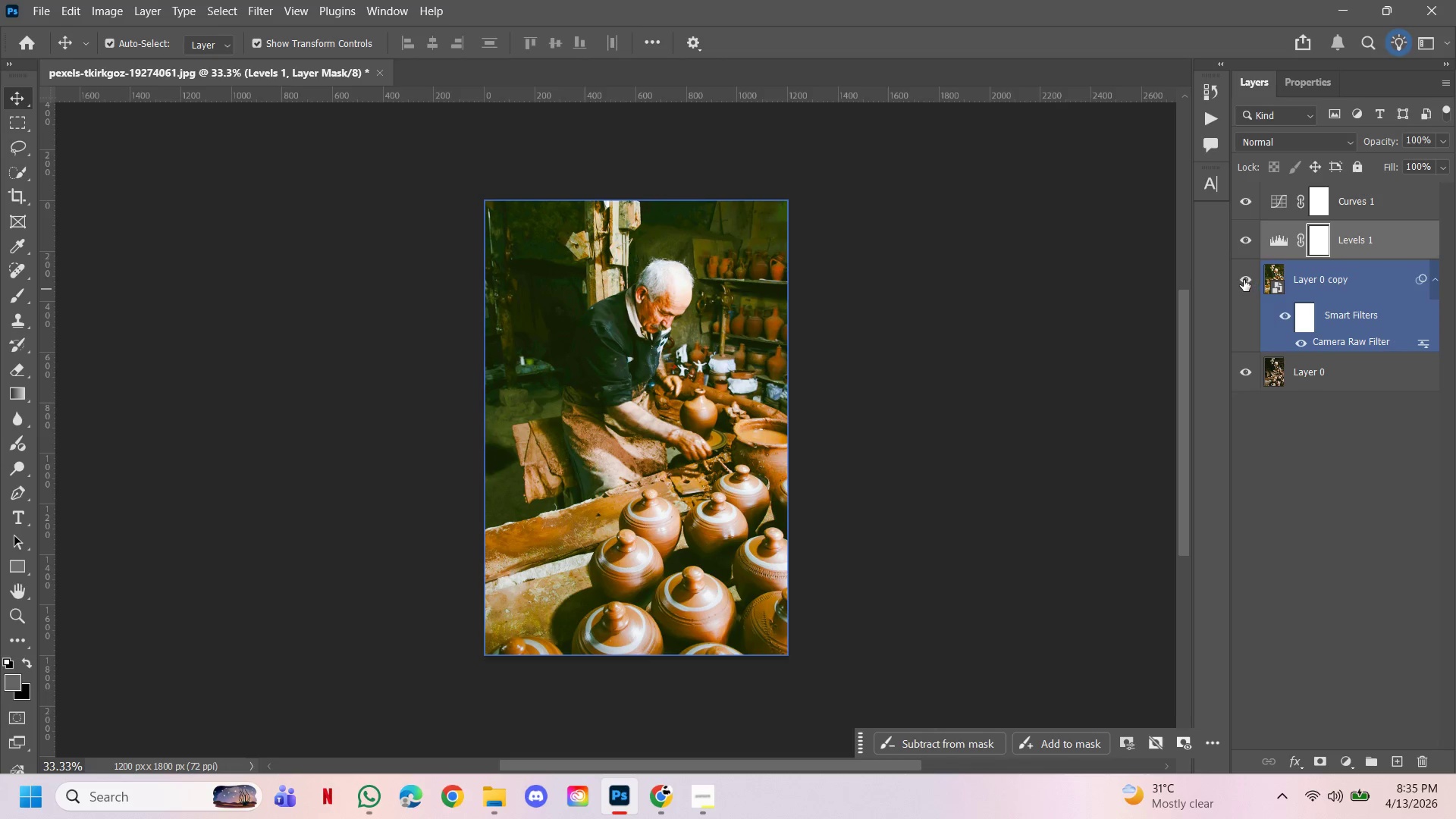 
left_click([1244, 280])
 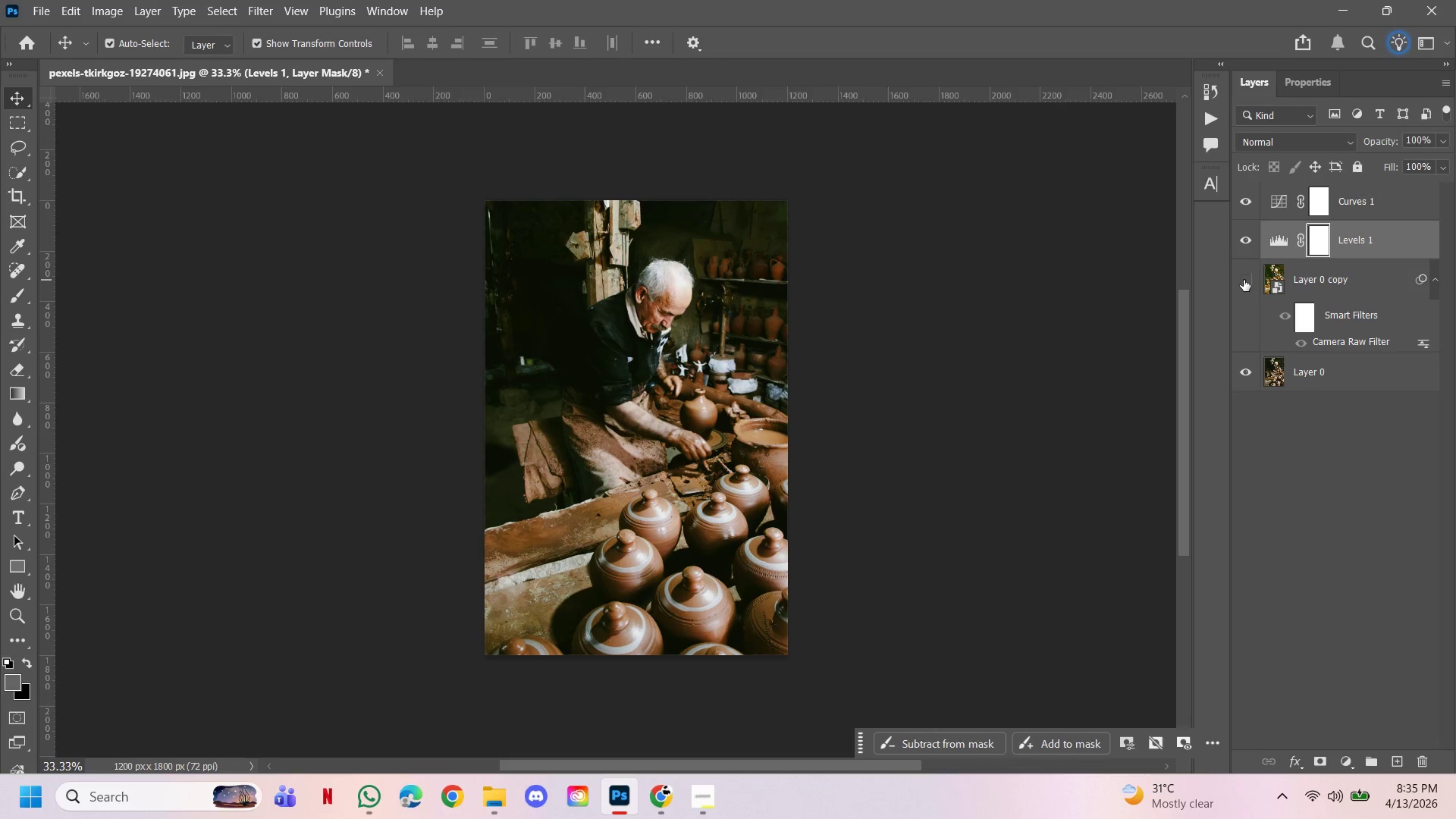 
left_click([1244, 280])
 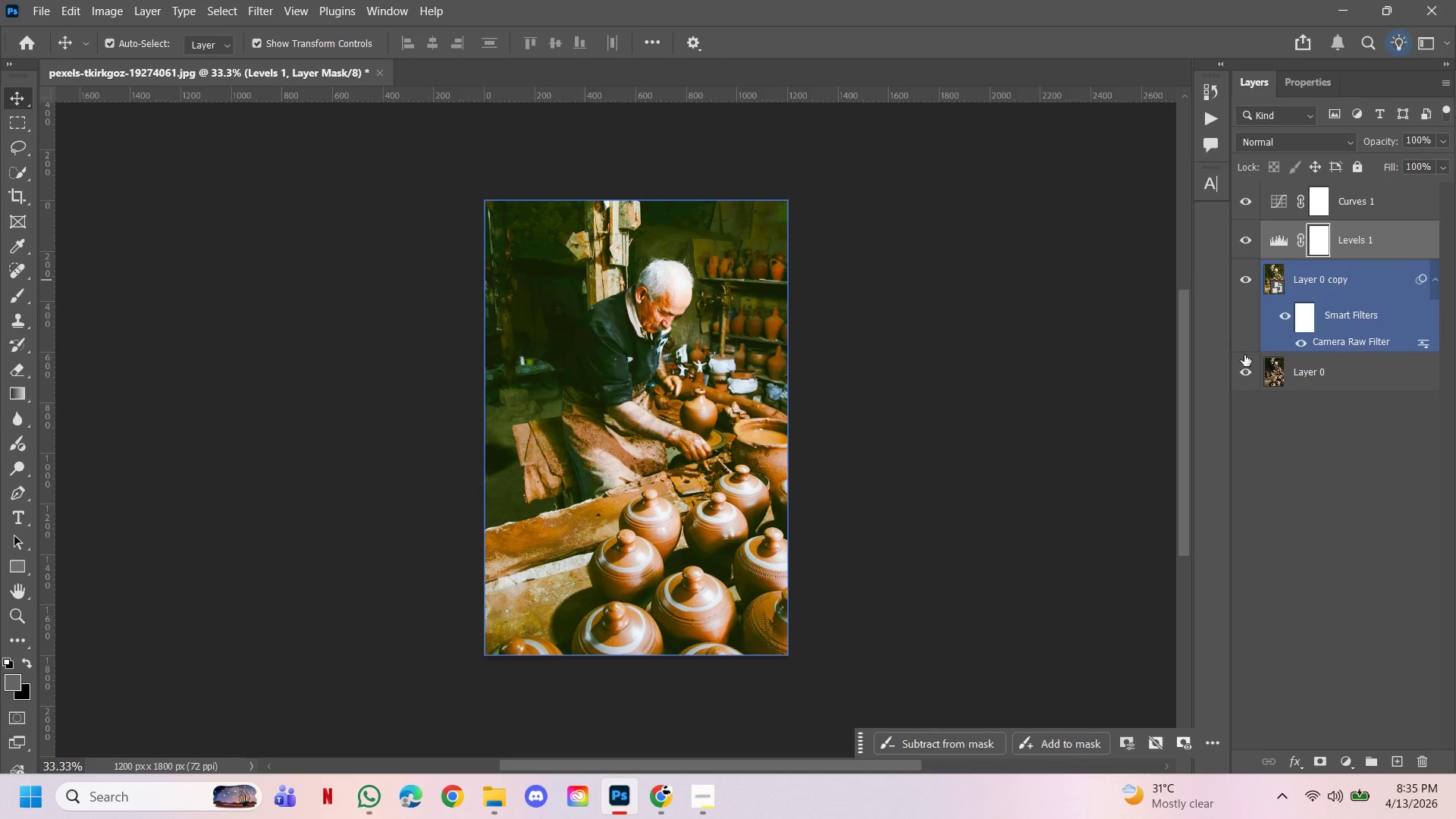 
left_click([1244, 375])
 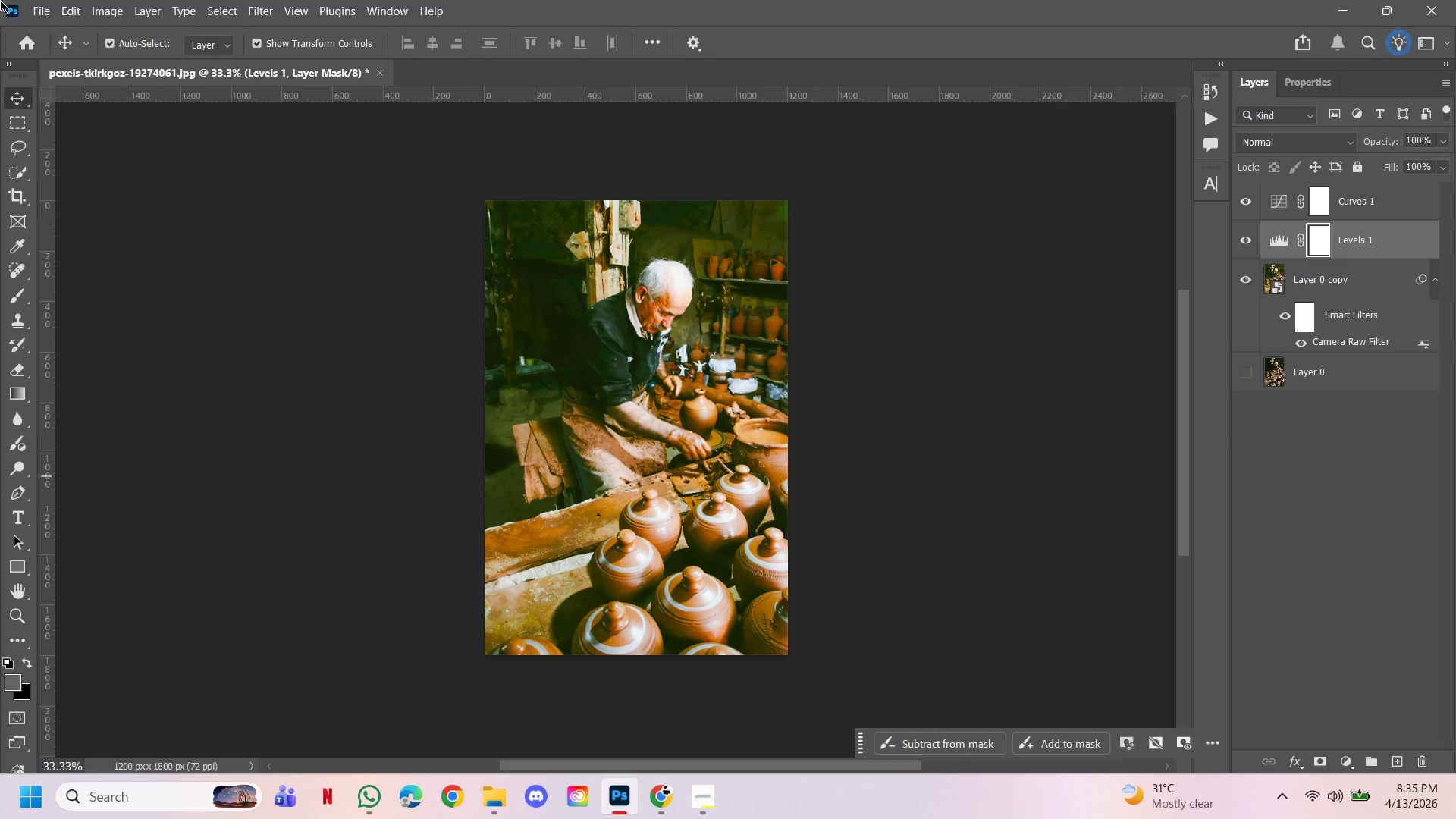 
left_click([48, 14])
 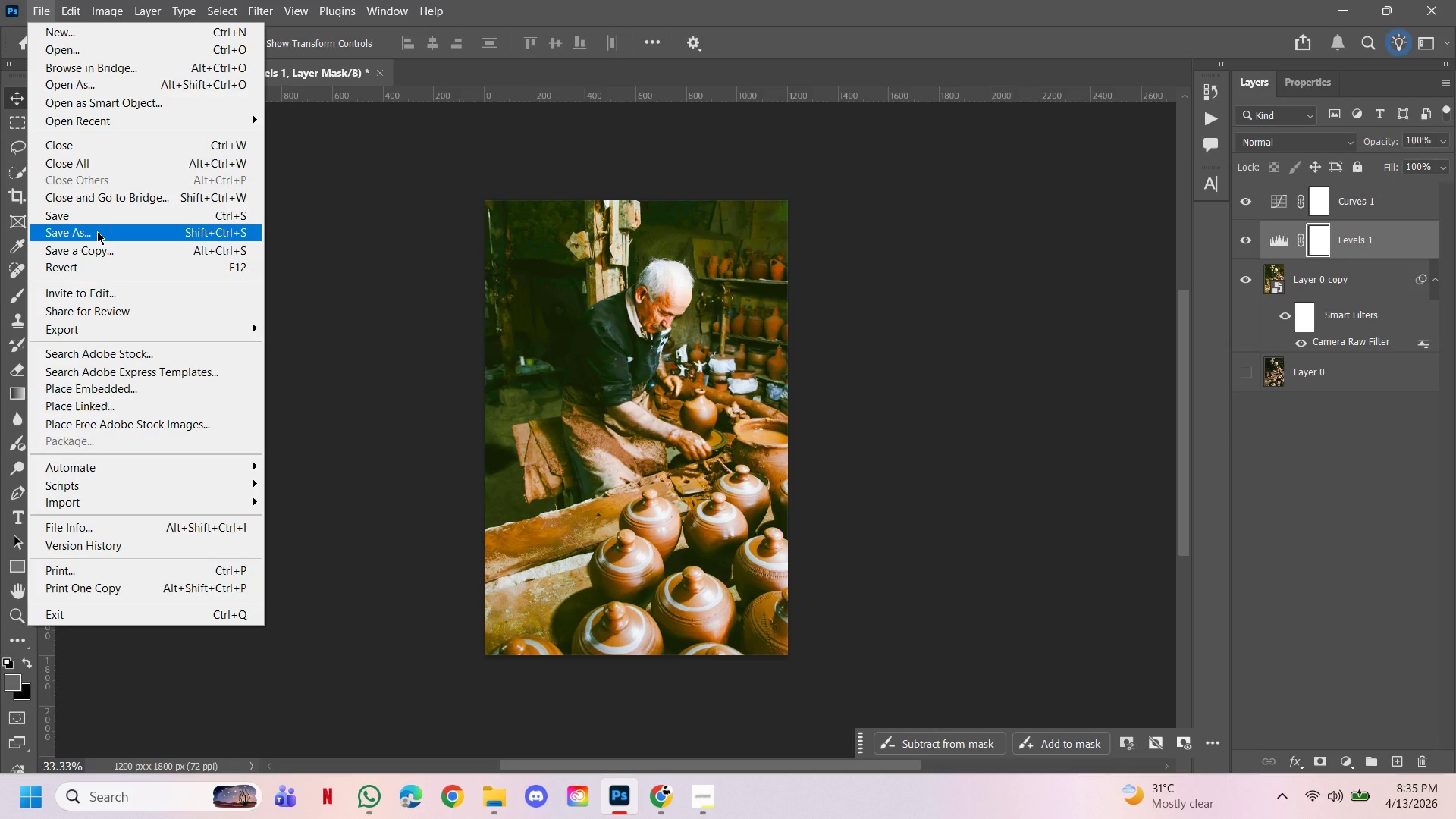 
left_click([97, 231])
 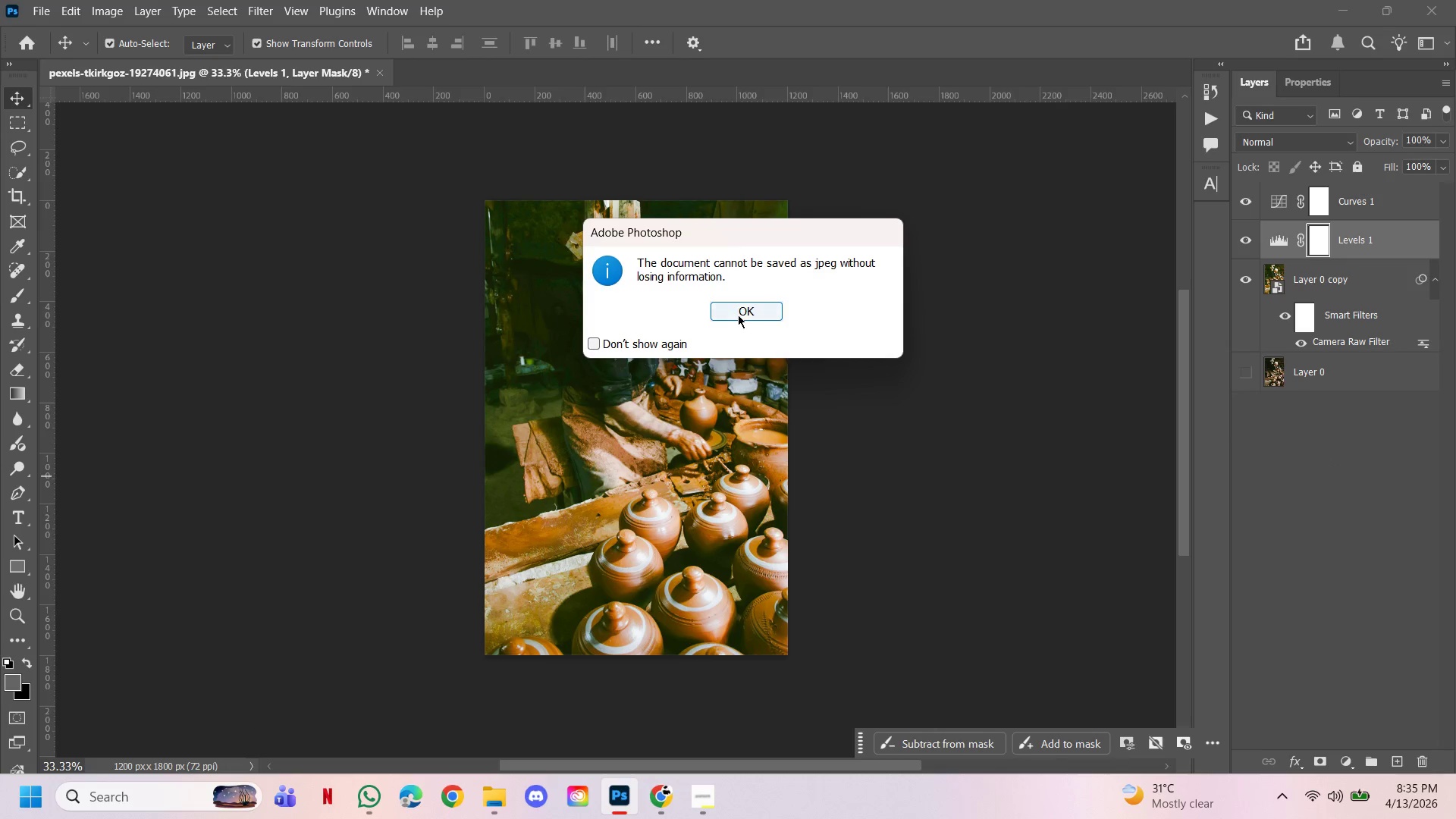 
left_click([739, 314])
 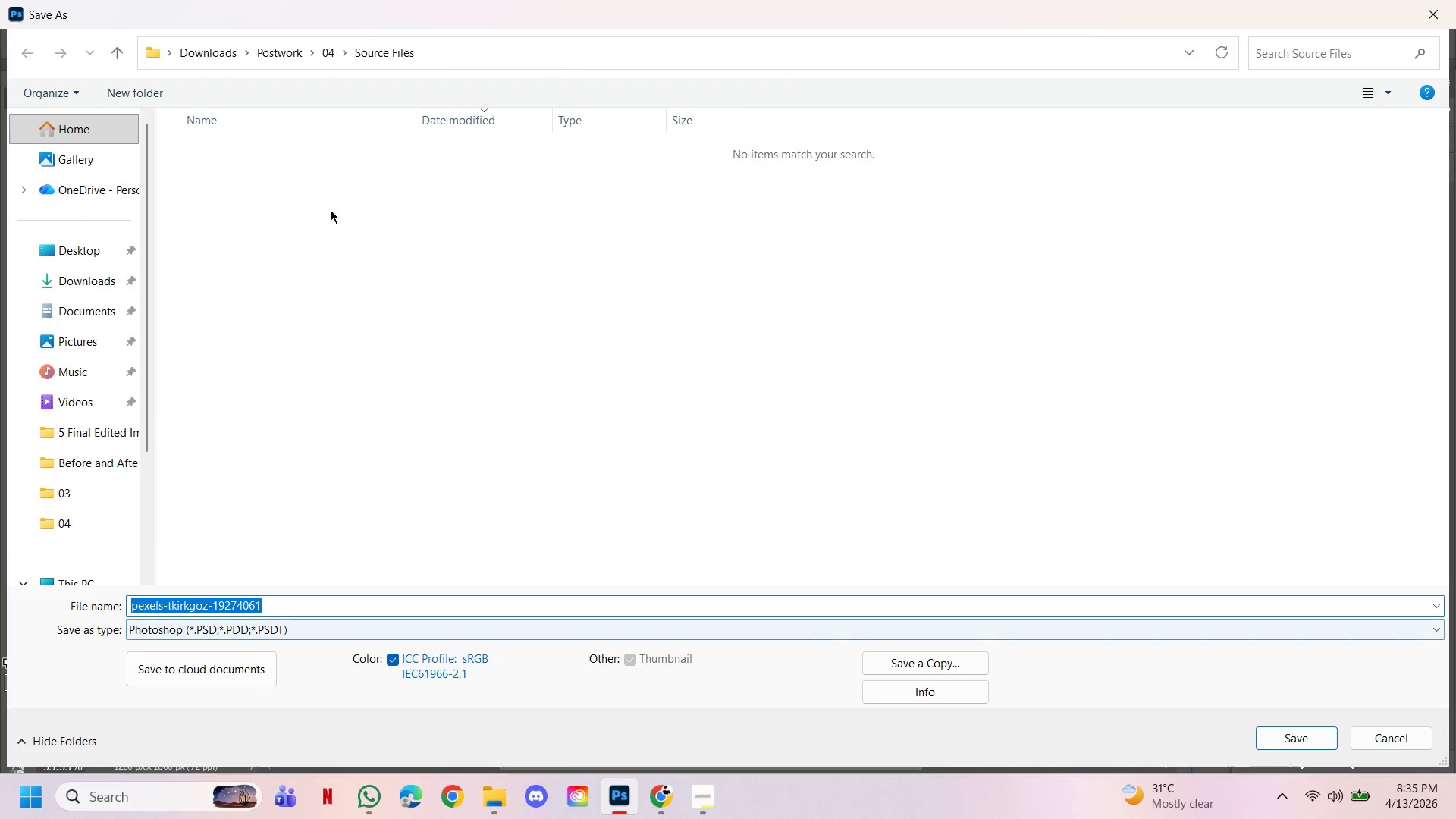 
left_click([324, 49])
 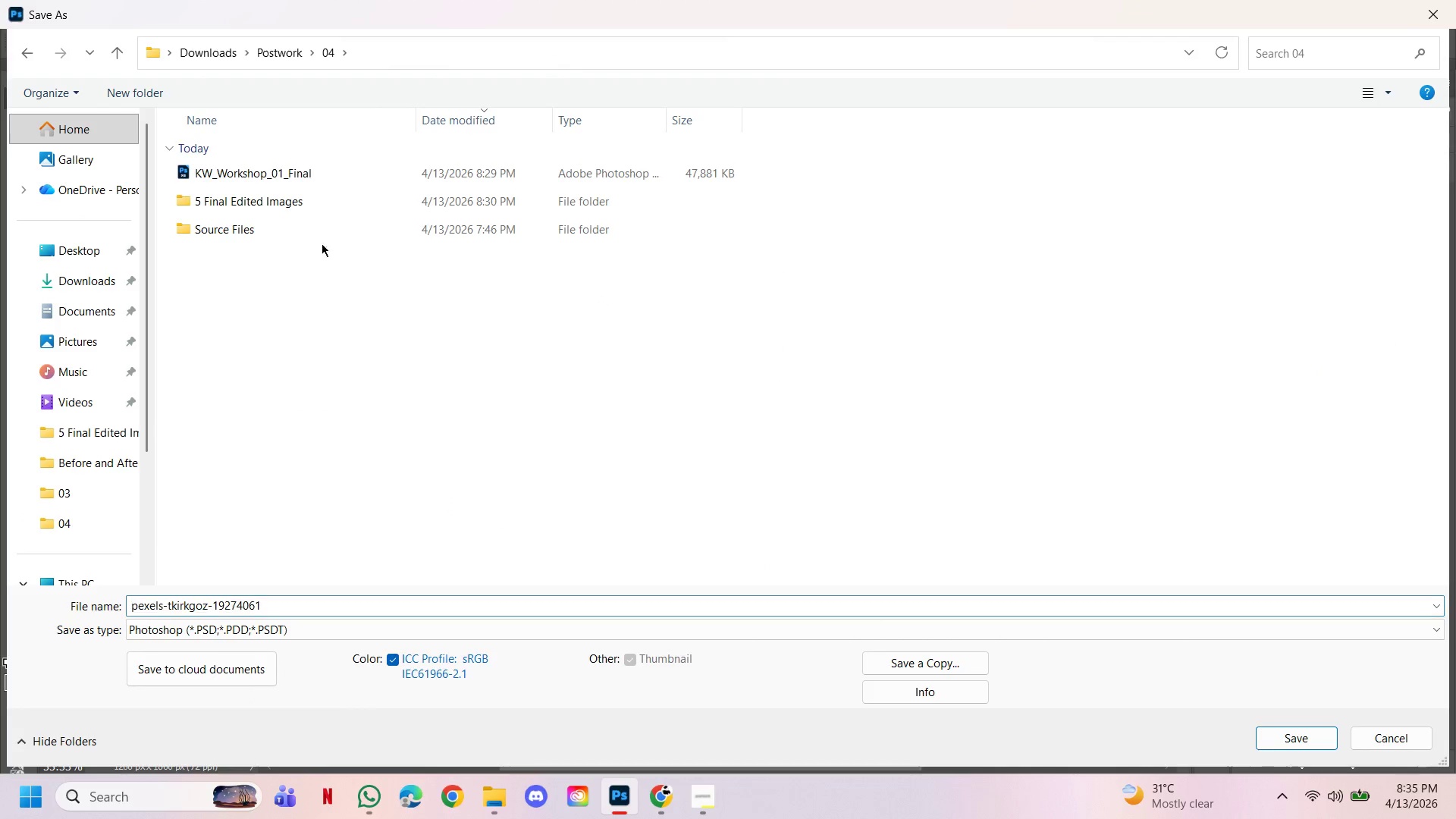 
double_click([309, 177])
 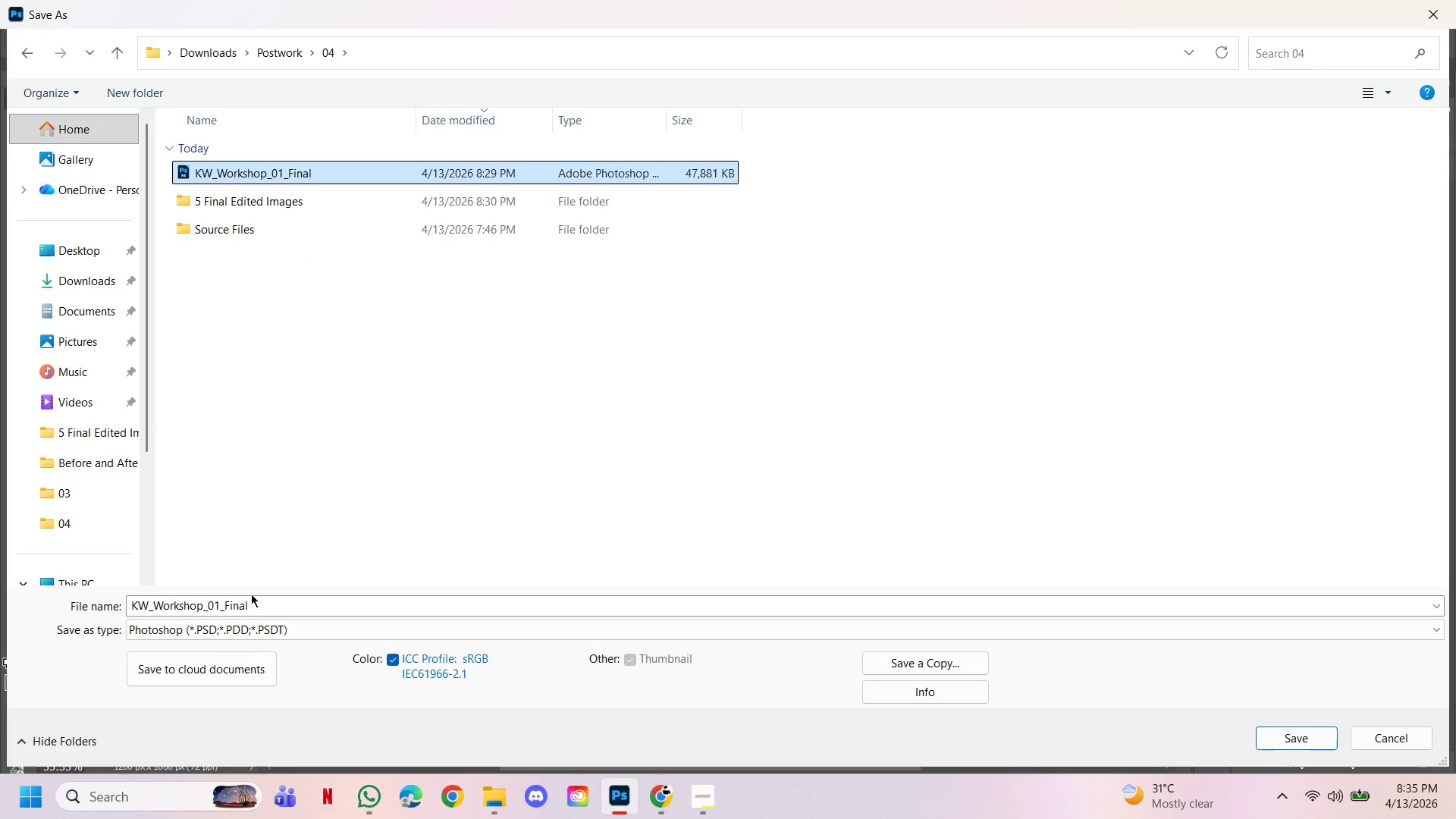 
left_click([246, 612])
 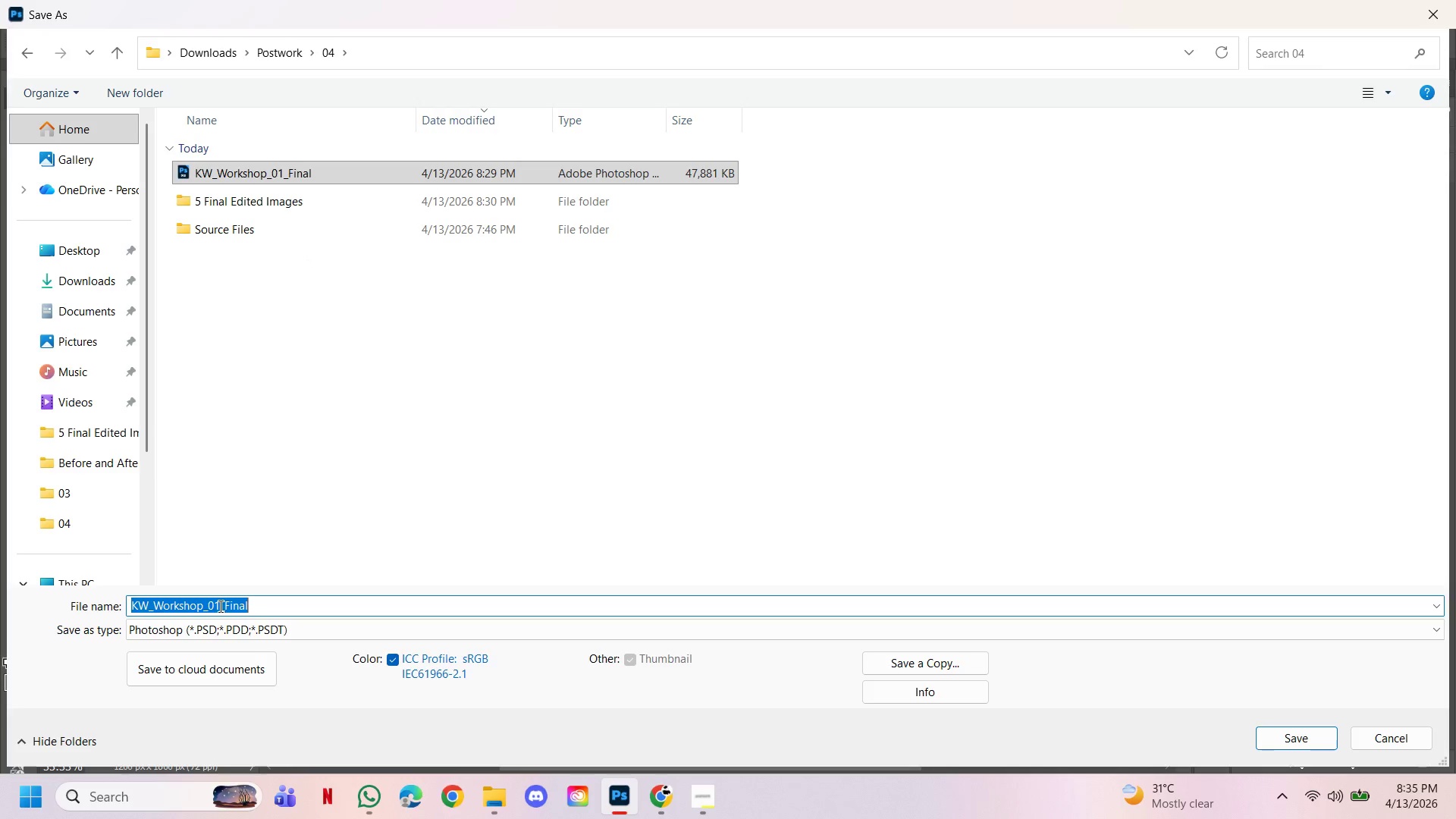 
double_click([220, 606])
 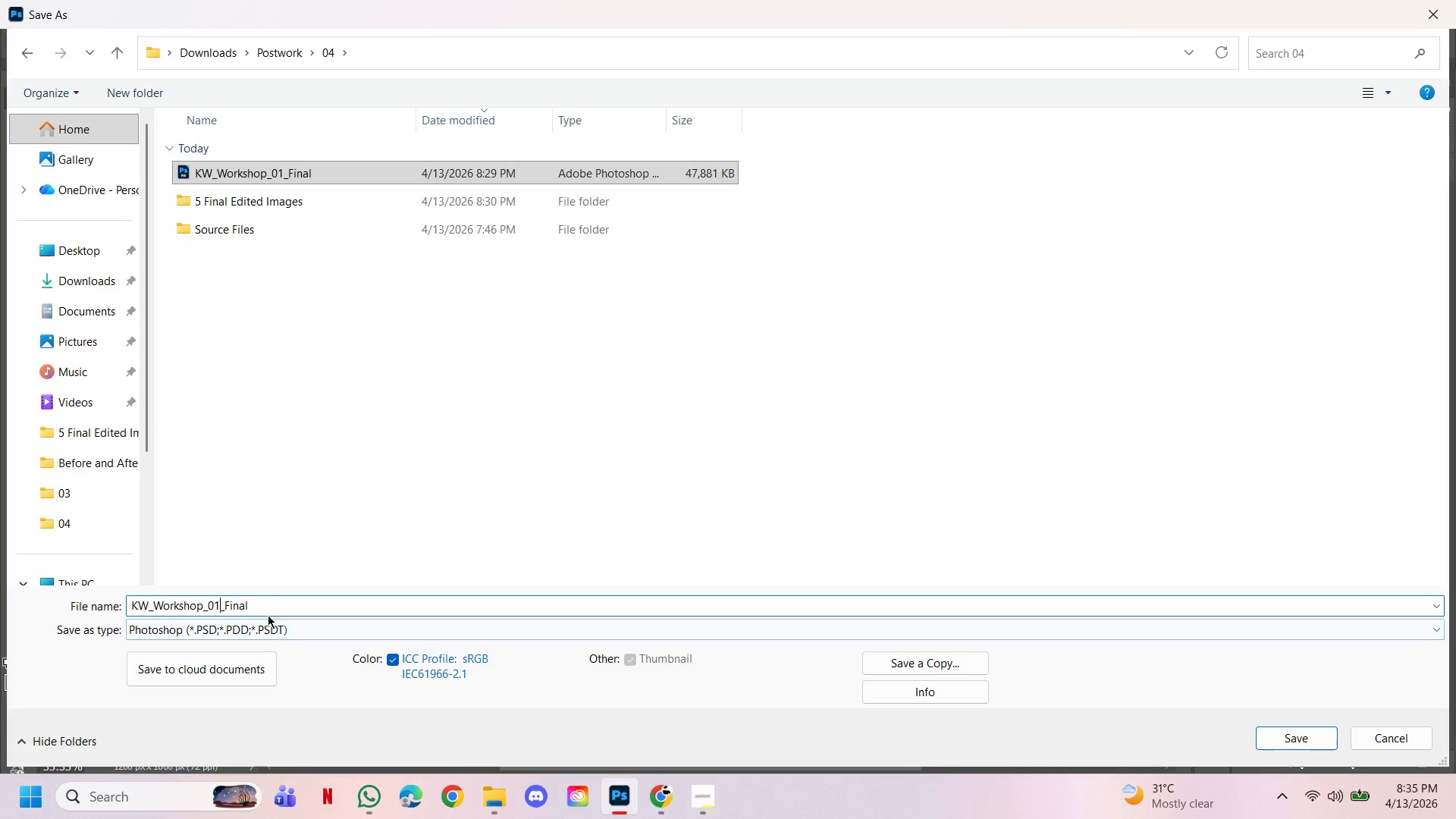 
key(Backspace)
 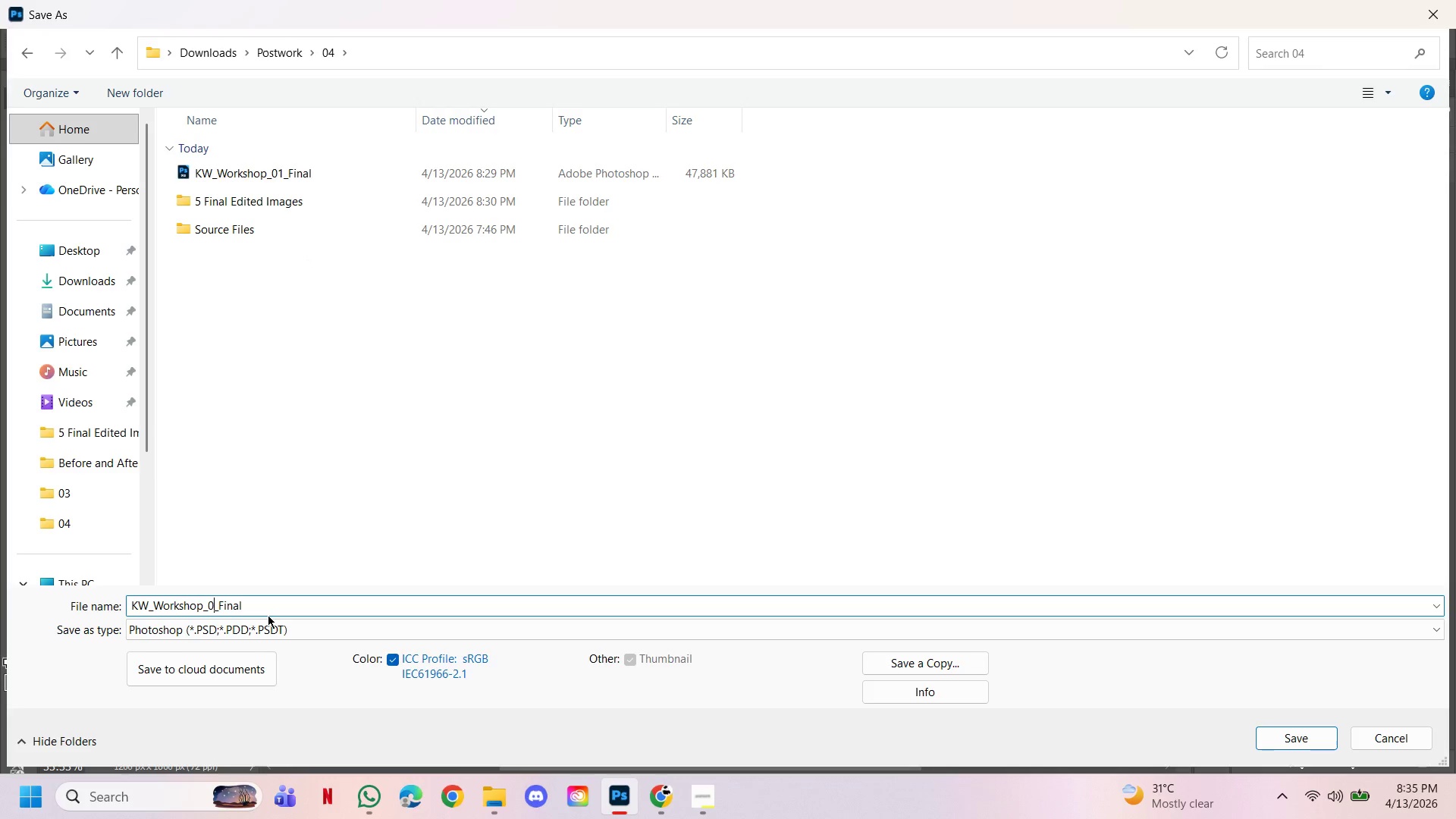 
key(2)
 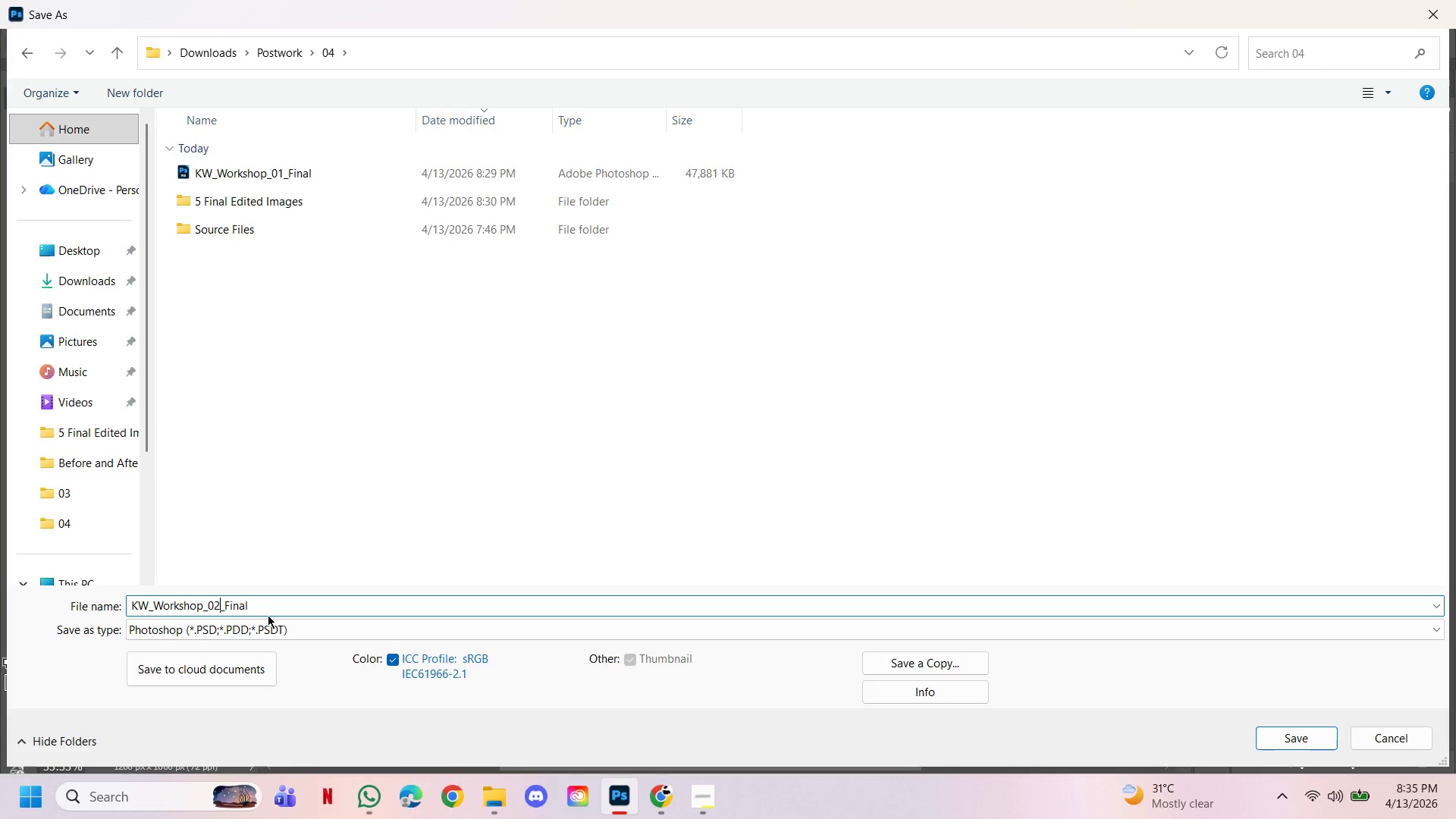 
key(Enter)
 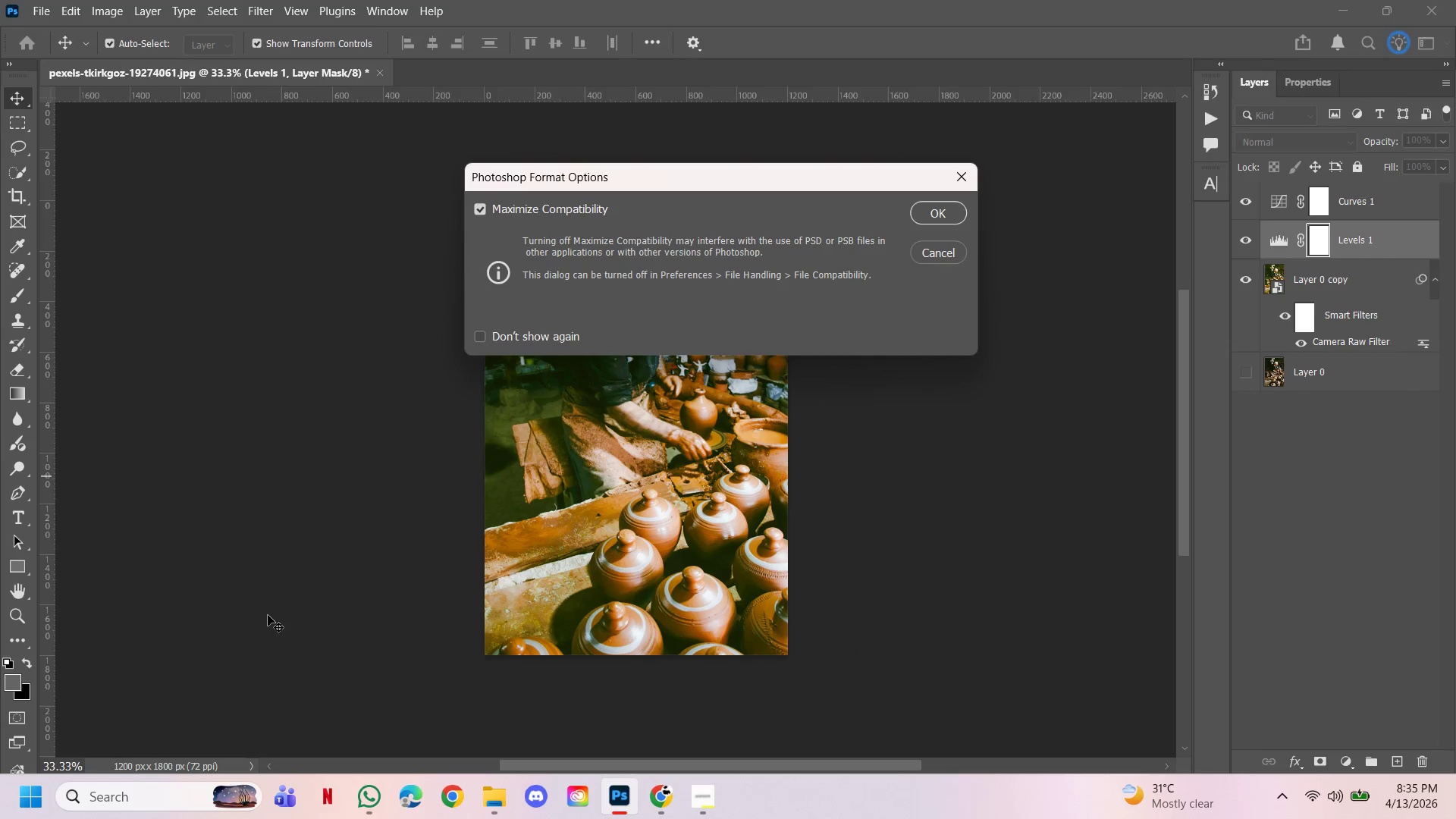 
key(Enter)
 